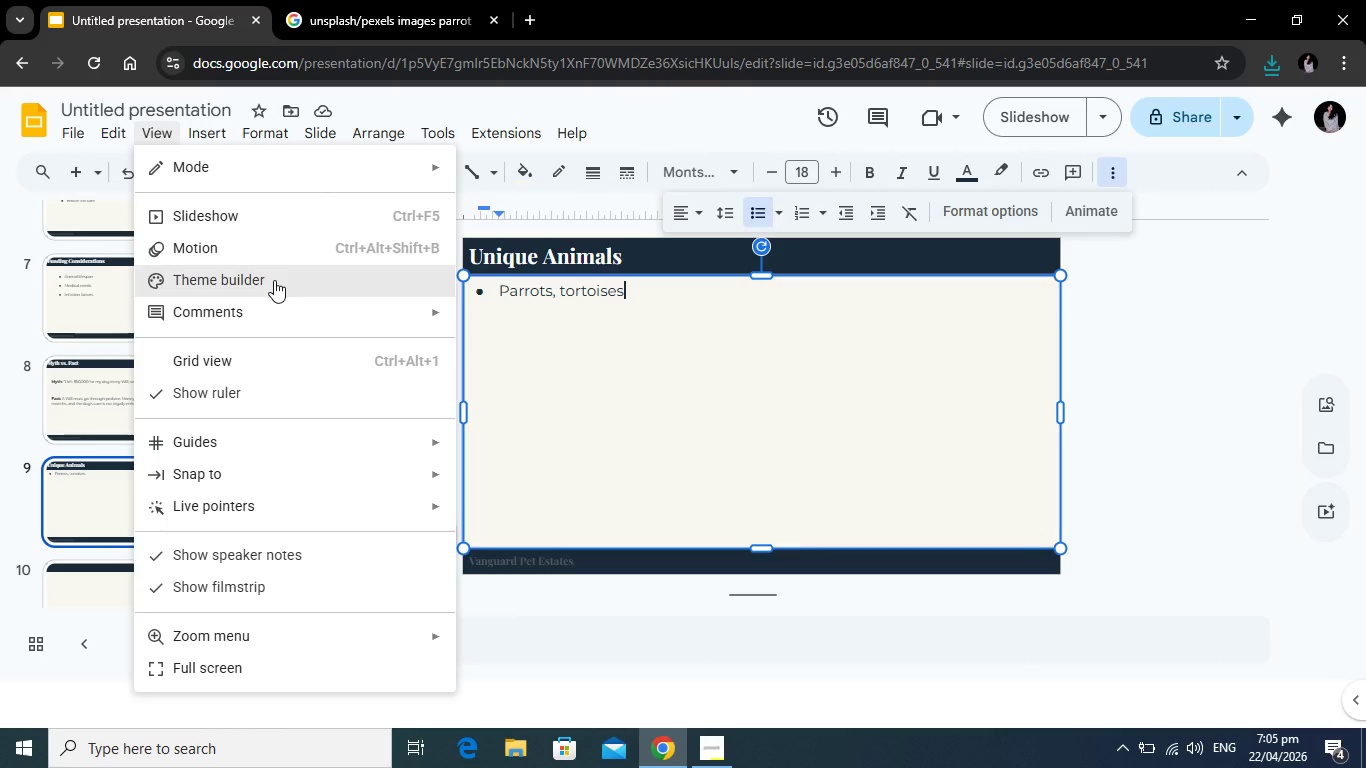 
left_click([274, 280])
 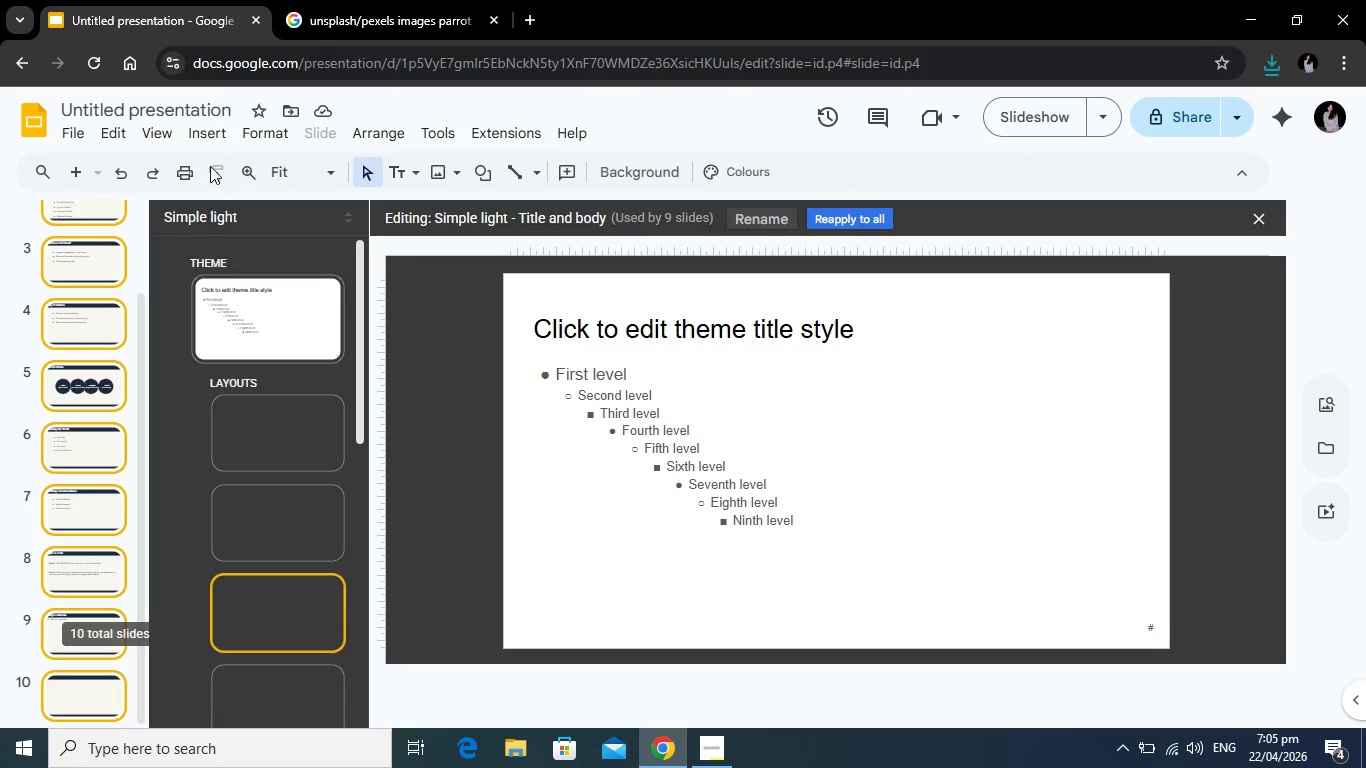 
left_click([209, 132])
 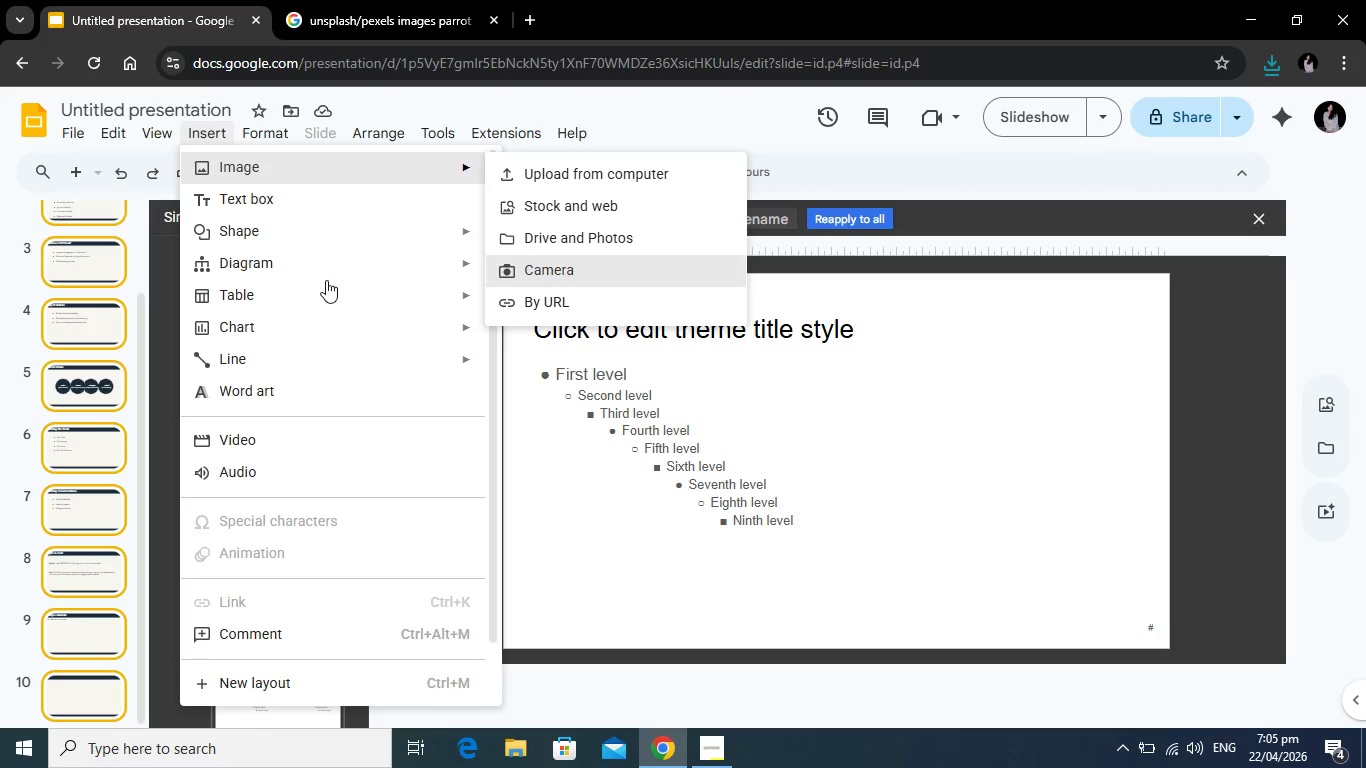 
scroll: coordinate [289, 414], scroll_direction: down, amount: 2.0
 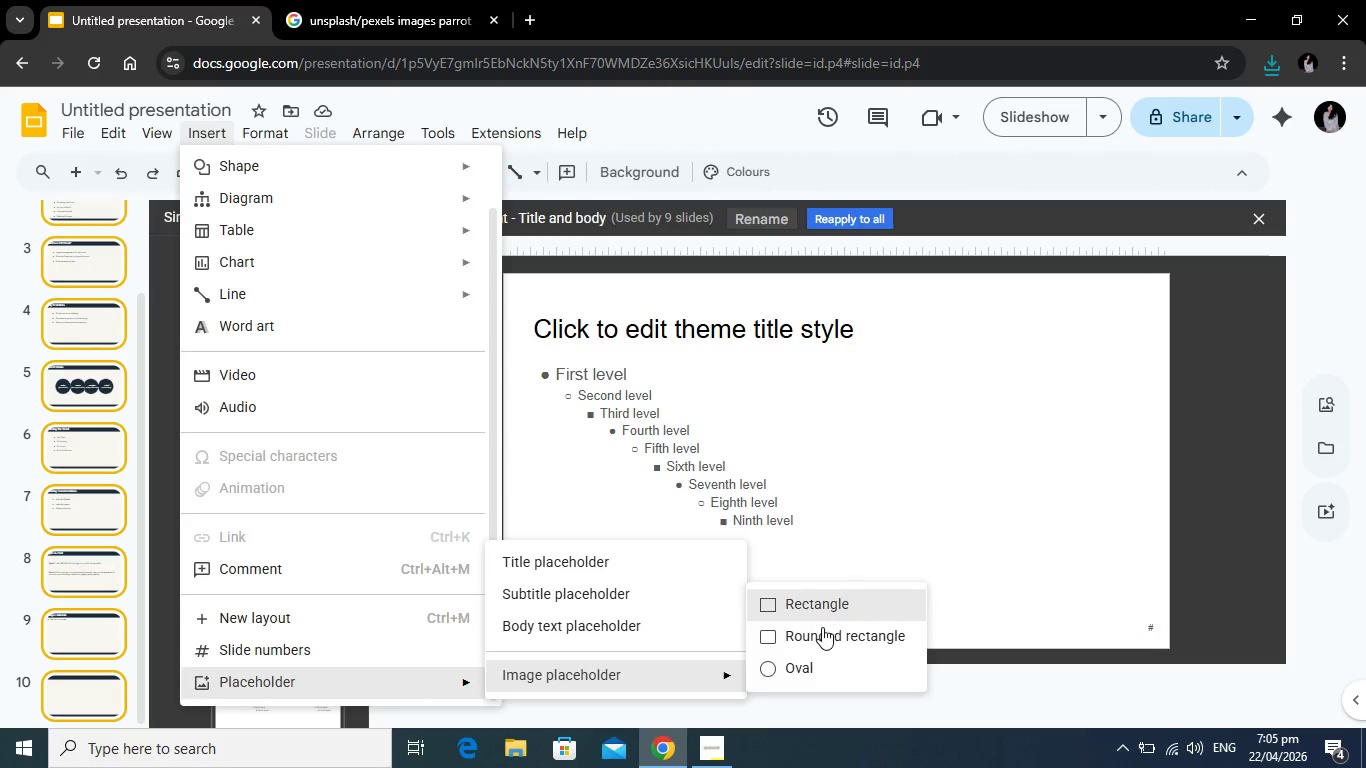 
wait(6.18)
 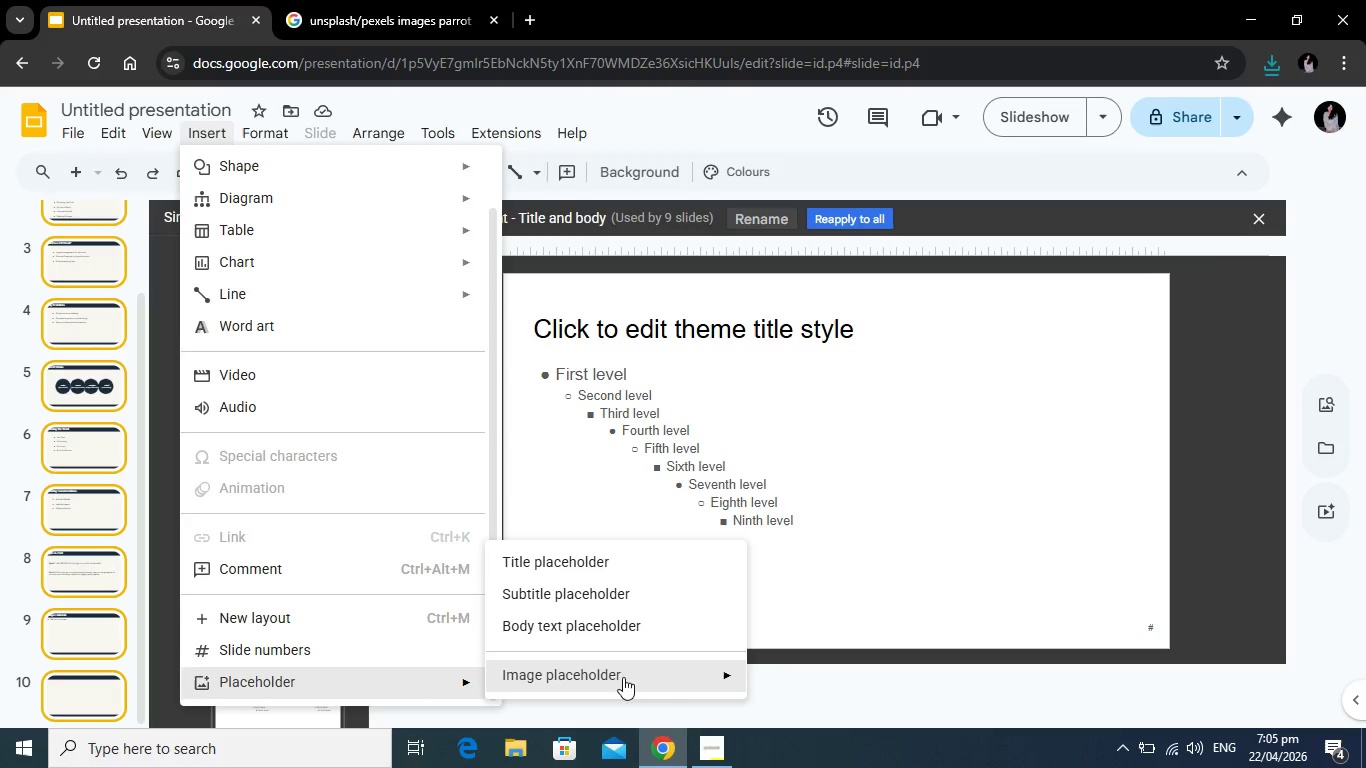 
left_click([832, 604])
 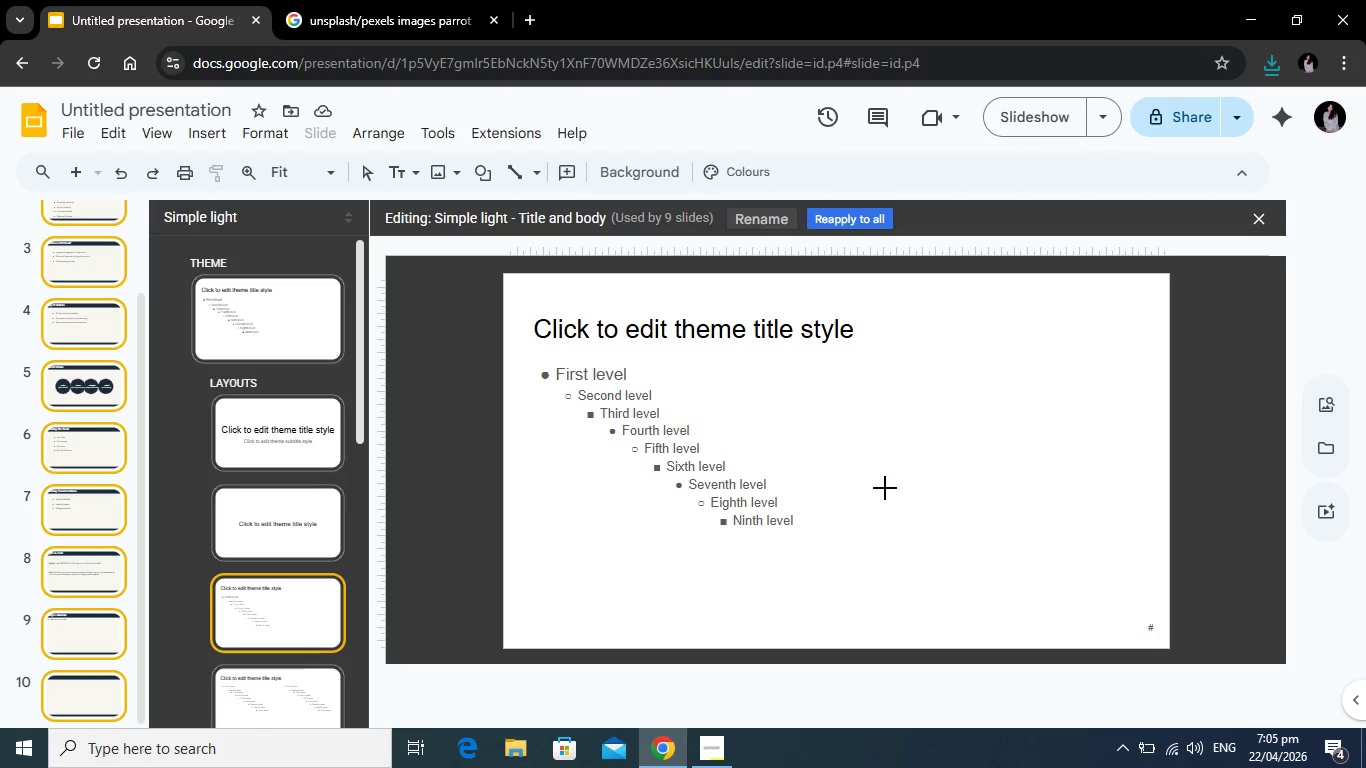 
left_click([888, 491])
 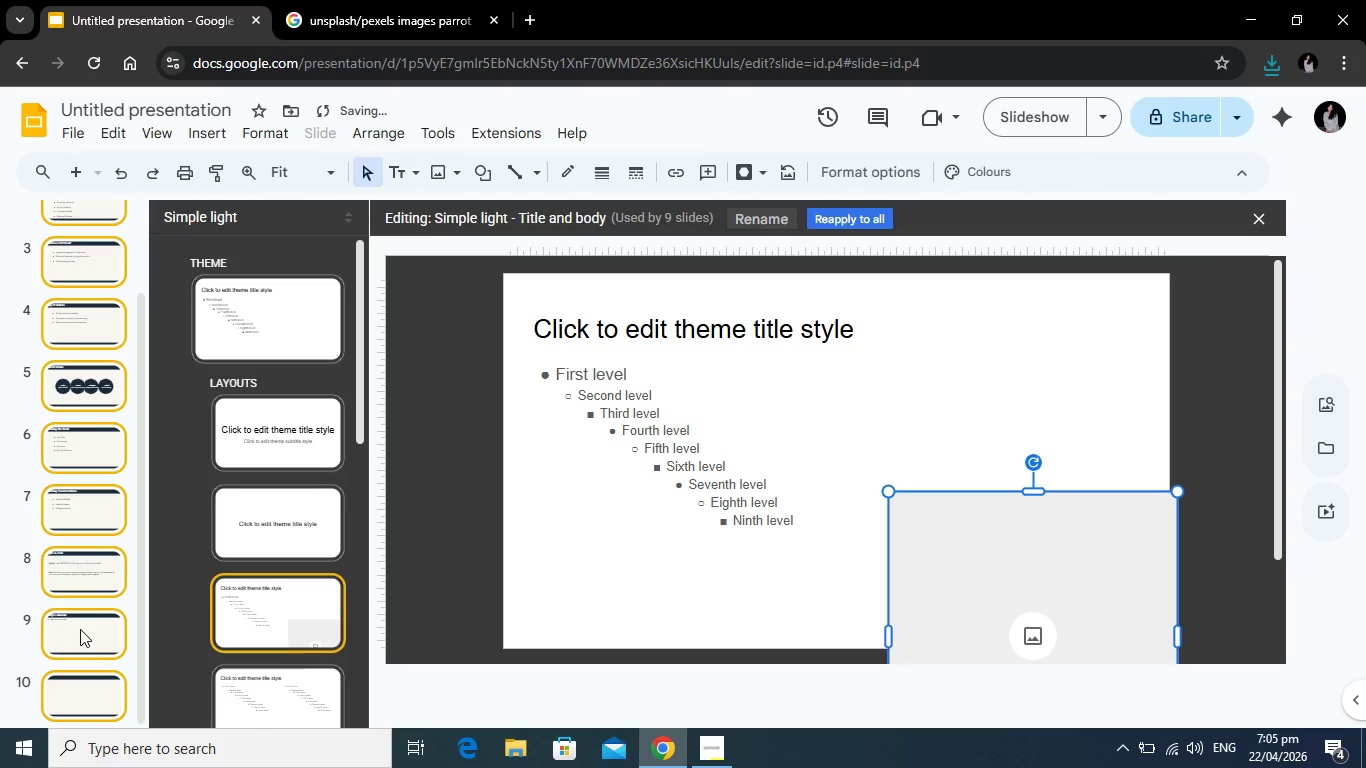 
left_click([82, 629])
 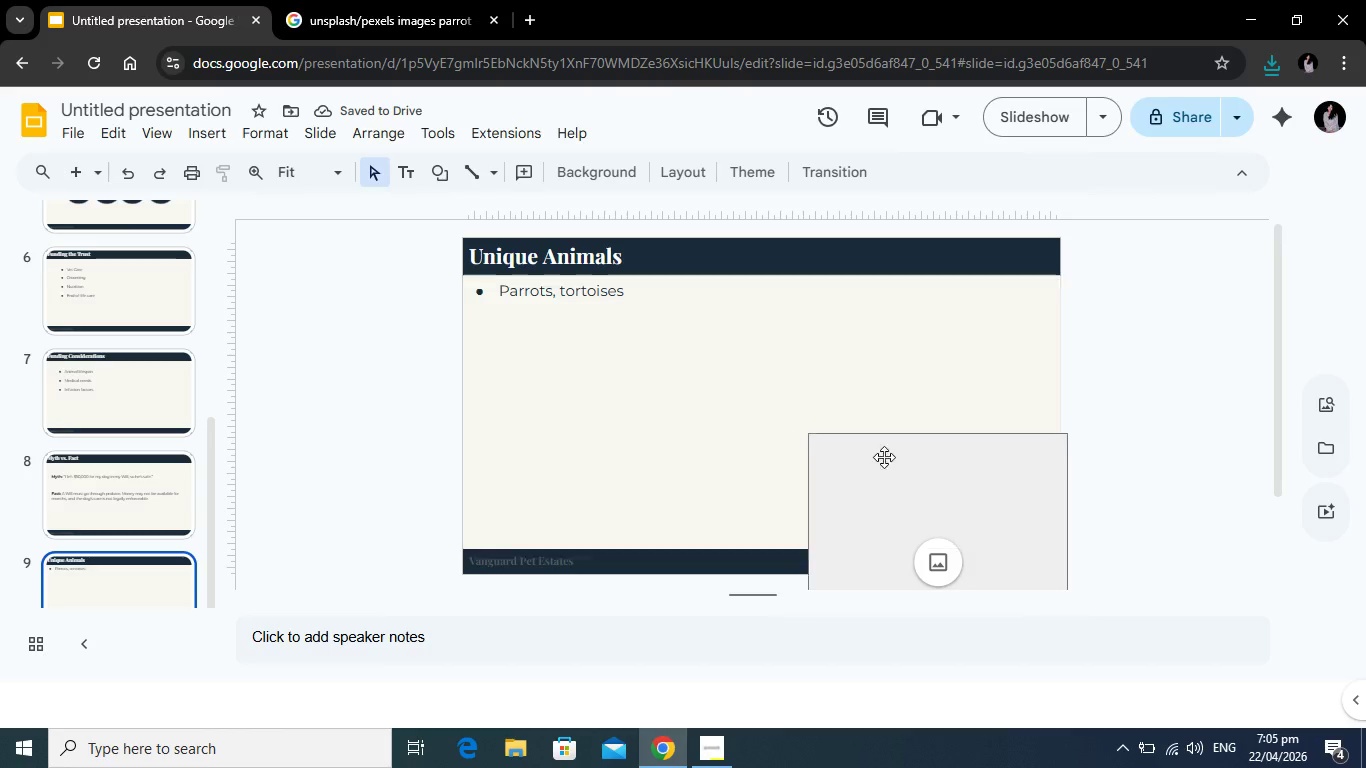 
left_click_drag(start_coordinate=[903, 492], to_coordinate=[759, 352])
 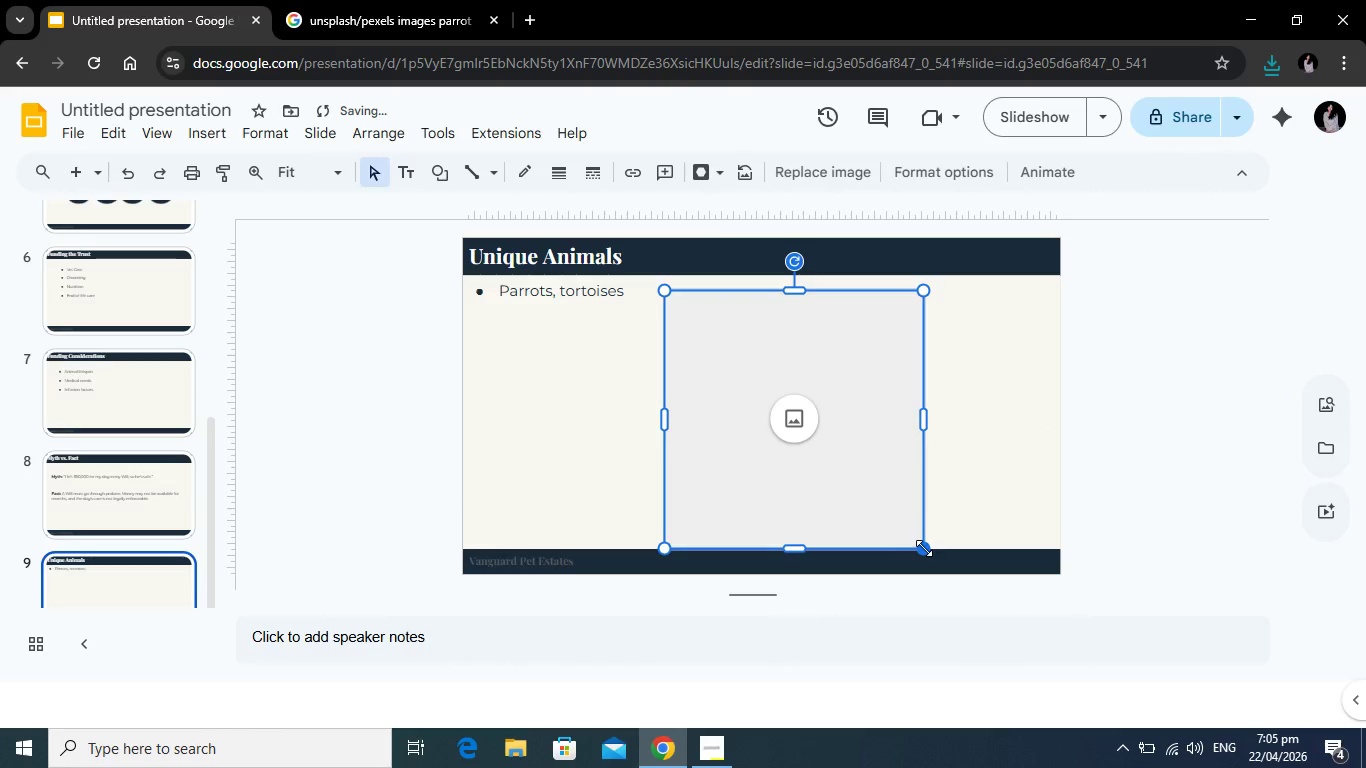 
left_click_drag(start_coordinate=[924, 548], to_coordinate=[771, 423])
 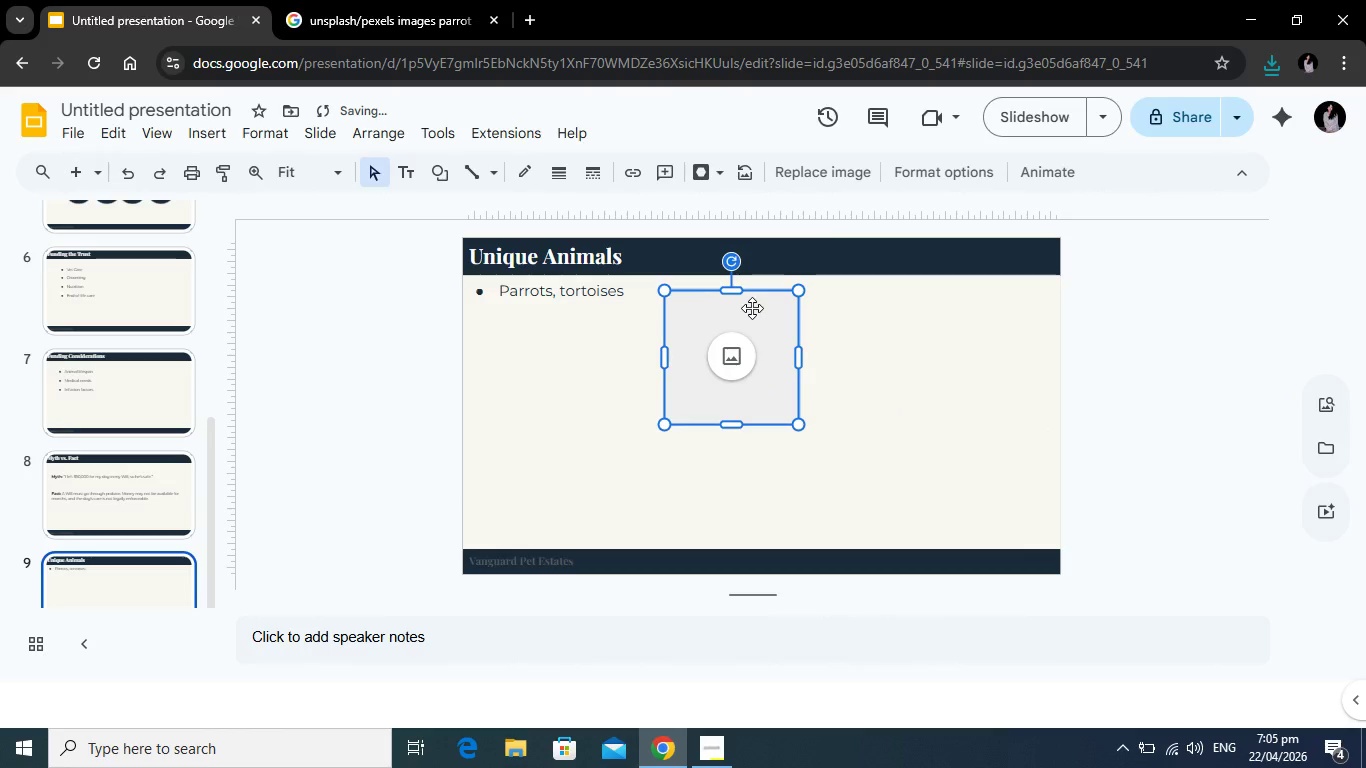 
left_click_drag(start_coordinate=[752, 308], to_coordinate=[587, 325])
 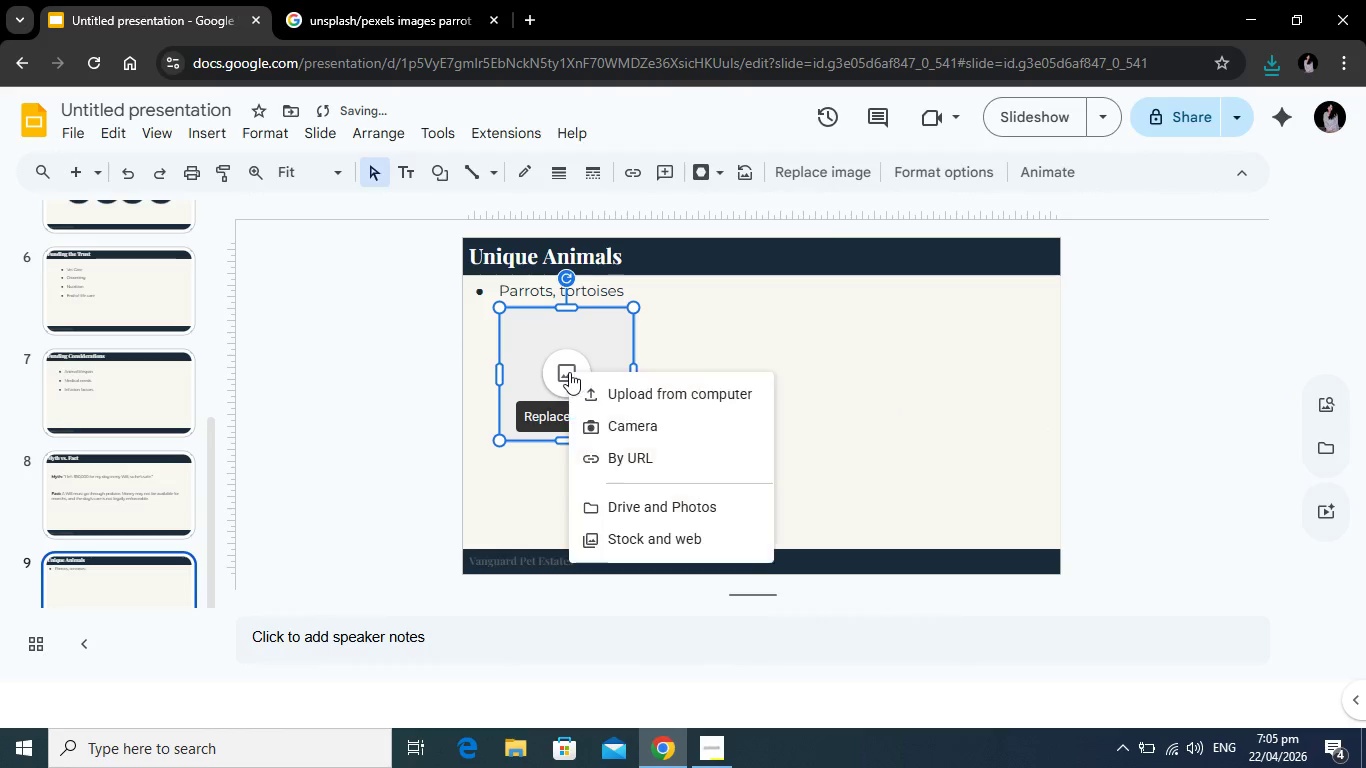 
left_click([569, 372])
 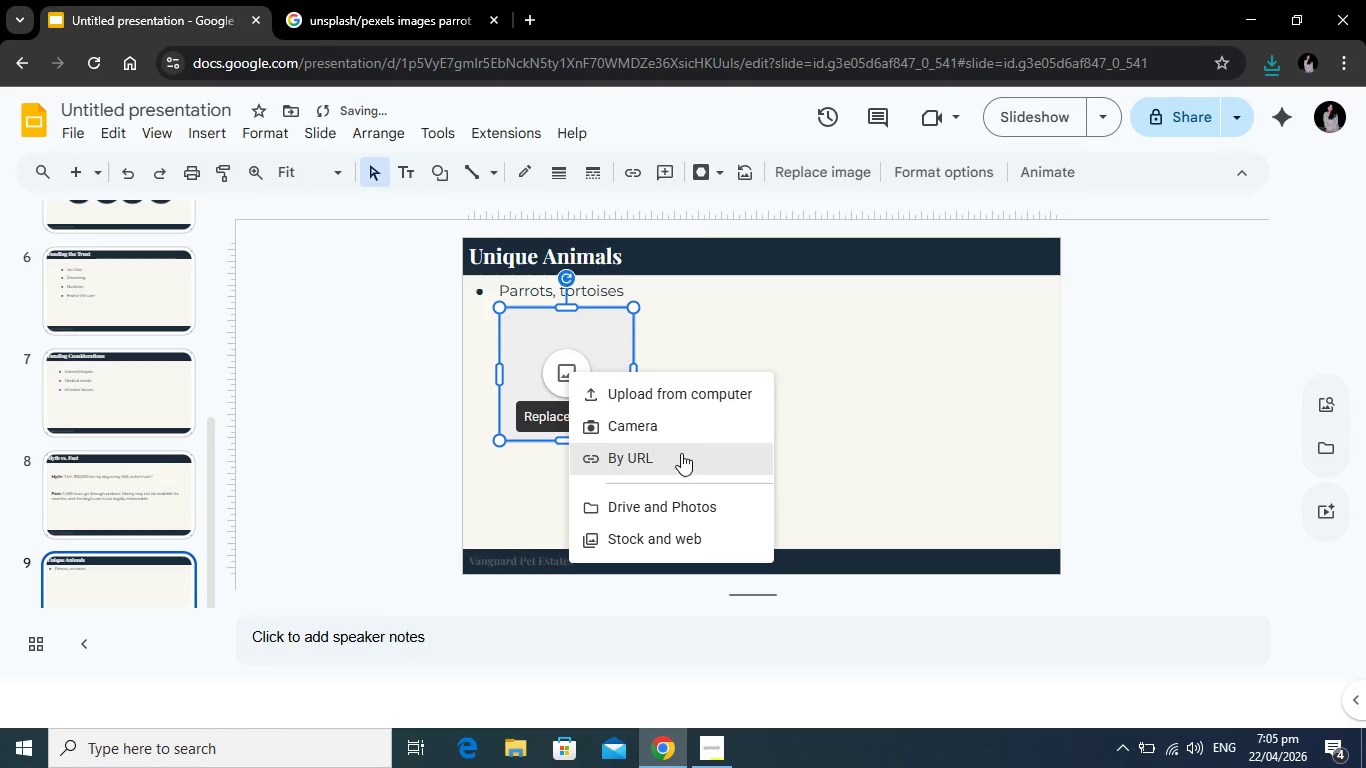 
left_click([681, 453])
 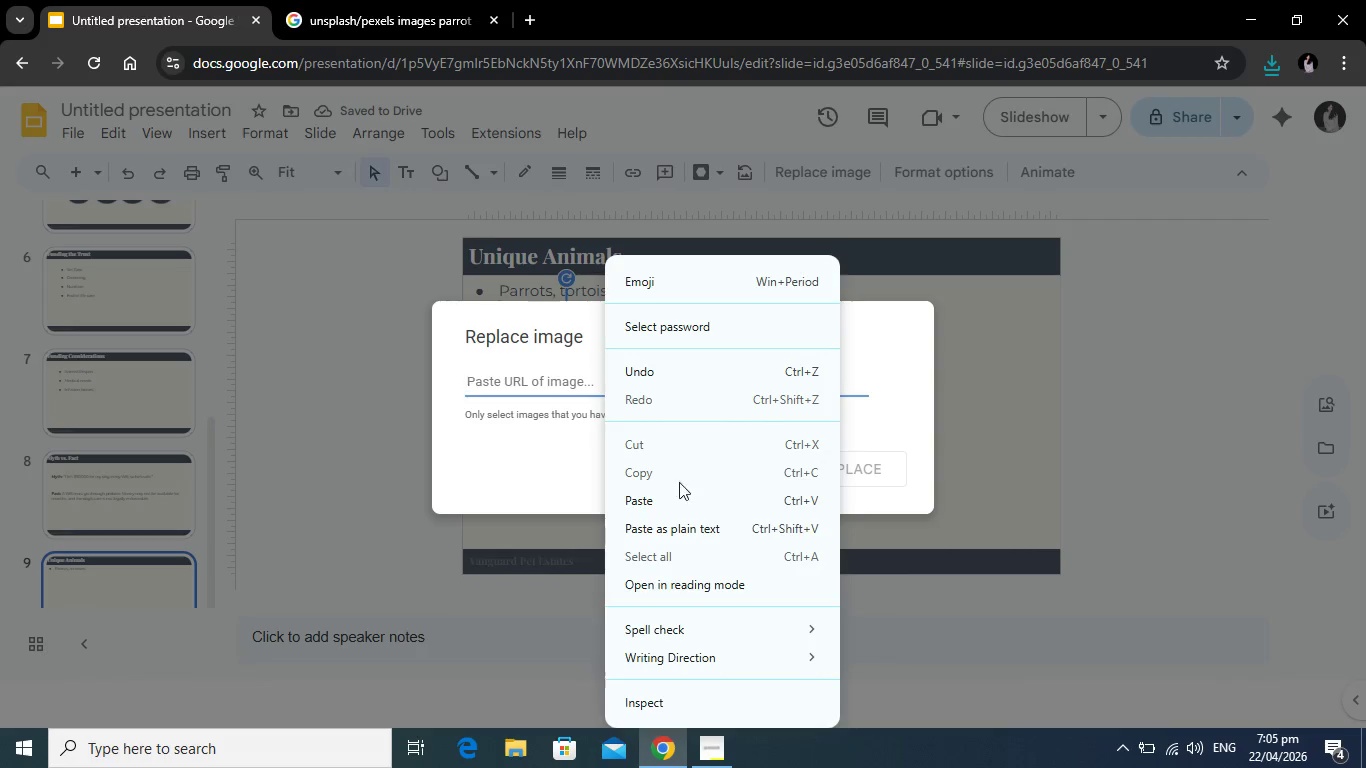 
left_click([660, 495])
 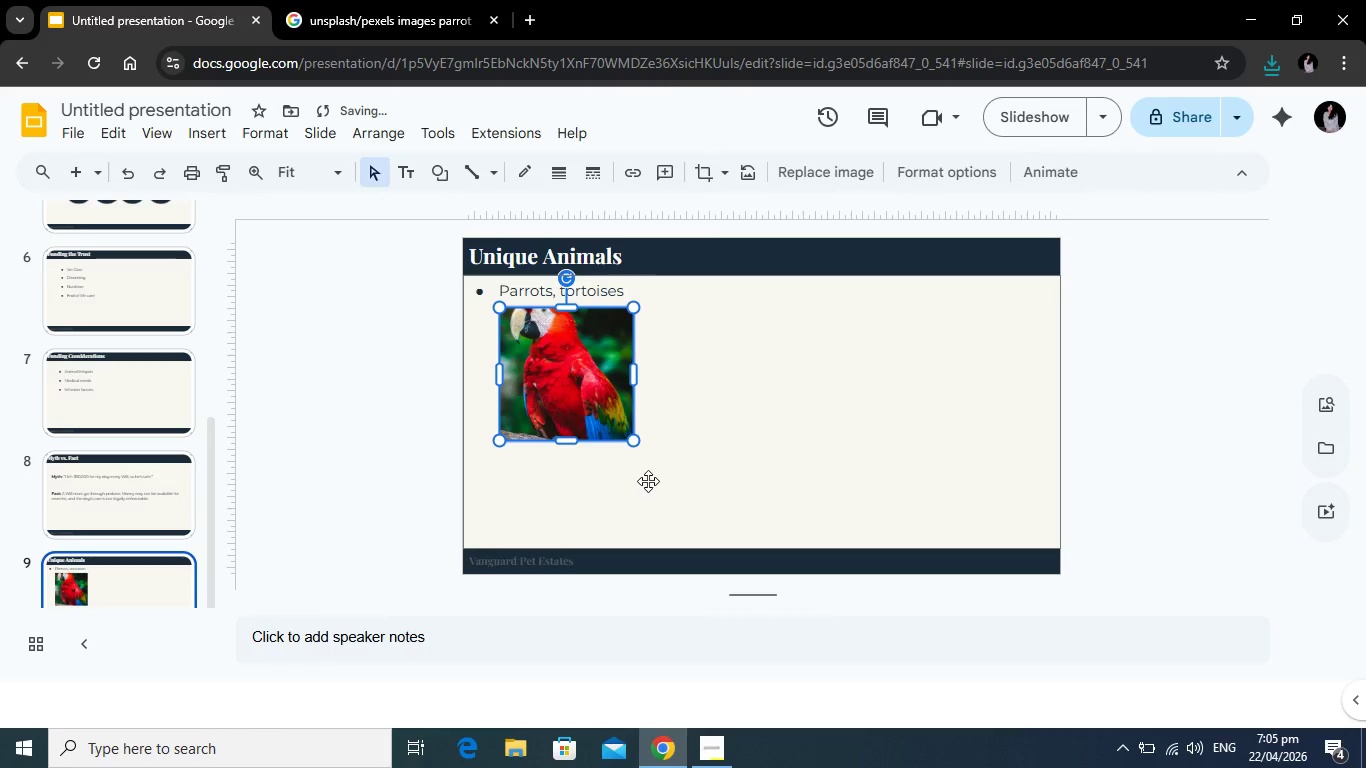 
wait(7.28)
 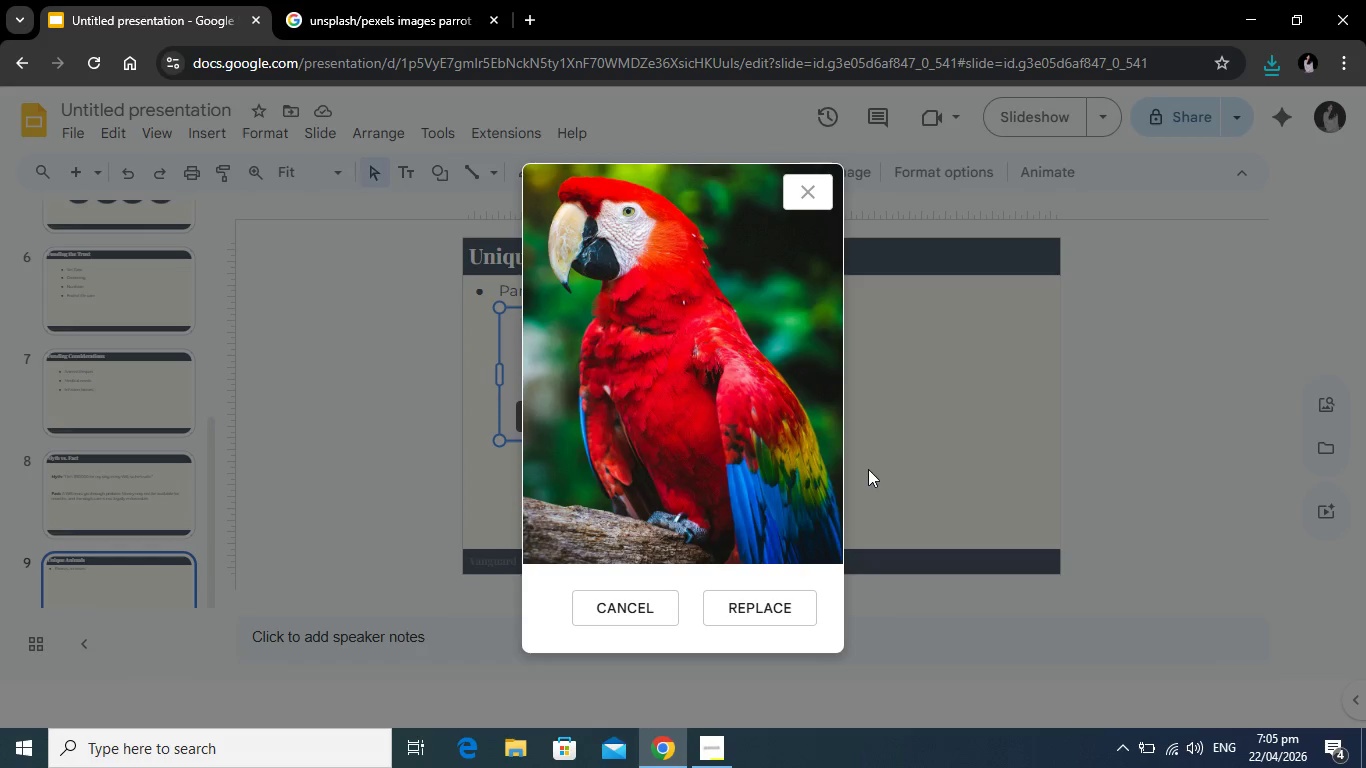 
left_click_drag(start_coordinate=[596, 339], to_coordinate=[743, 396])
 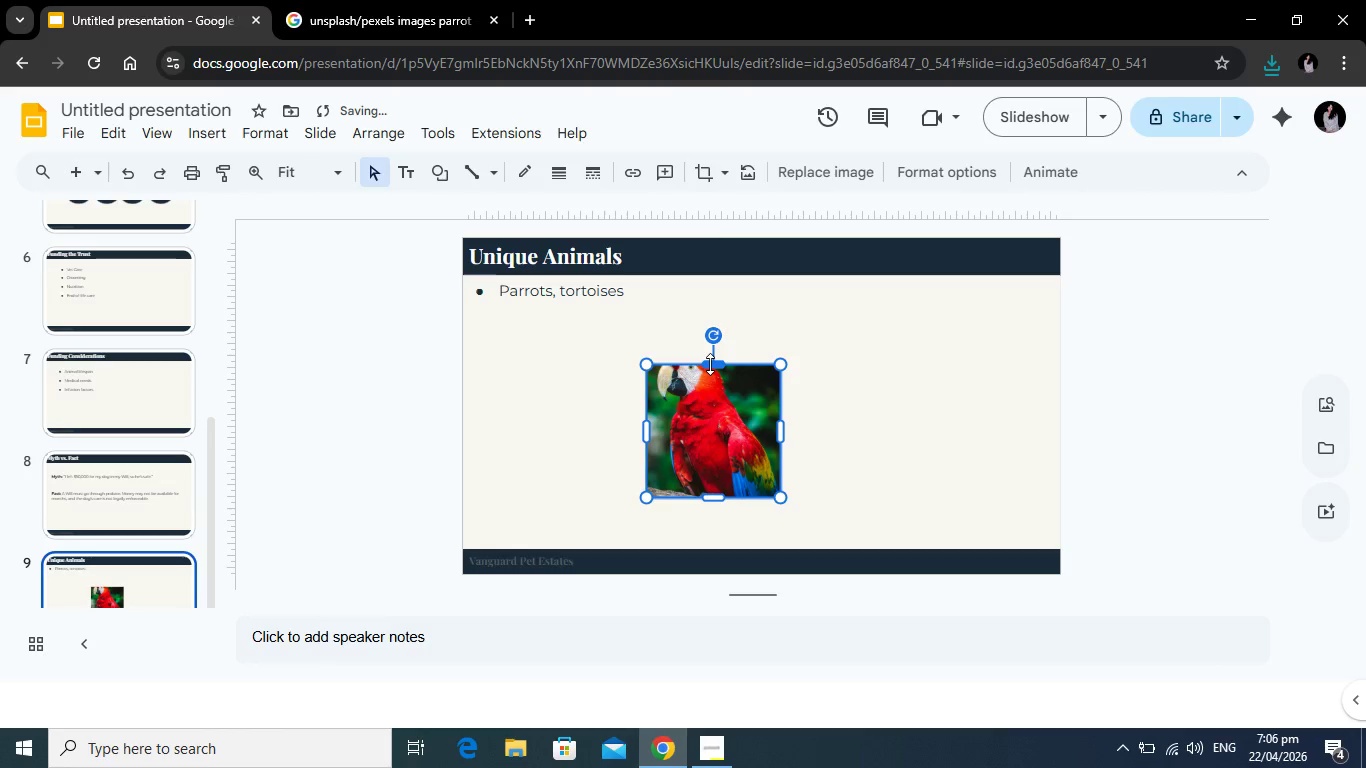 
left_click_drag(start_coordinate=[710, 364], to_coordinate=[710, 345])
 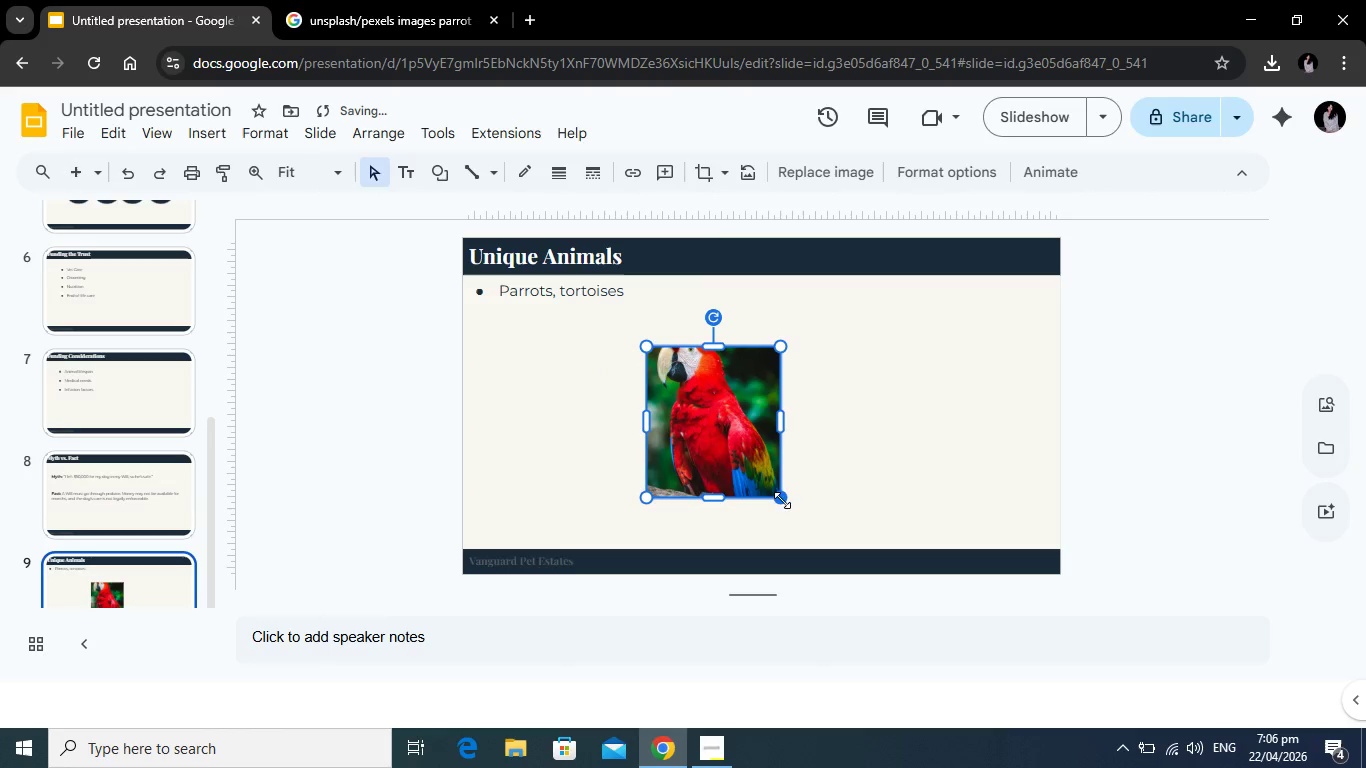 
left_click_drag(start_coordinate=[783, 496], to_coordinate=[850, 520])
 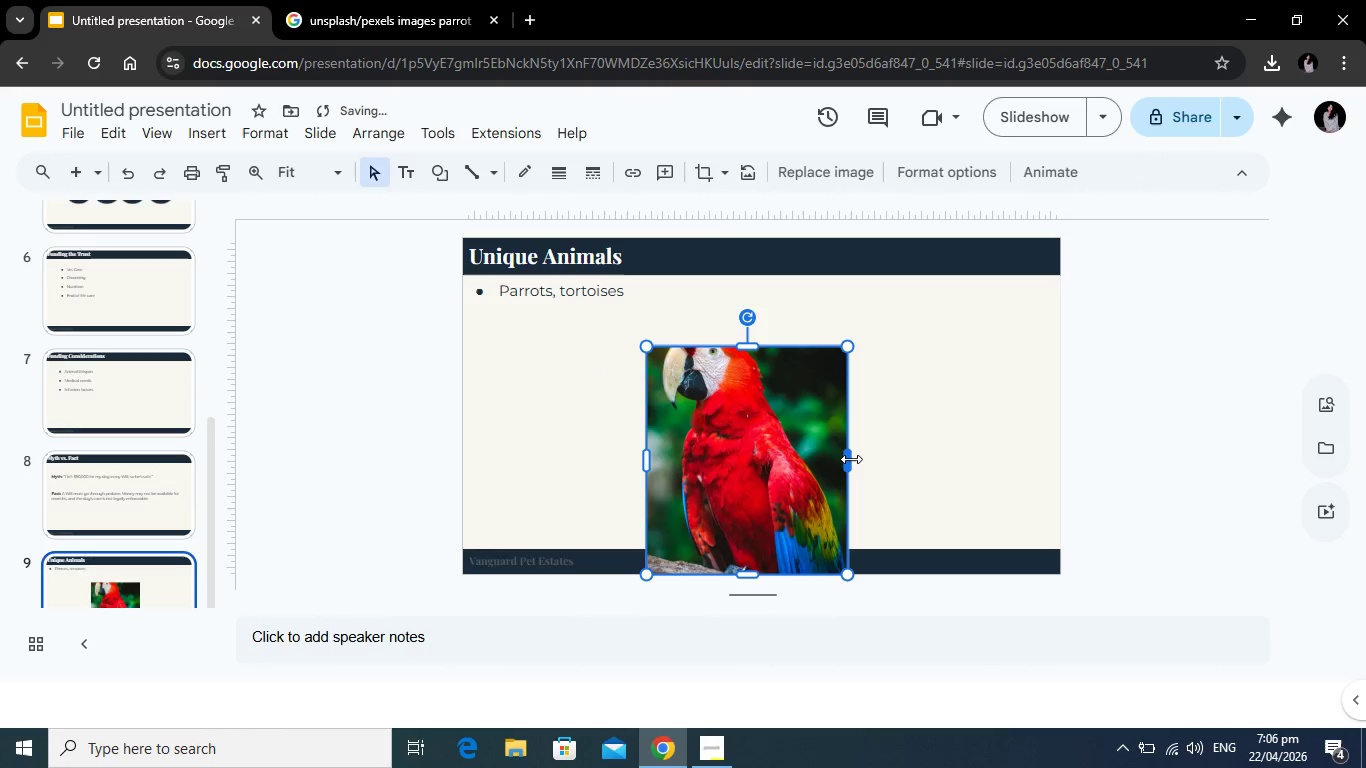 
left_click_drag(start_coordinate=[848, 458], to_coordinate=[899, 460])
 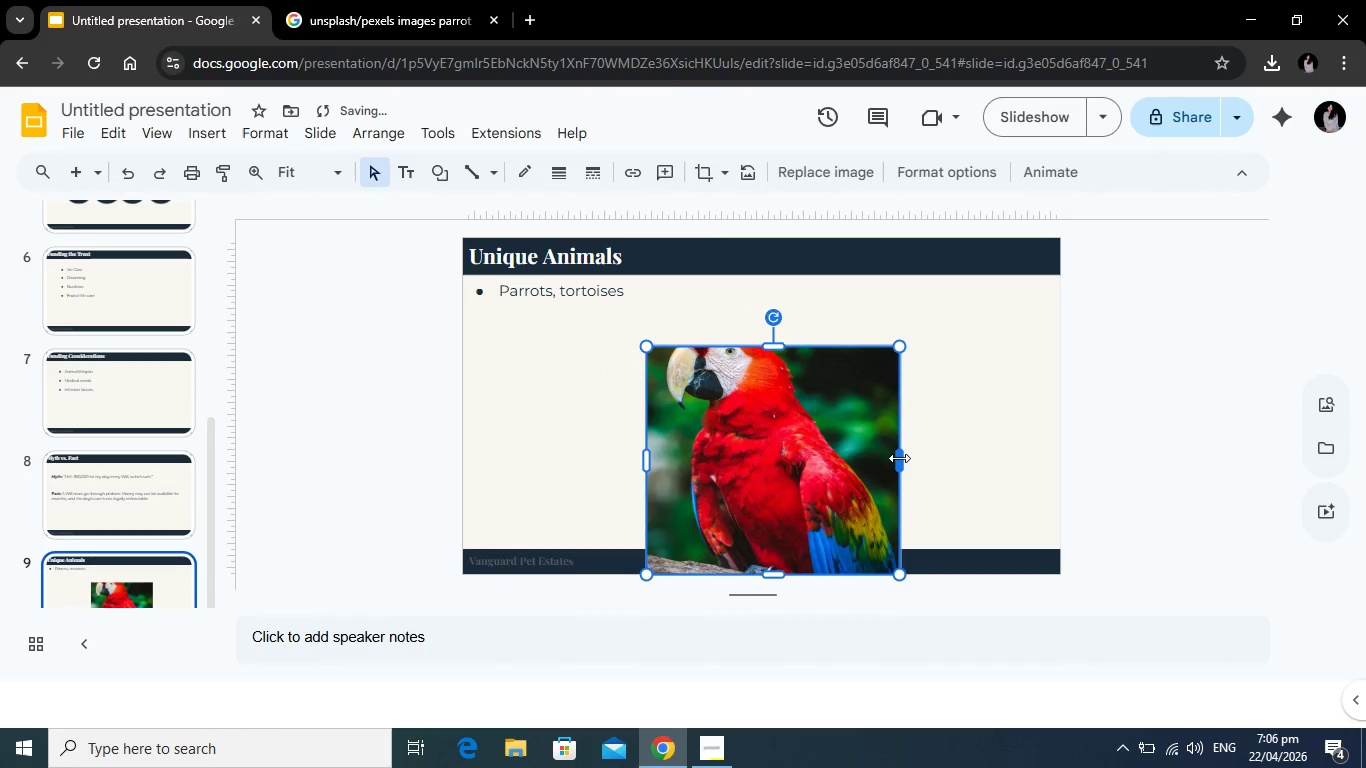 
left_click_drag(start_coordinate=[899, 458], to_coordinate=[838, 455])
 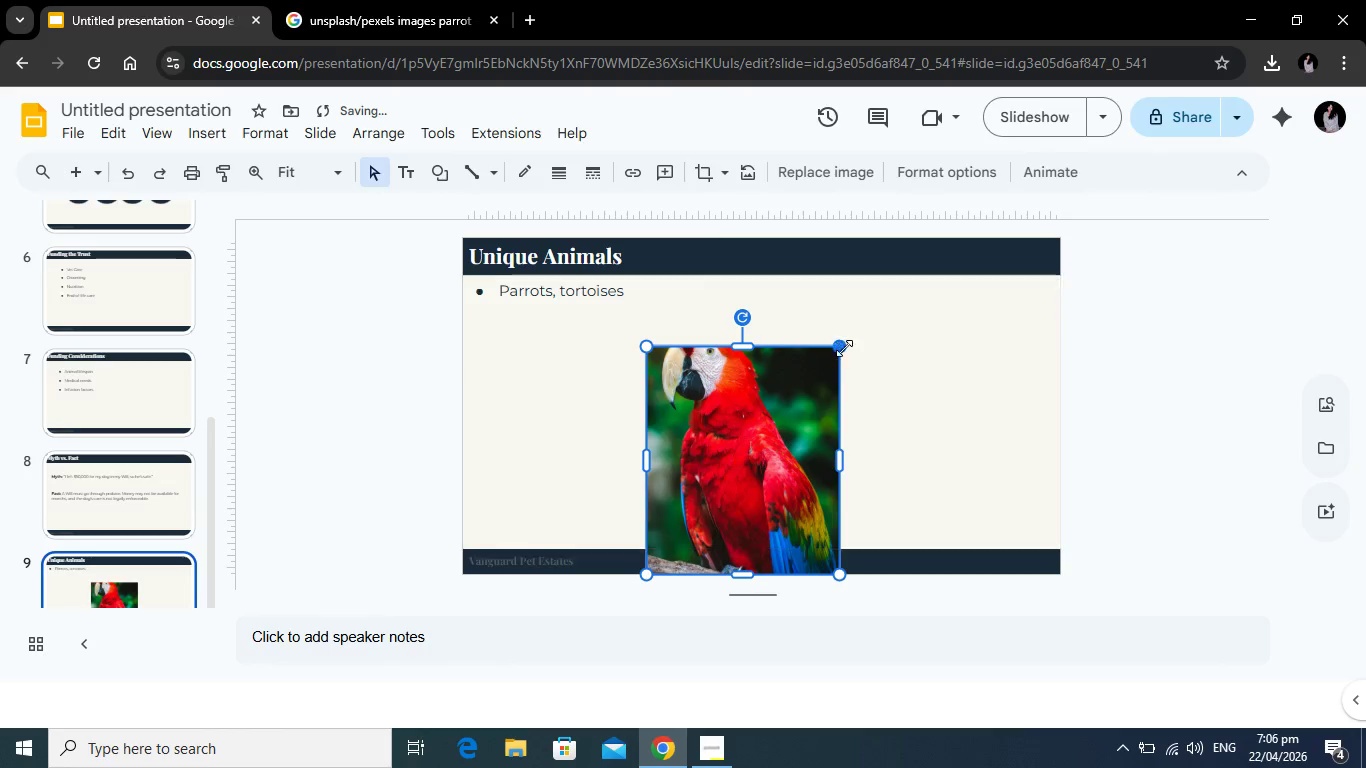 
left_click_drag(start_coordinate=[839, 346], to_coordinate=[862, 327])
 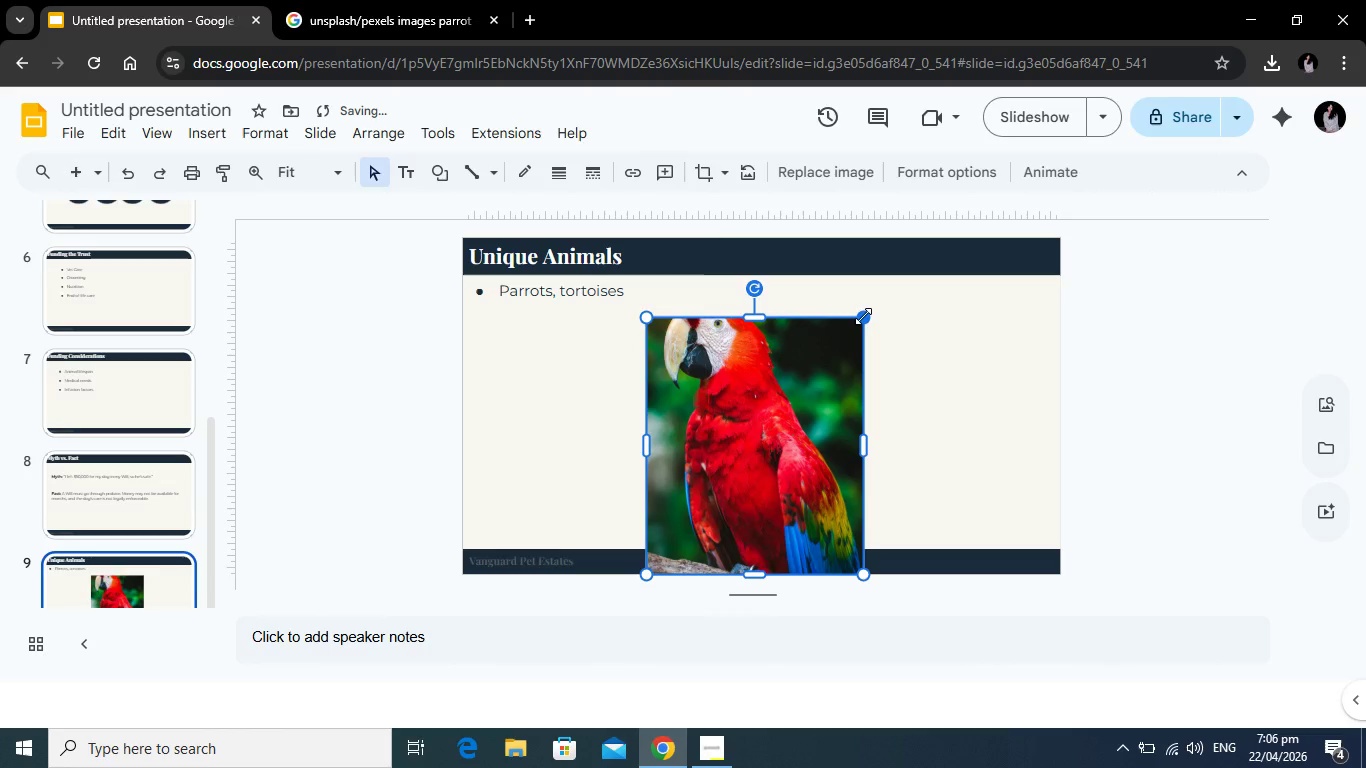 
left_click_drag(start_coordinate=[863, 316], to_coordinate=[850, 334])
 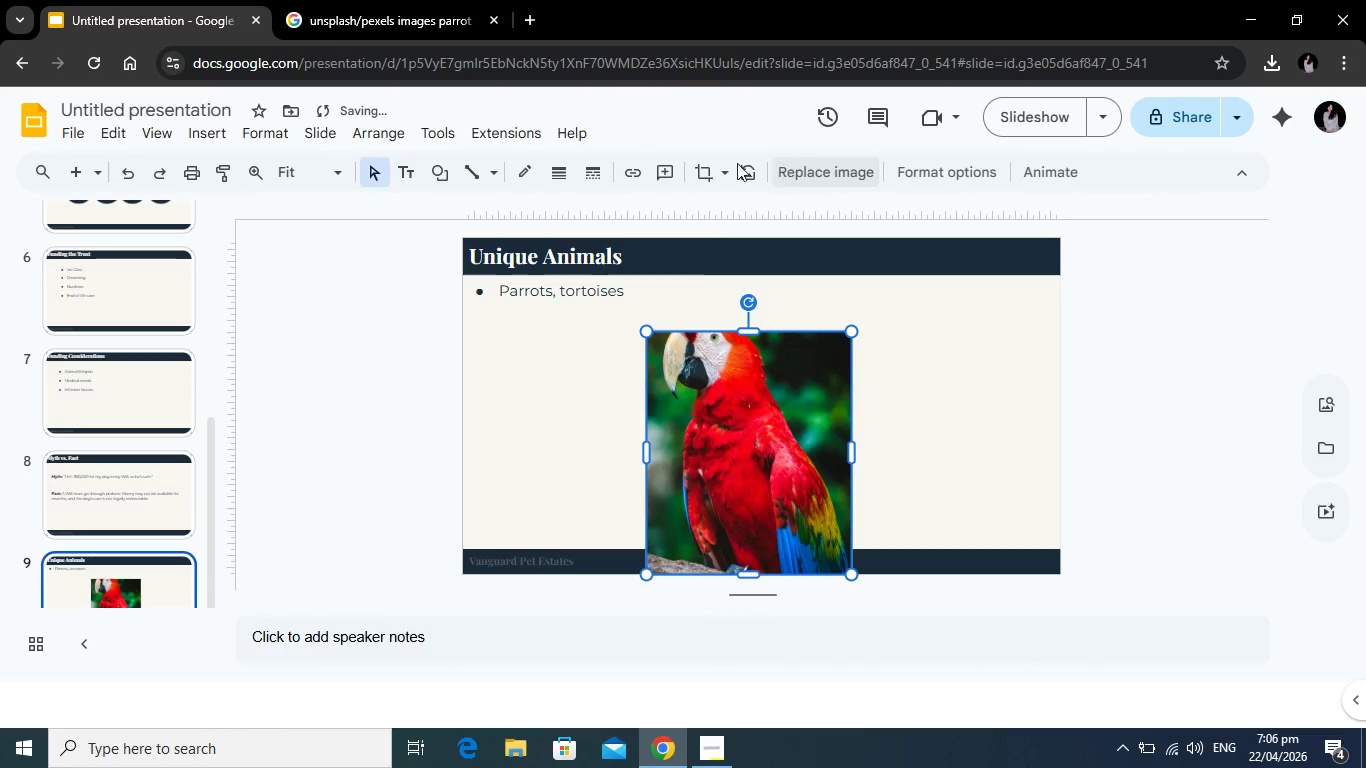 
mouse_move([736, 181])
 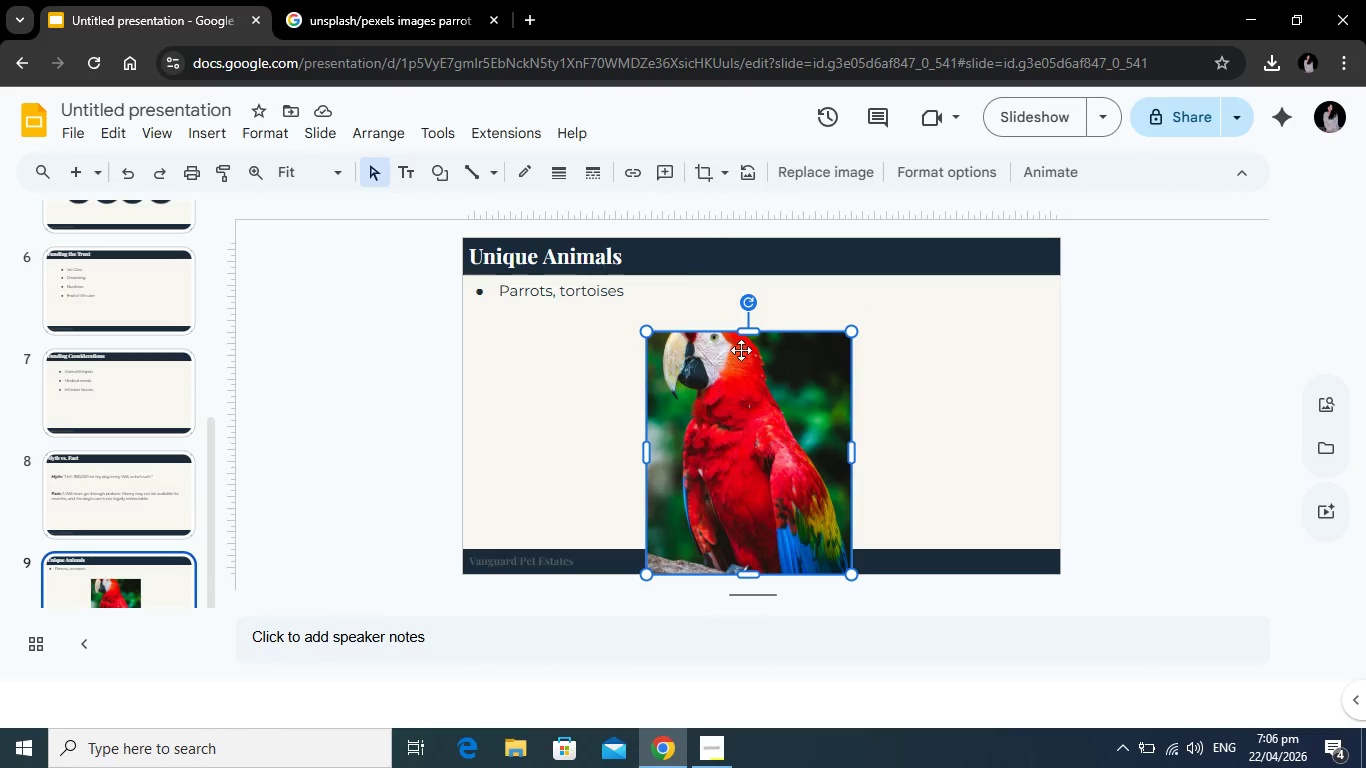 
left_click_drag(start_coordinate=[742, 363], to_coordinate=[741, 388])
 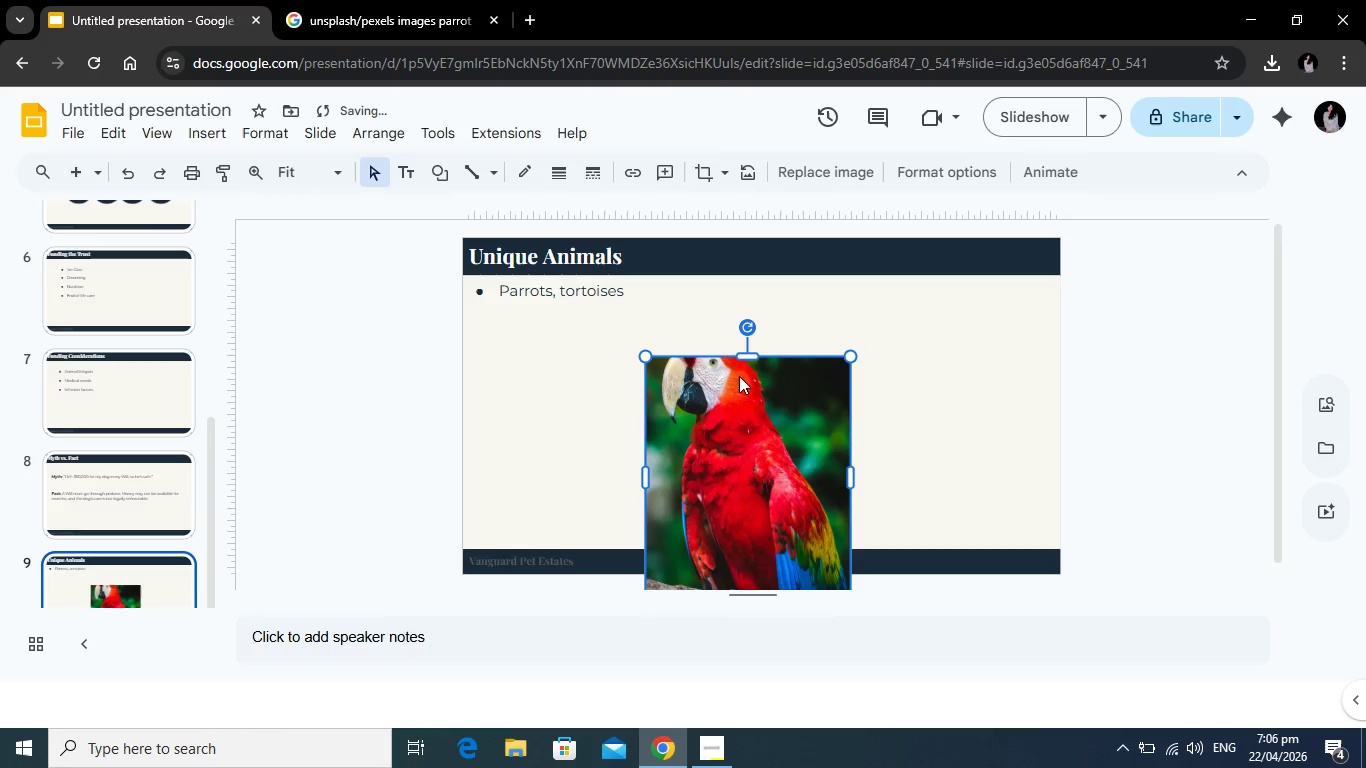 
left_click_drag(start_coordinate=[739, 398], to_coordinate=[740, 341])
 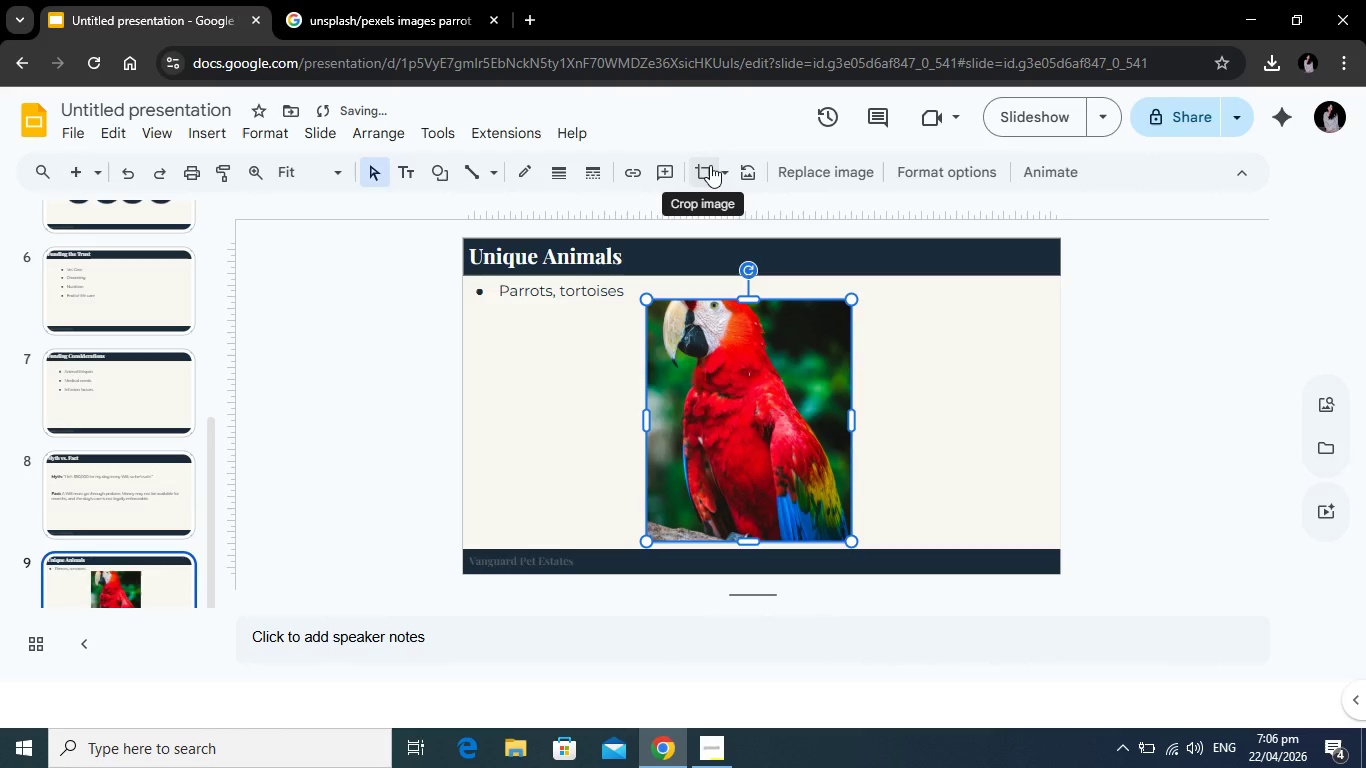 
left_click([710, 165])
 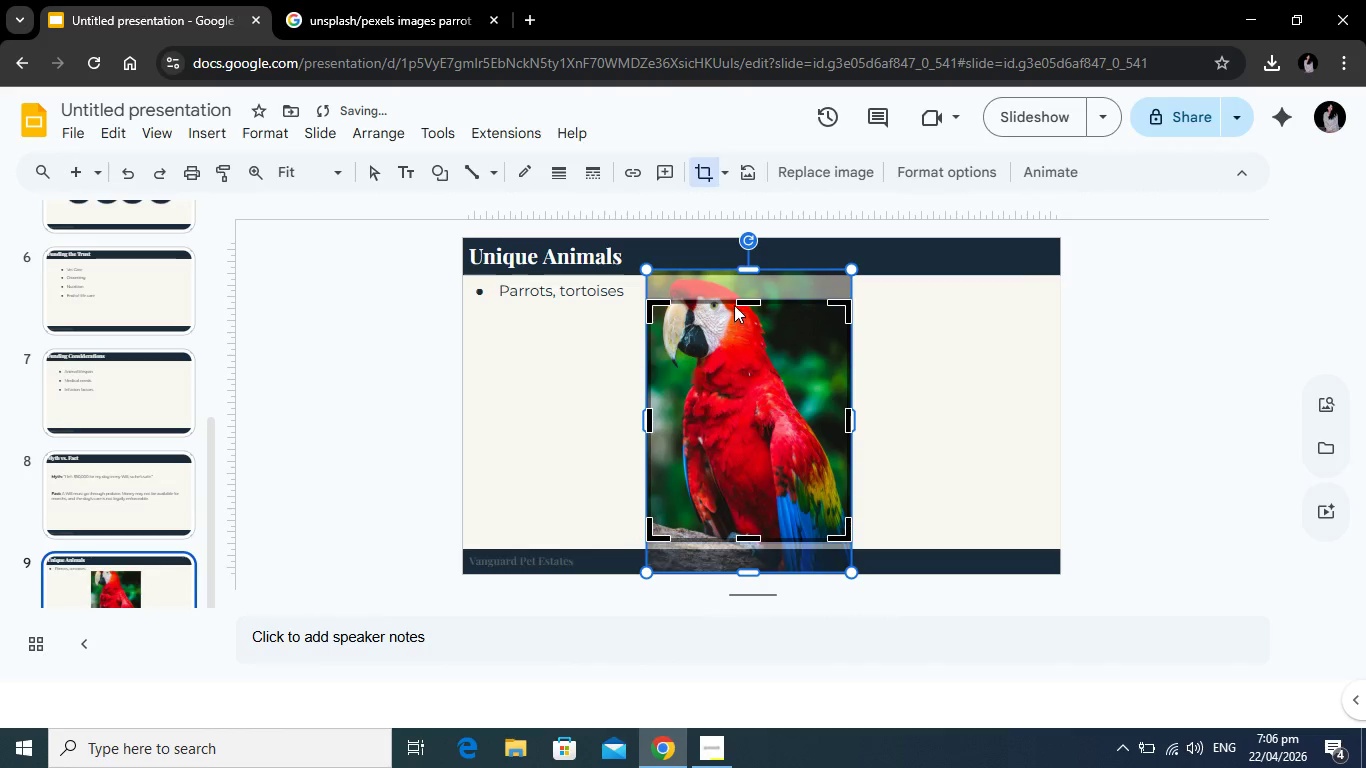 
wait(5.47)
 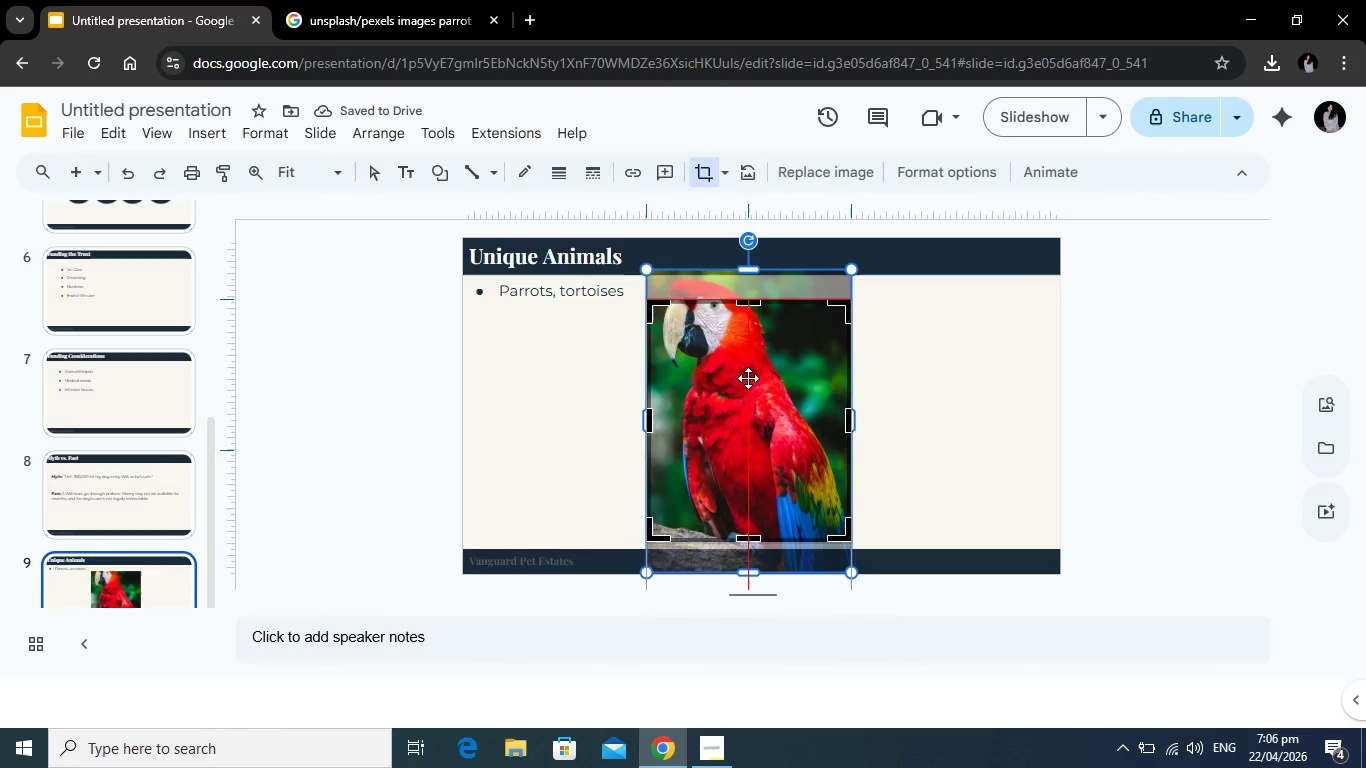 
left_click_drag(start_coordinate=[746, 303], to_coordinate=[751, 275])
 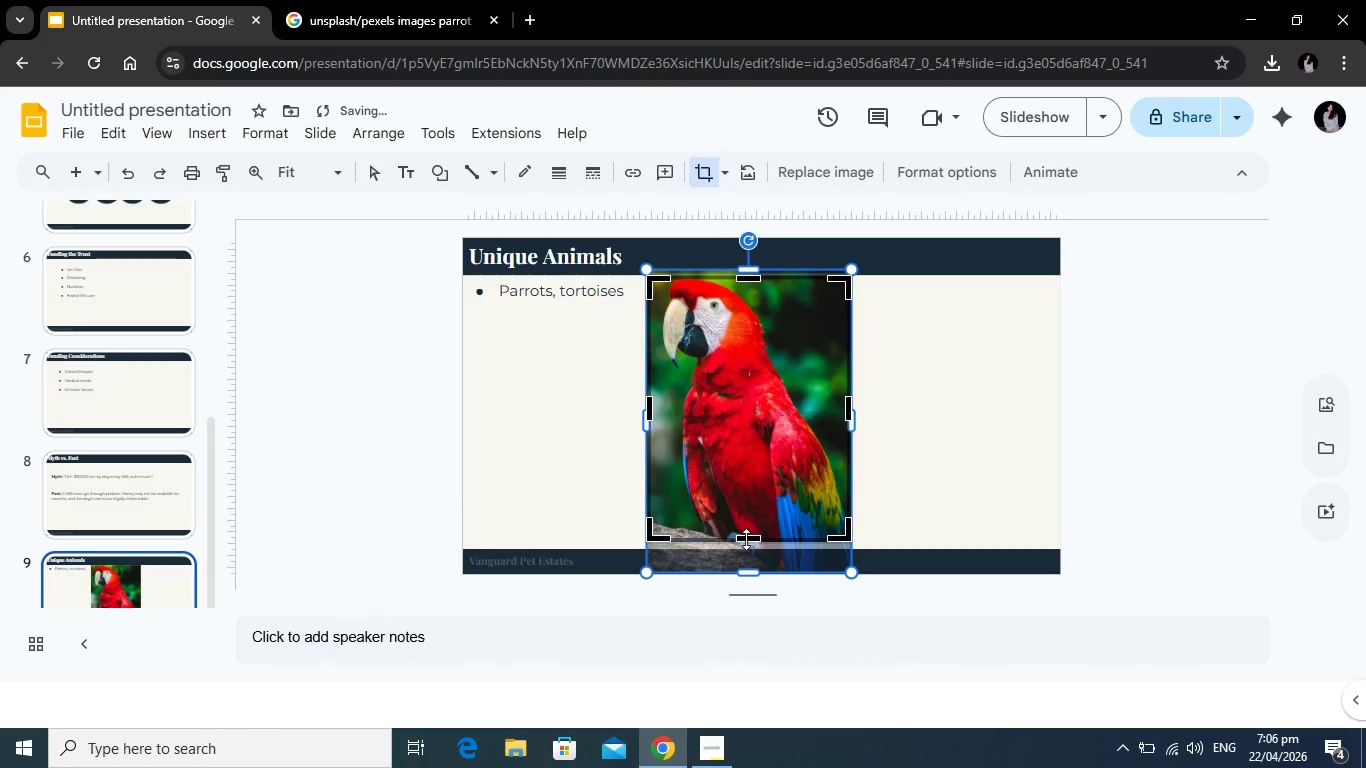 
left_click_drag(start_coordinate=[746, 539], to_coordinate=[748, 570])
 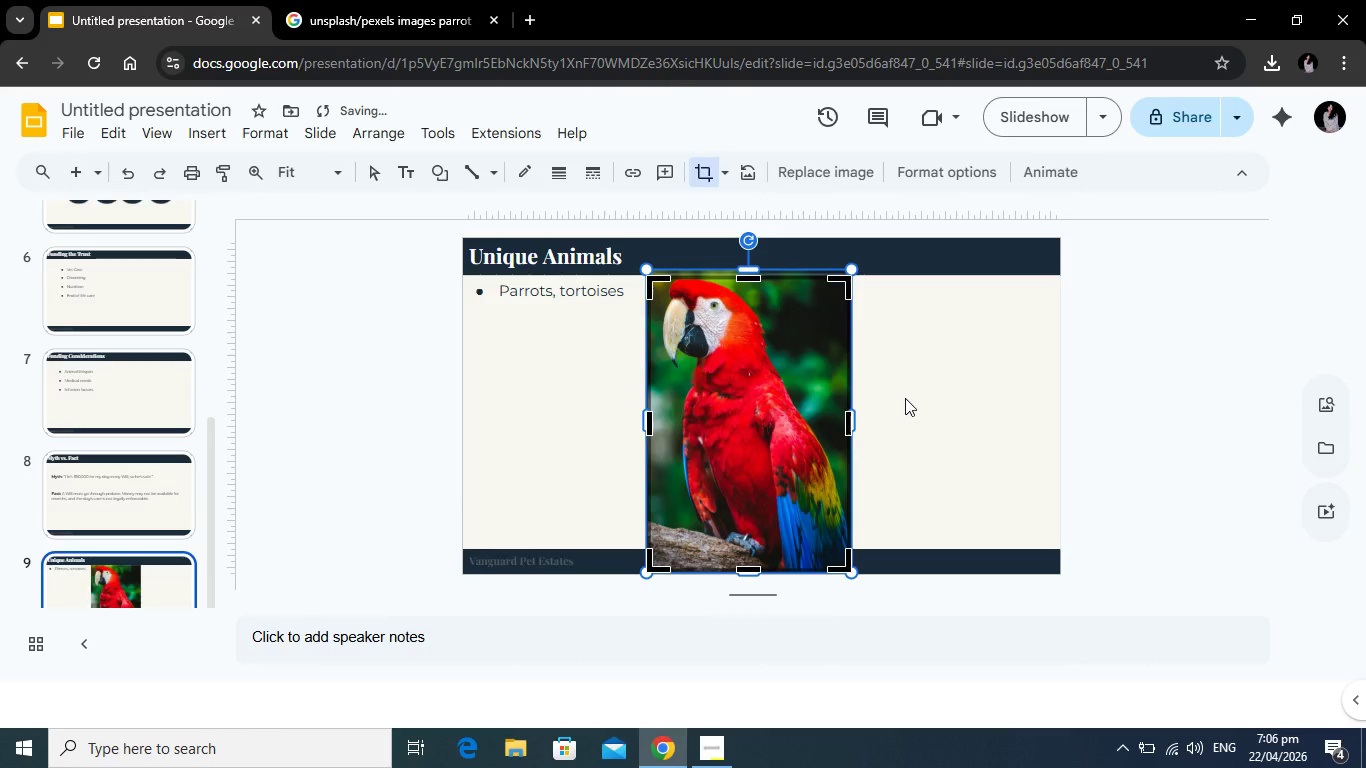 
left_click([905, 398])
 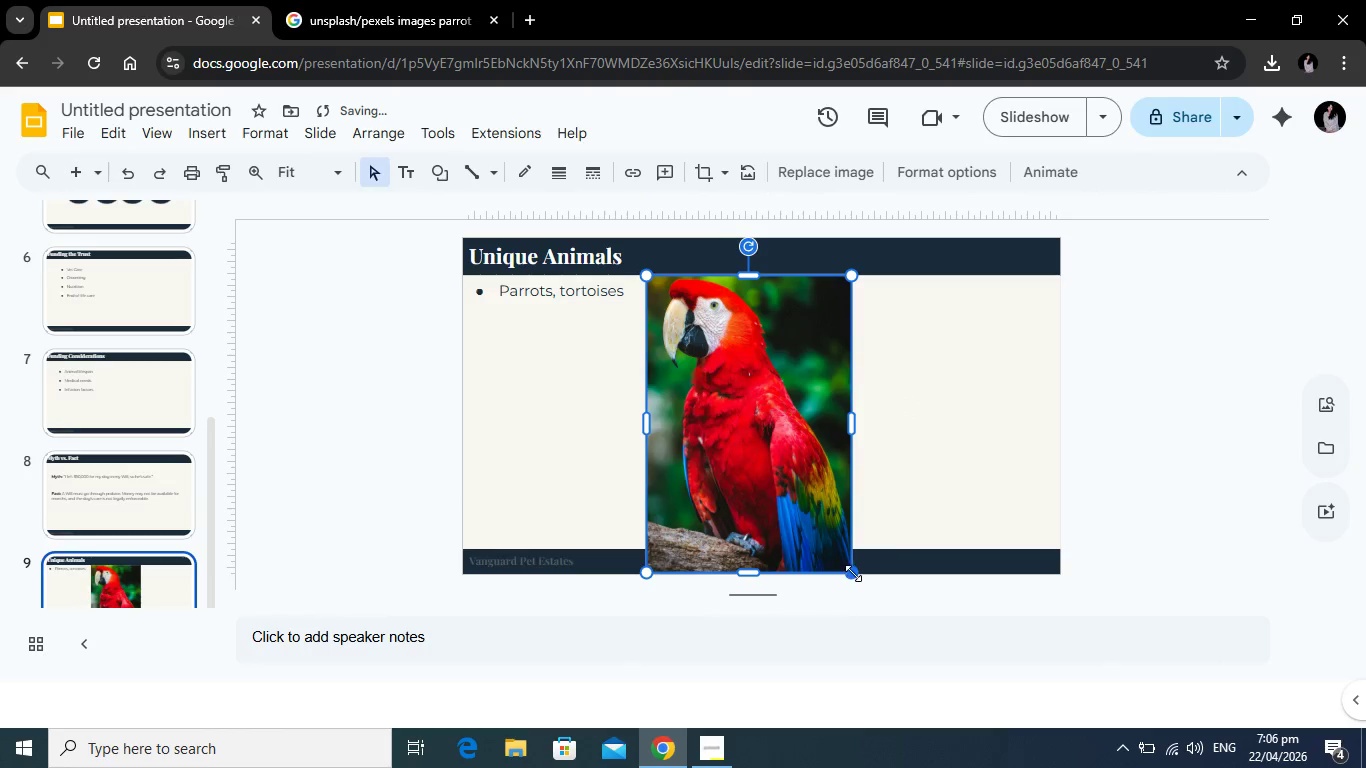 
left_click_drag(start_coordinate=[855, 572], to_coordinate=[773, 461])
 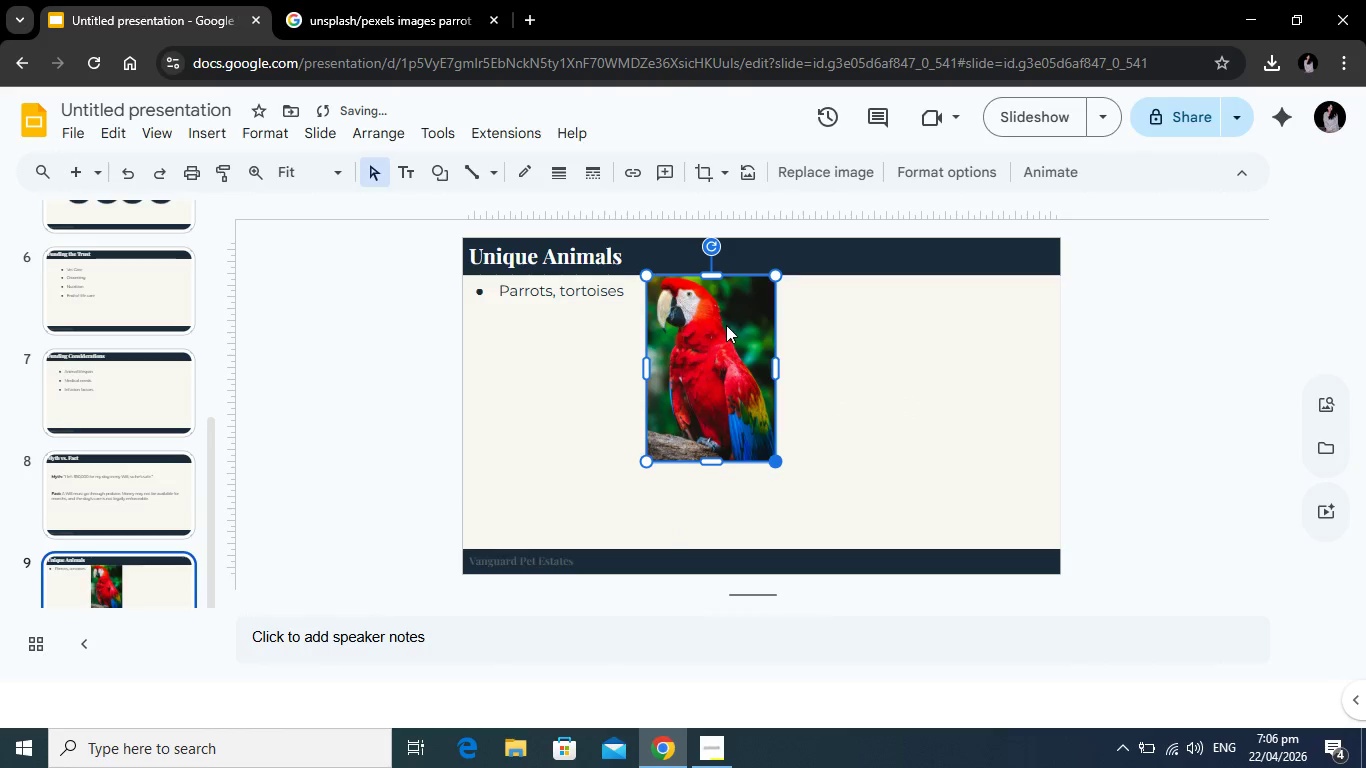 
left_click_drag(start_coordinate=[726, 324], to_coordinate=[649, 357])
 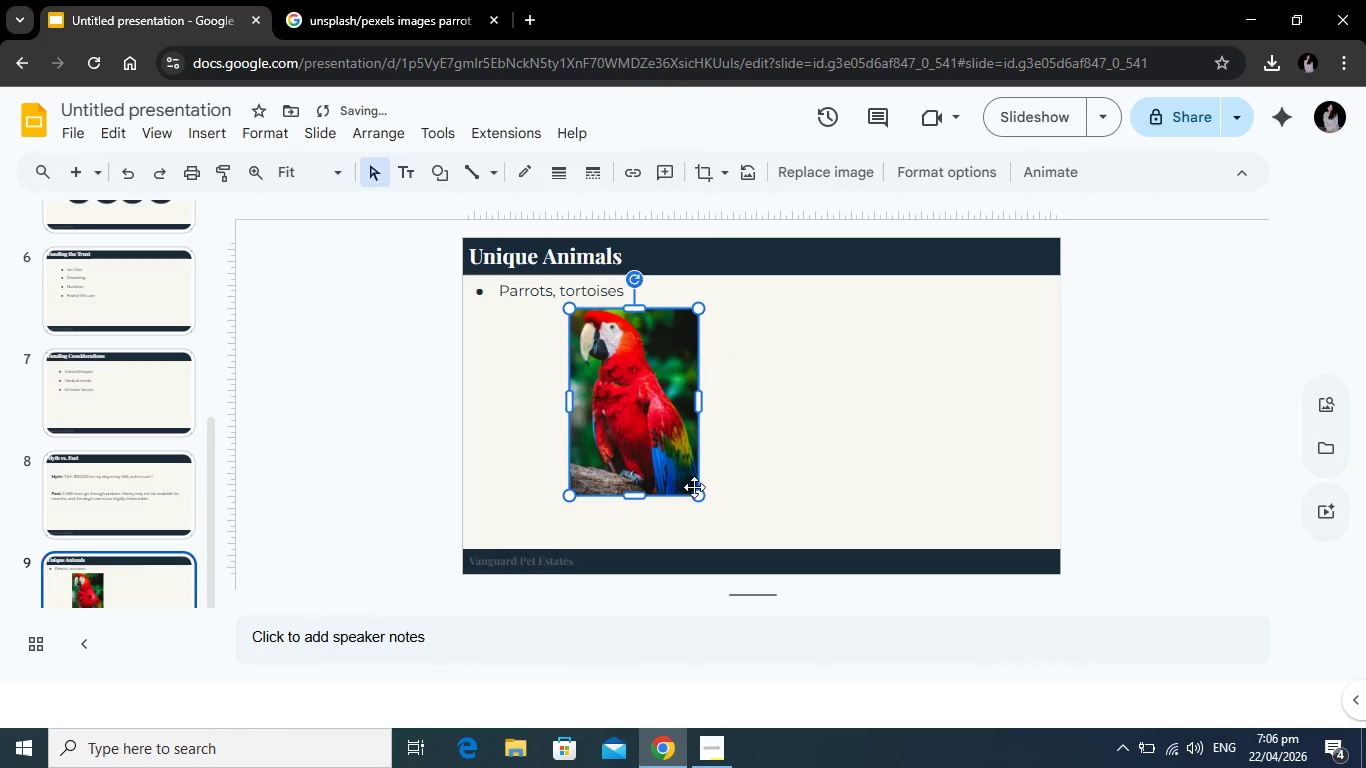 
left_click_drag(start_coordinate=[699, 496], to_coordinate=[671, 449])
 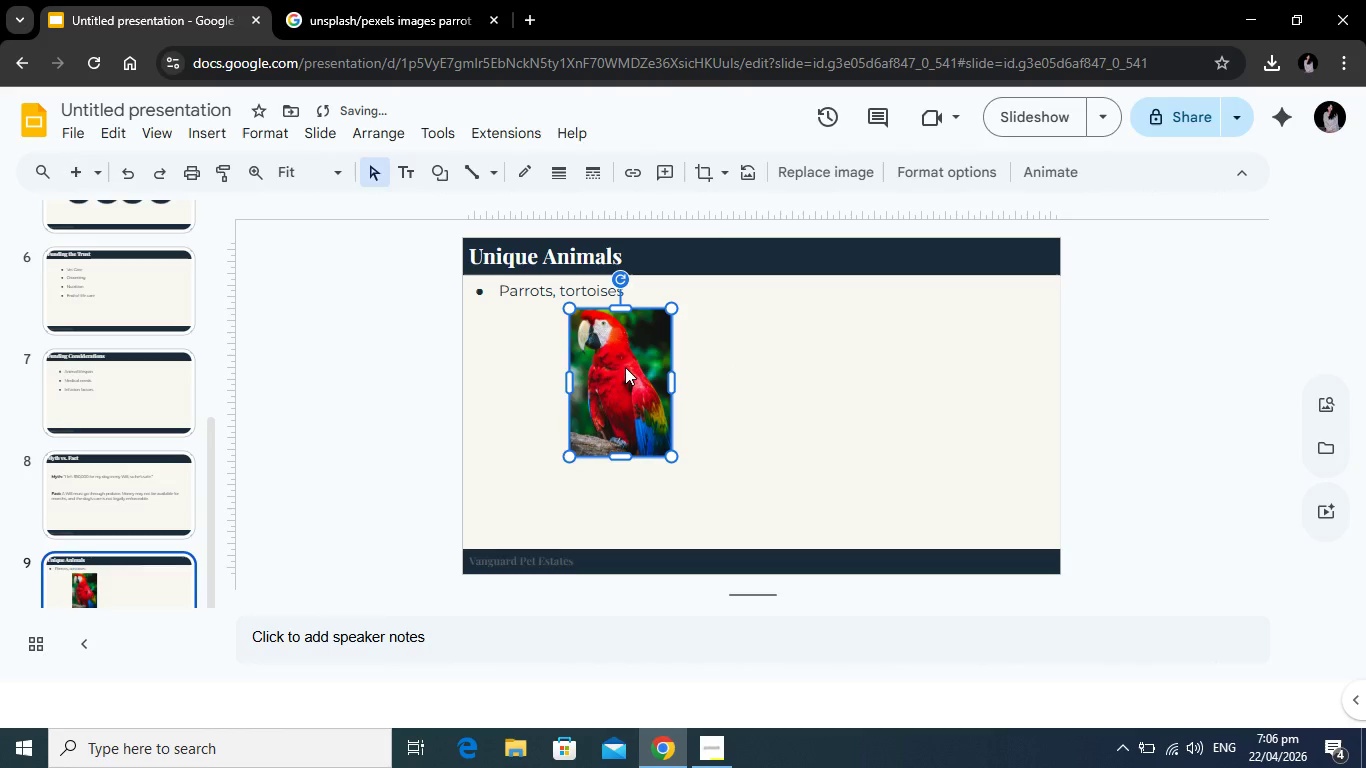 
left_click_drag(start_coordinate=[632, 364], to_coordinate=[540, 364])
 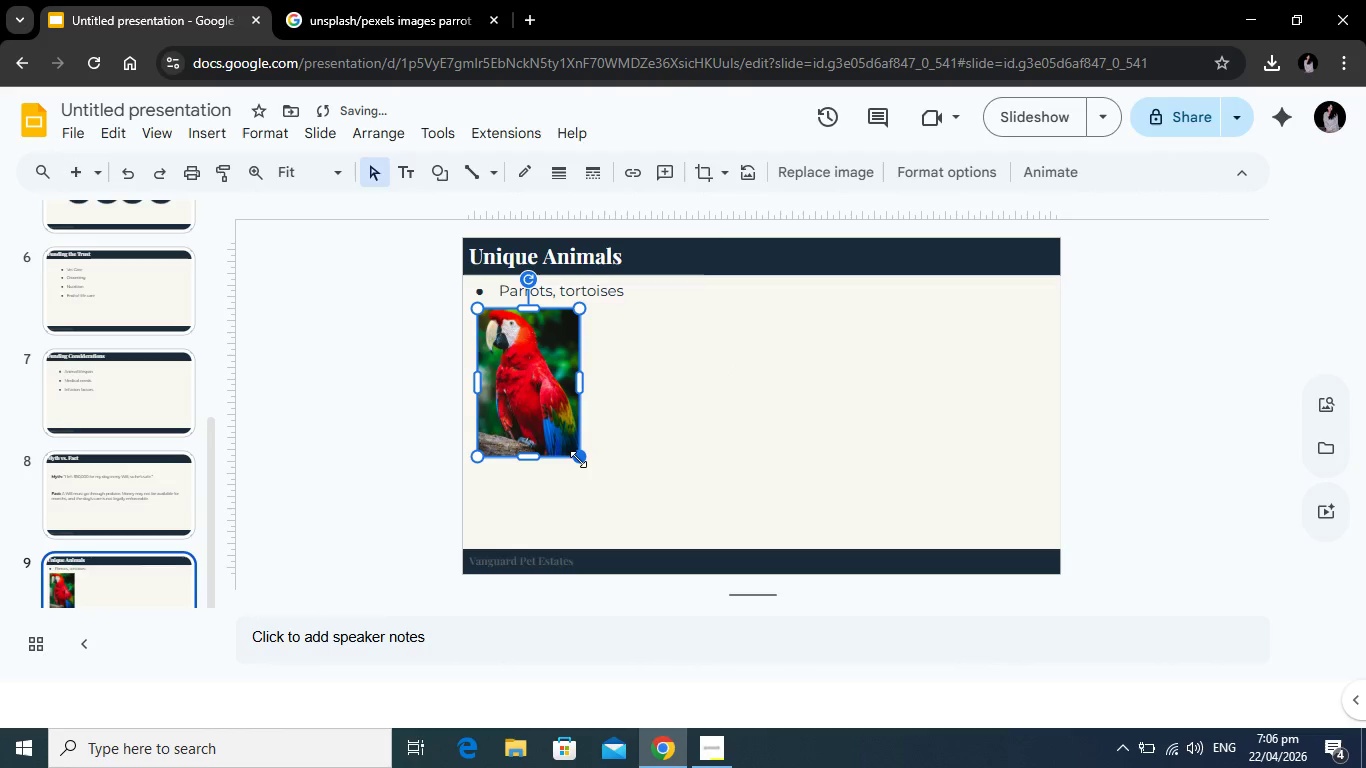 
left_click_drag(start_coordinate=[577, 459], to_coordinate=[561, 437])
 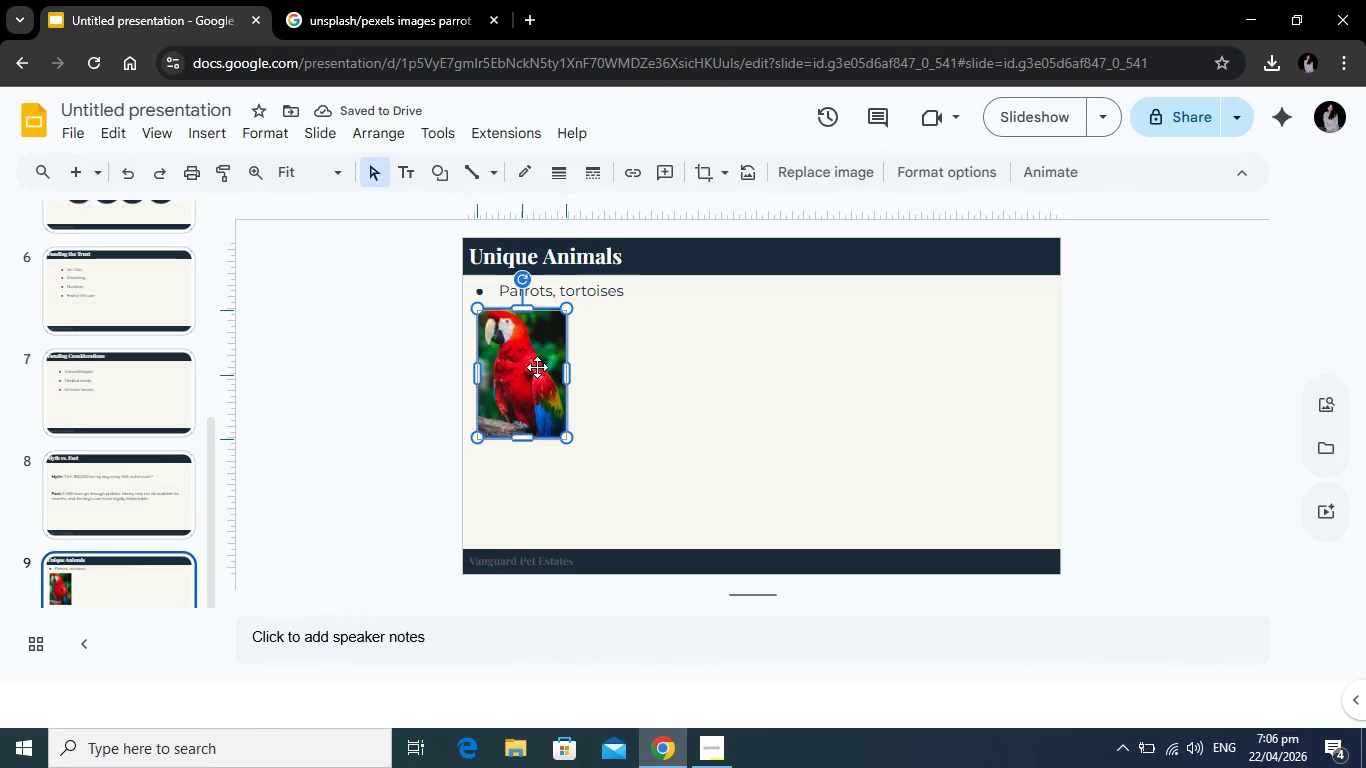 
left_click([623, 391])
 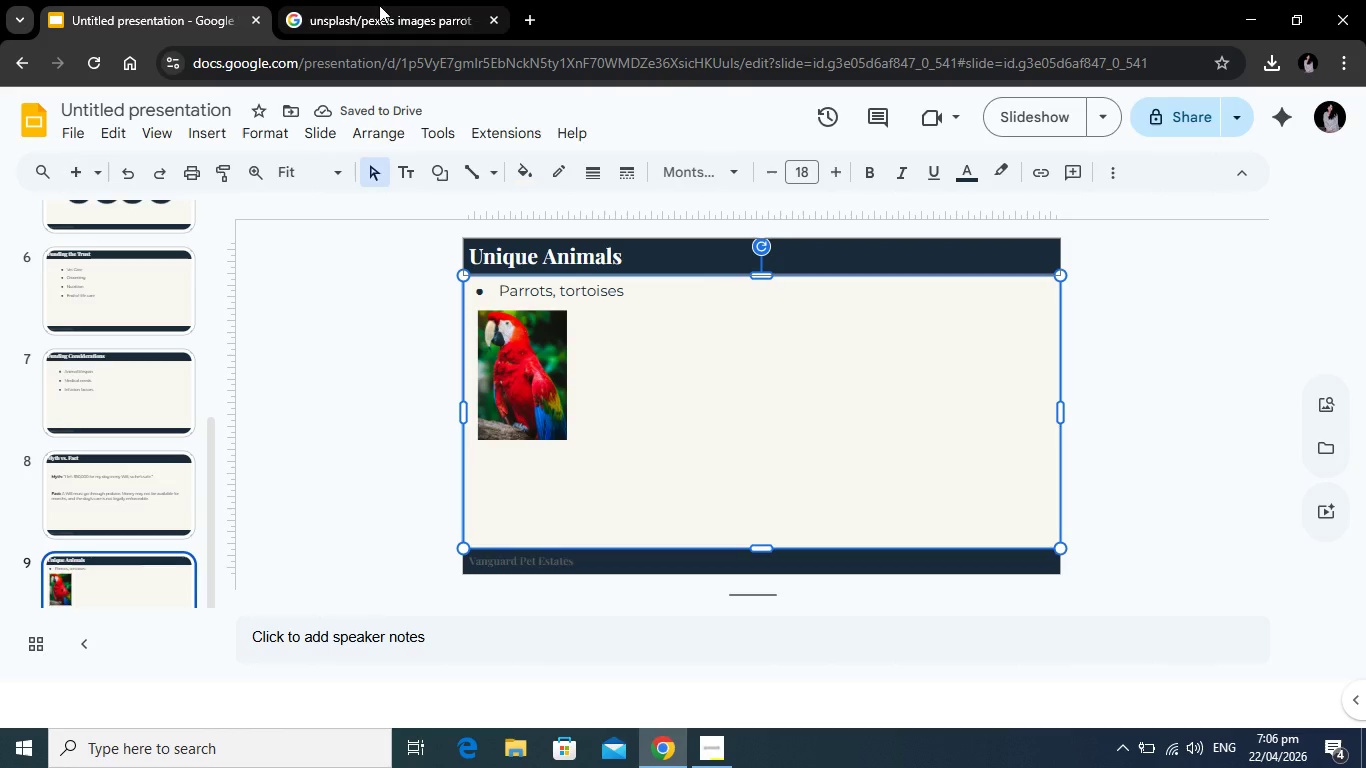 
left_click([379, 5])
 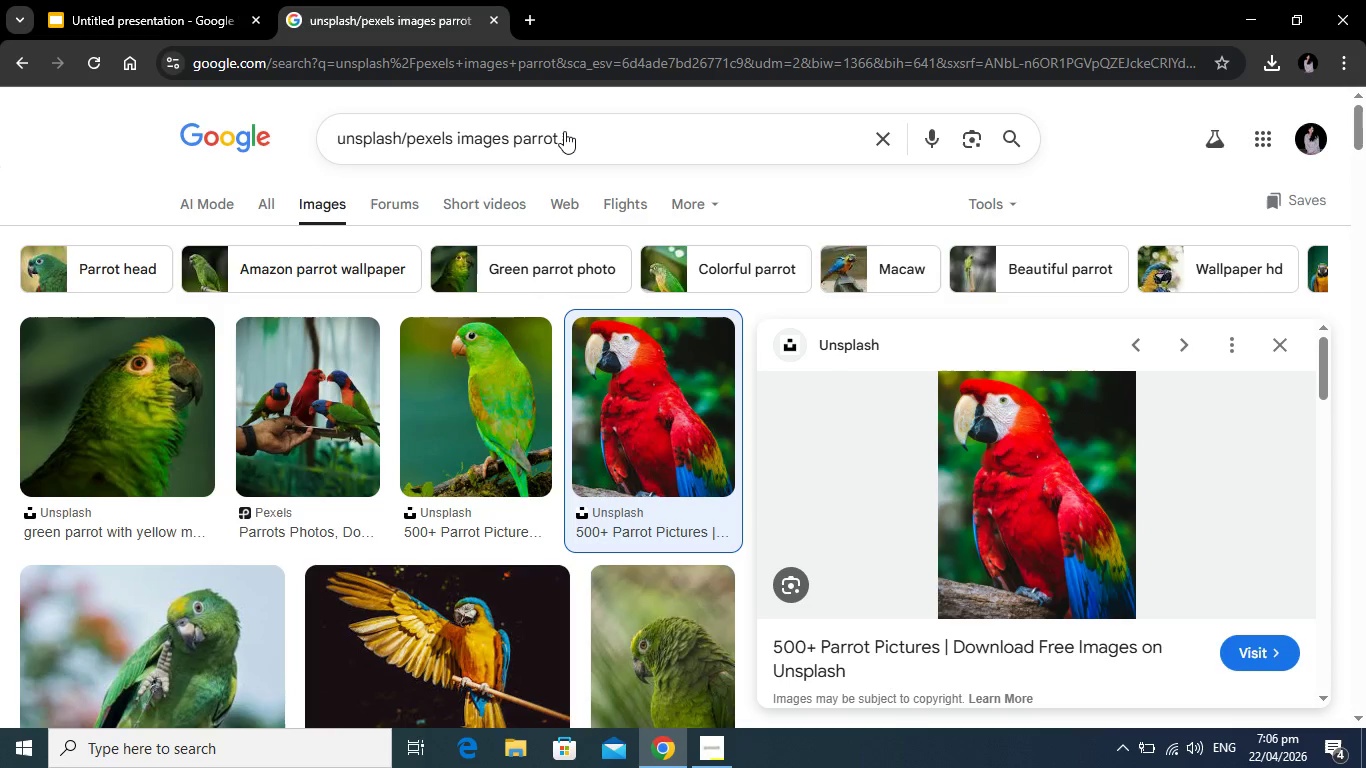 
left_click([566, 131])
 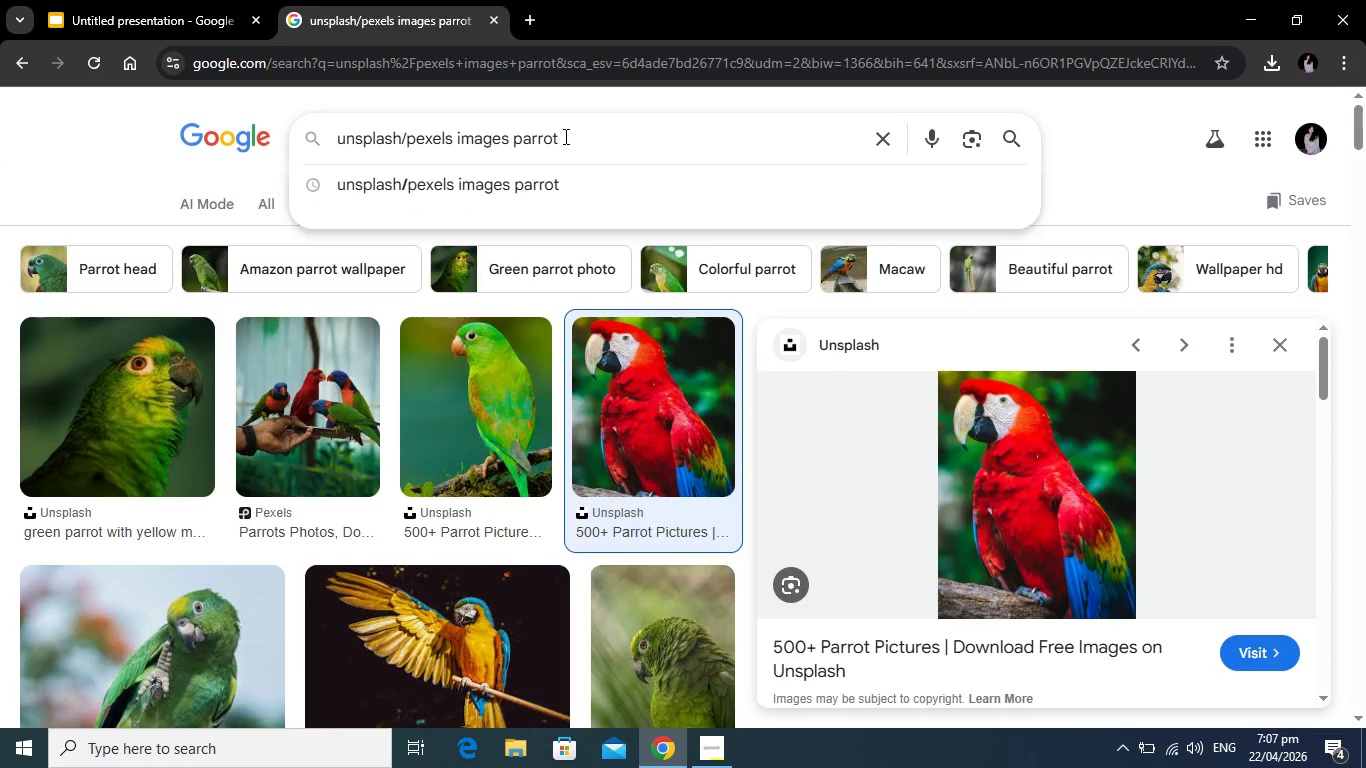 
left_click_drag(start_coordinate=[564, 136], to_coordinate=[513, 143])
 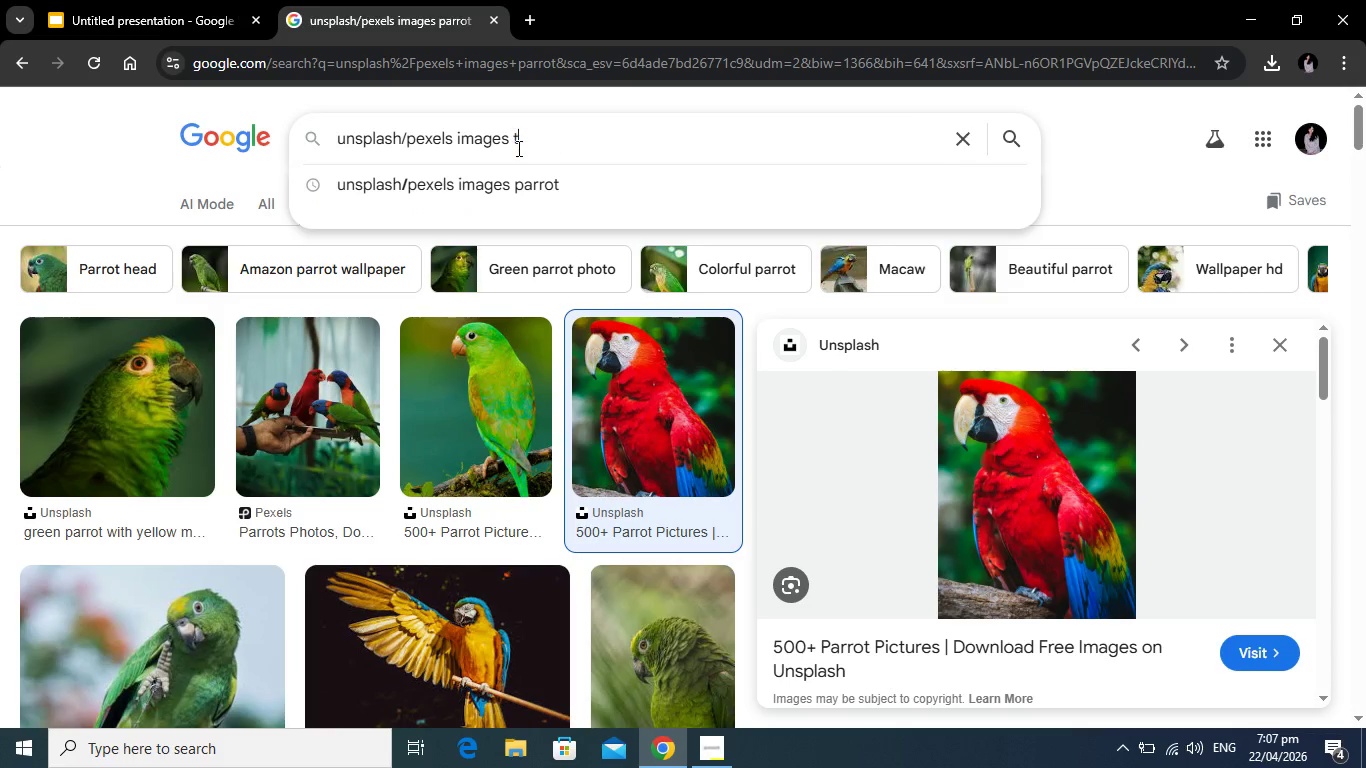 
type(tortoise)
 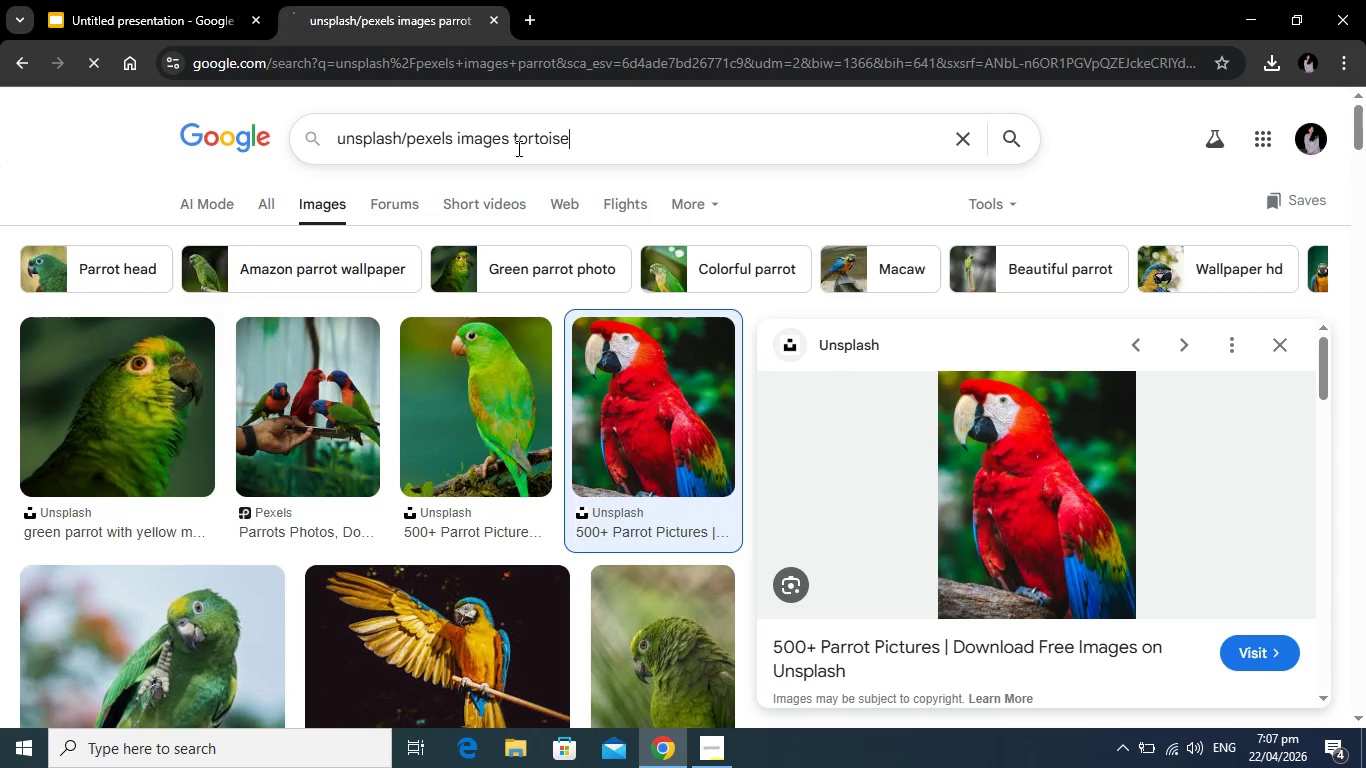 
key(Enter)
 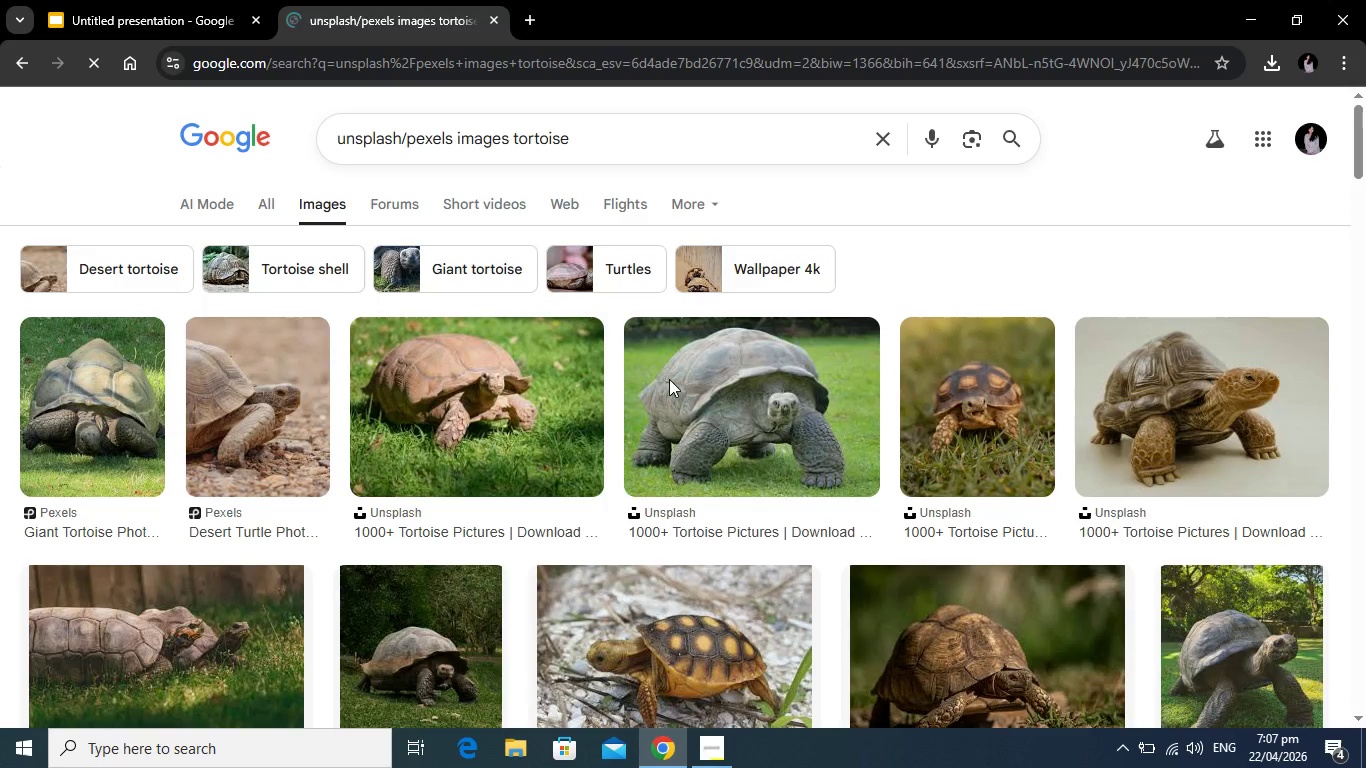 
scroll: coordinate [639, 432], scroll_direction: down, amount: 1.0
 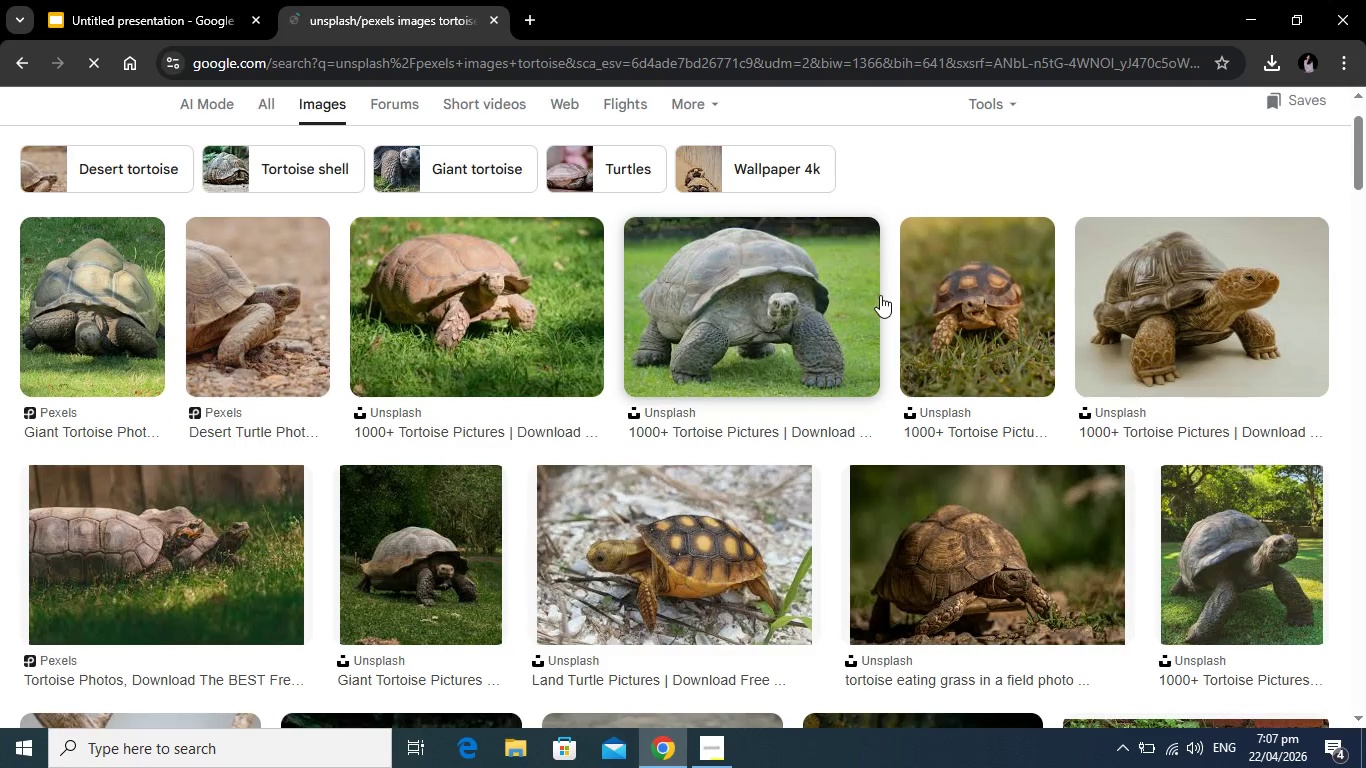 
left_click([965, 284])
 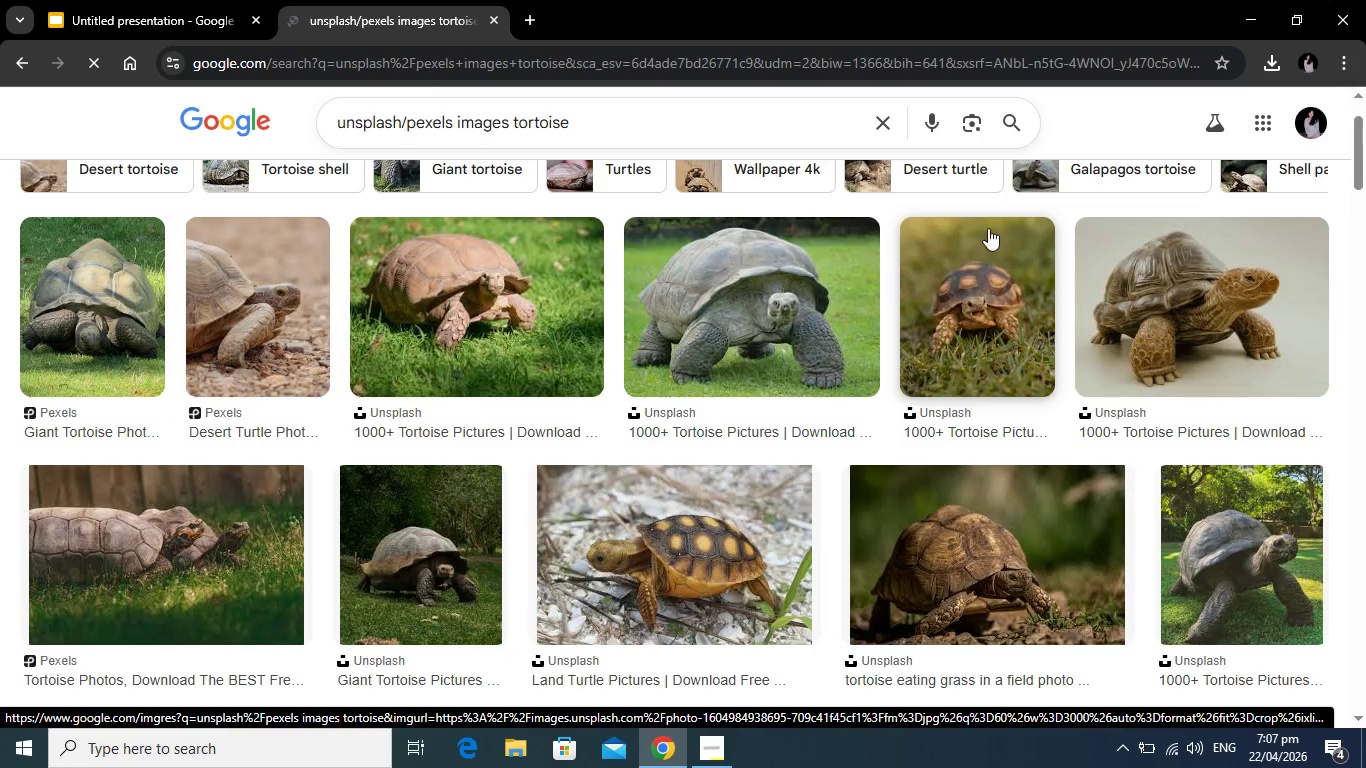 
mouse_move([979, 372])
 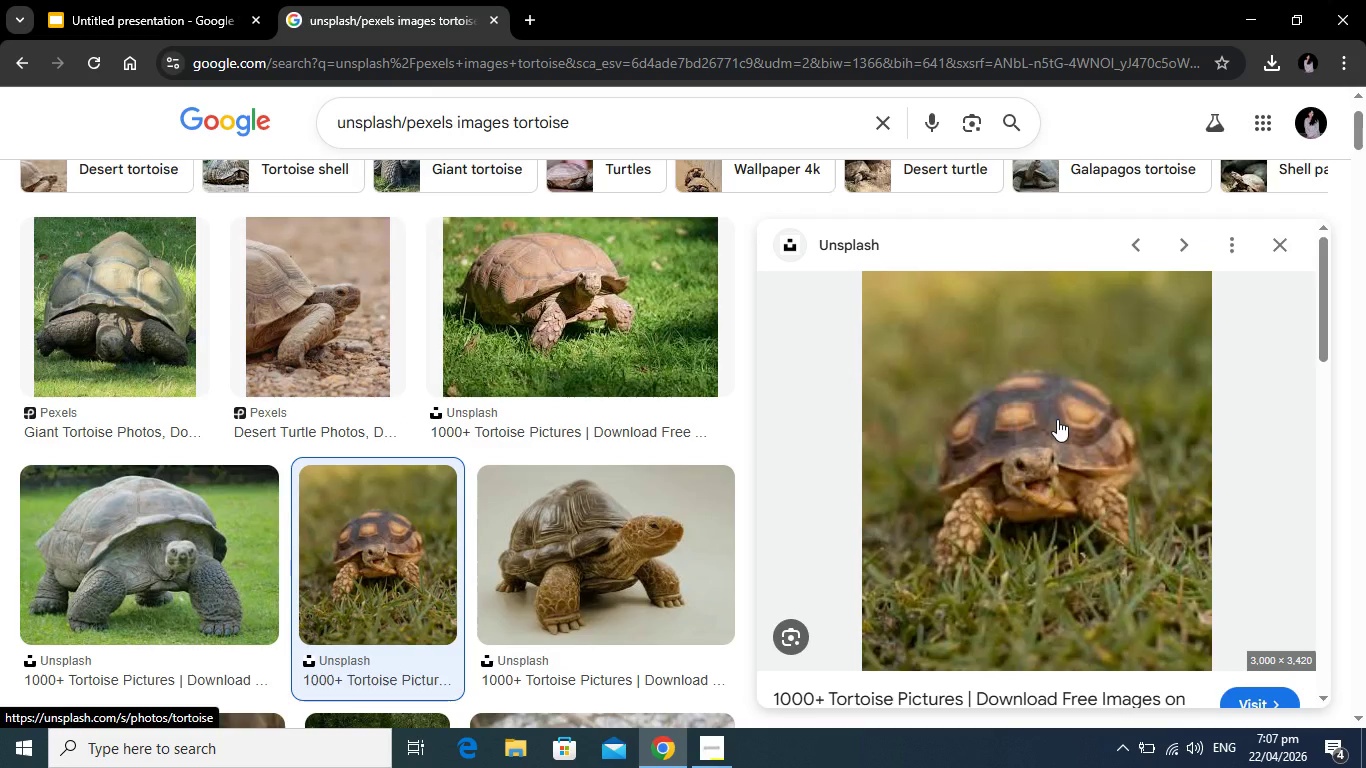 
scroll: coordinate [1057, 419], scroll_direction: down, amount: 1.0
 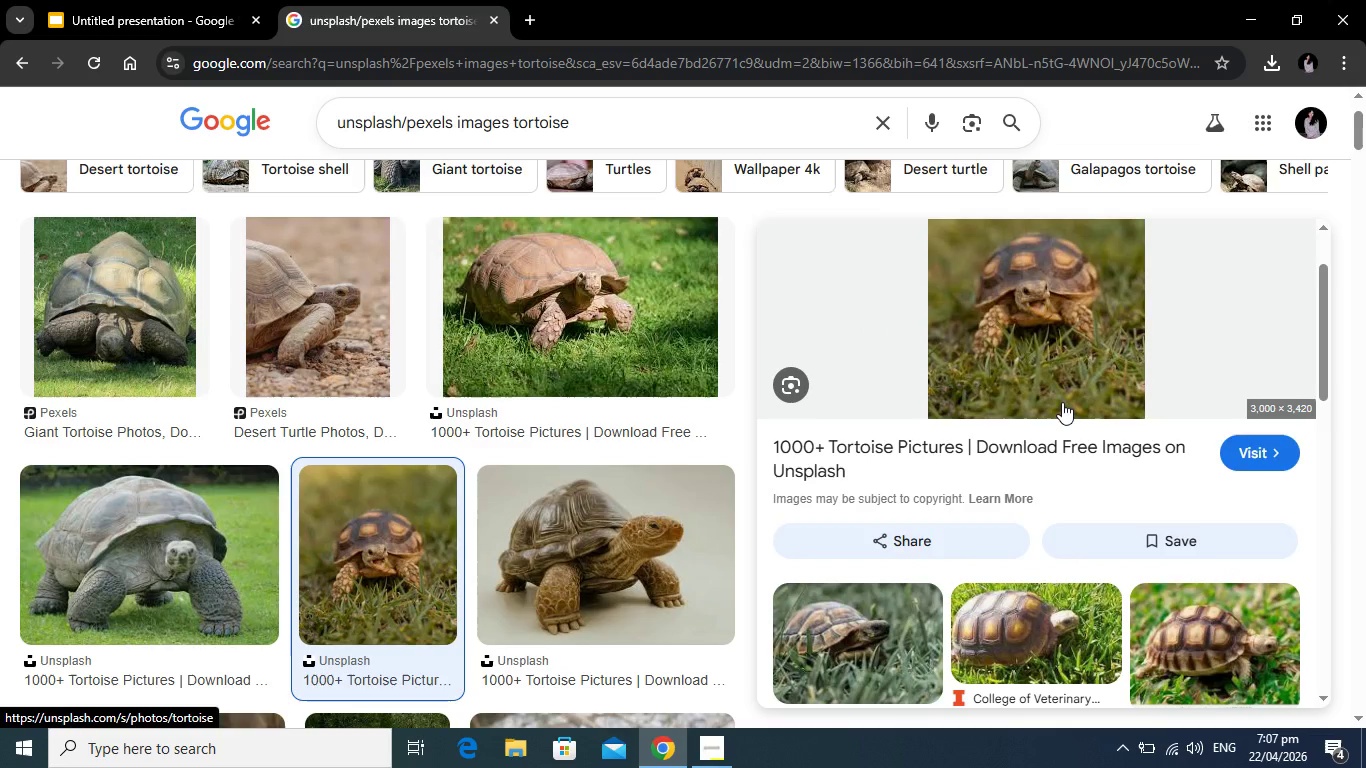 
scroll: coordinate [1063, 401], scroll_direction: up, amount: 1.0
 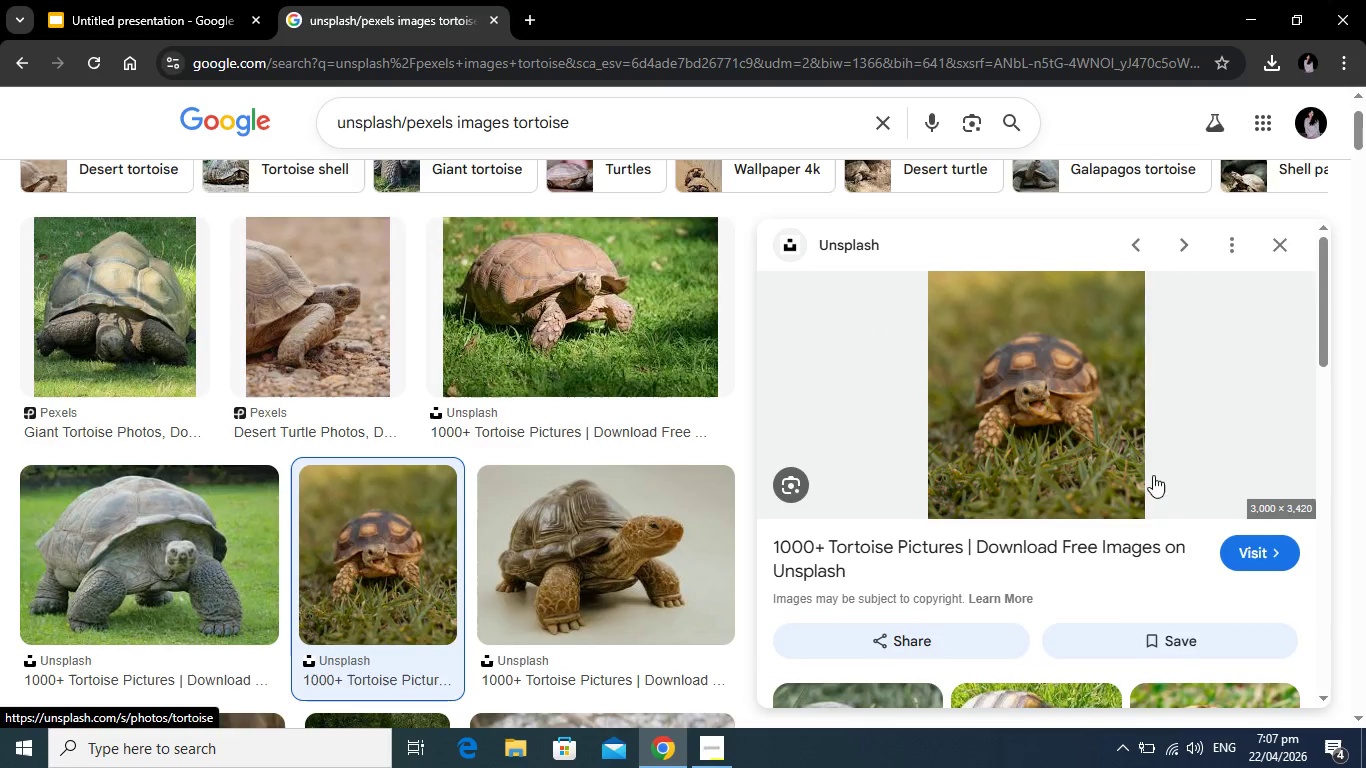 
wait(7.61)
 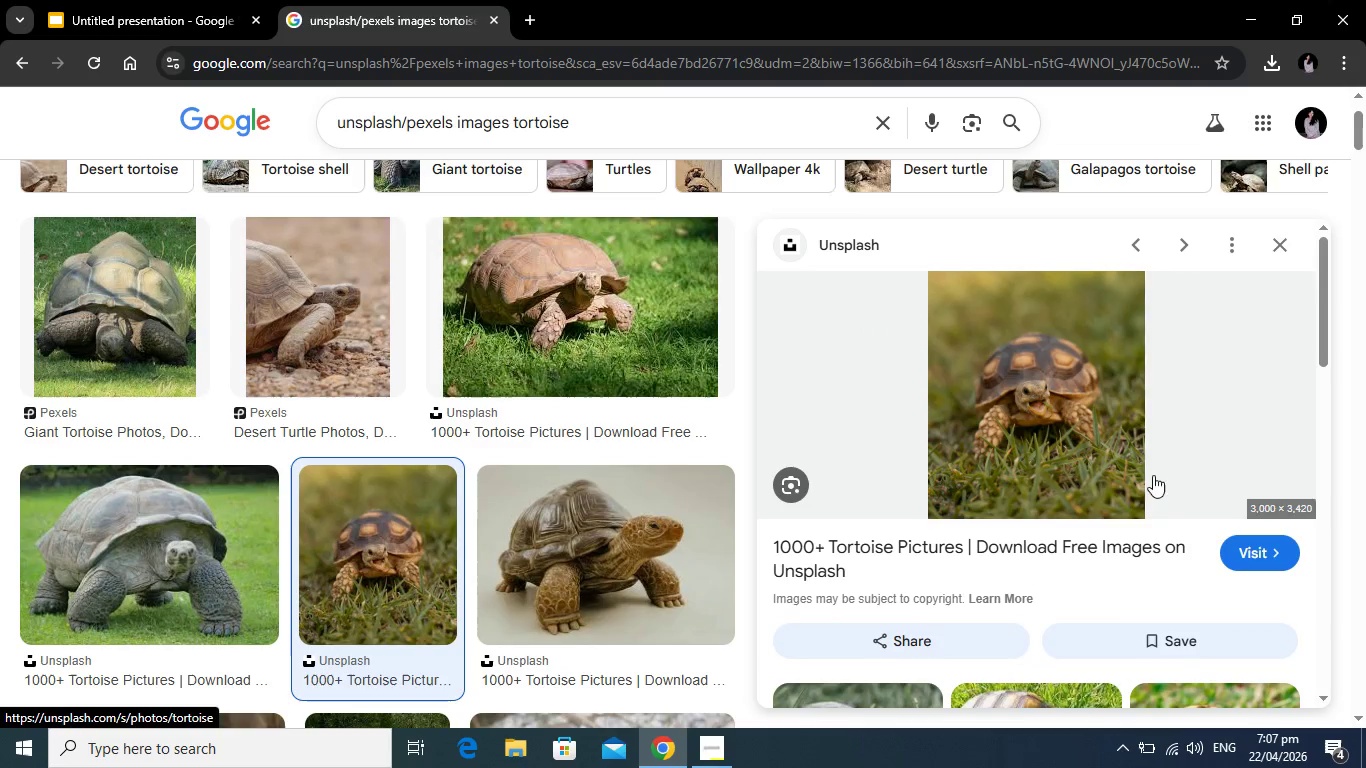 
right_click([1004, 423])
 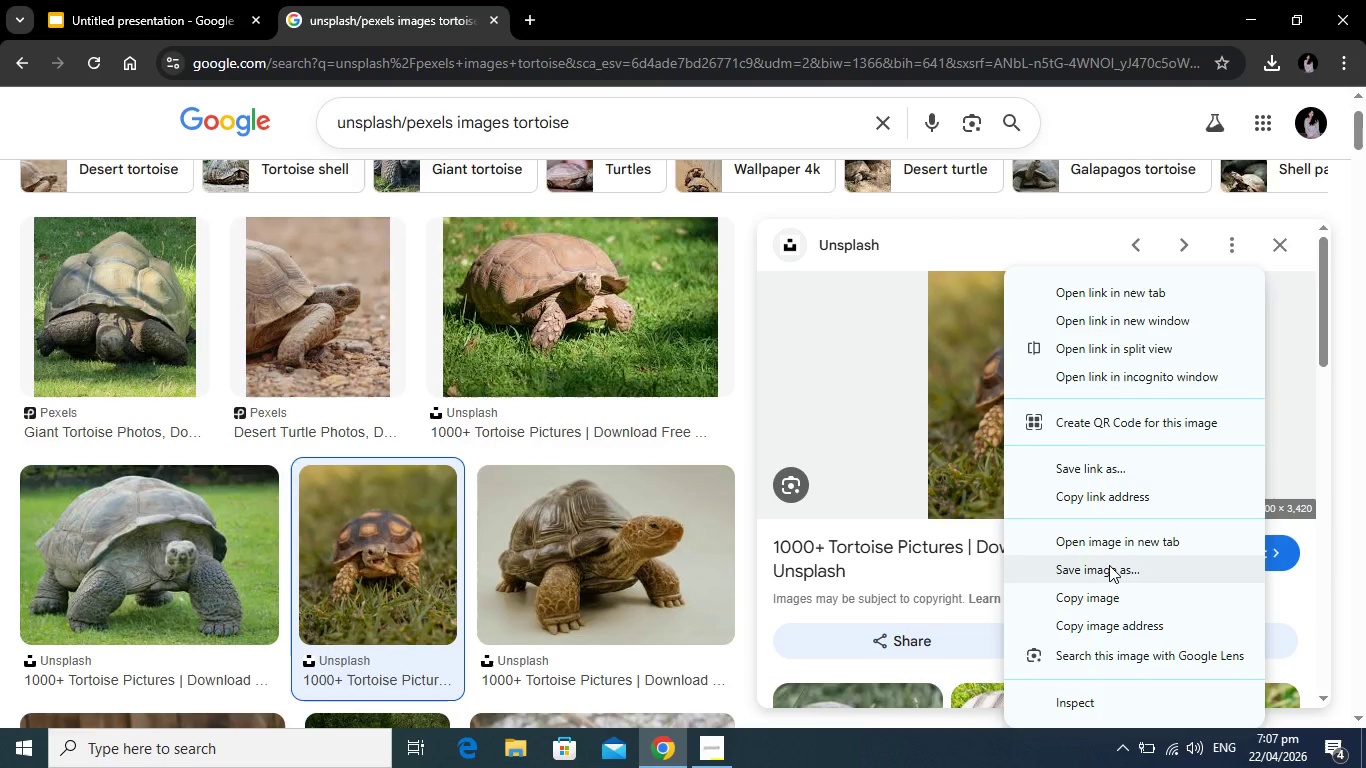 
left_click([1109, 565])
 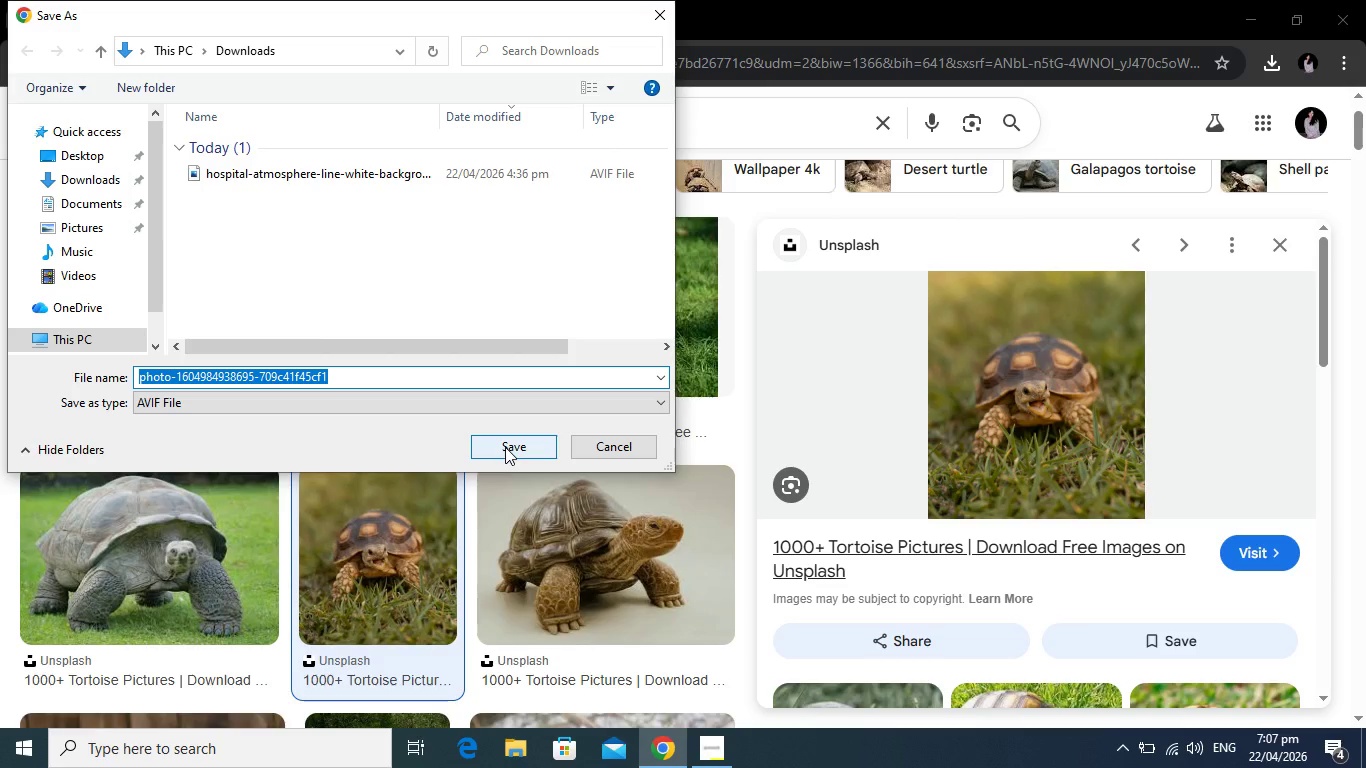 
wait(7.86)
 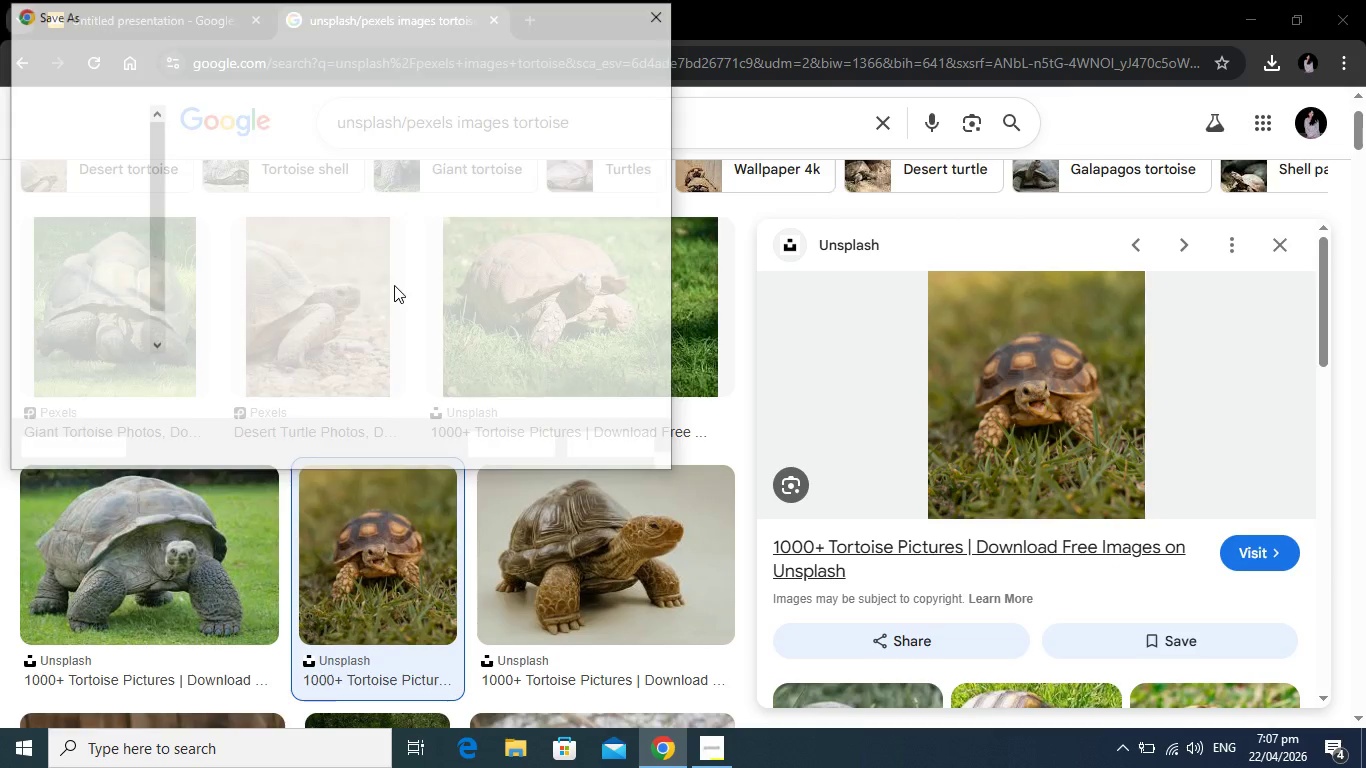 
left_click([505, 447])
 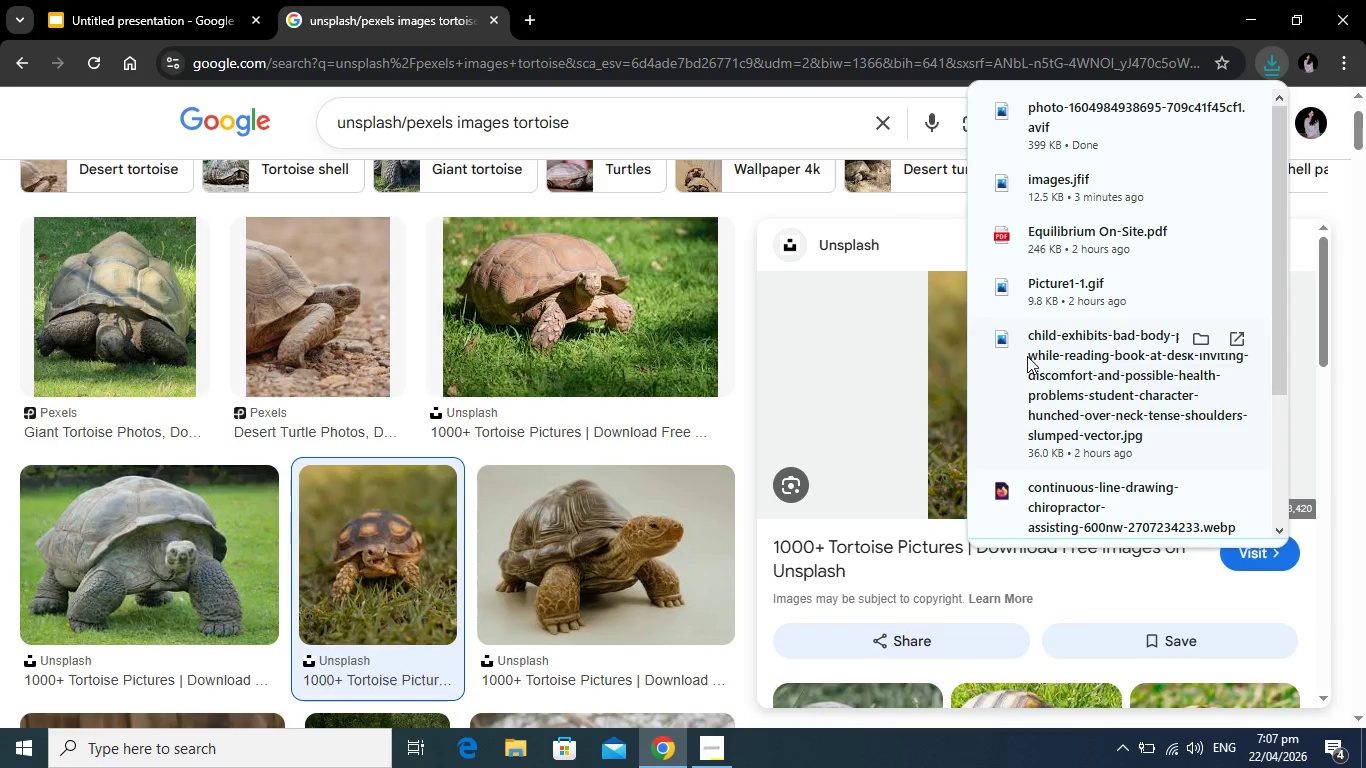 
left_click([918, 363])
 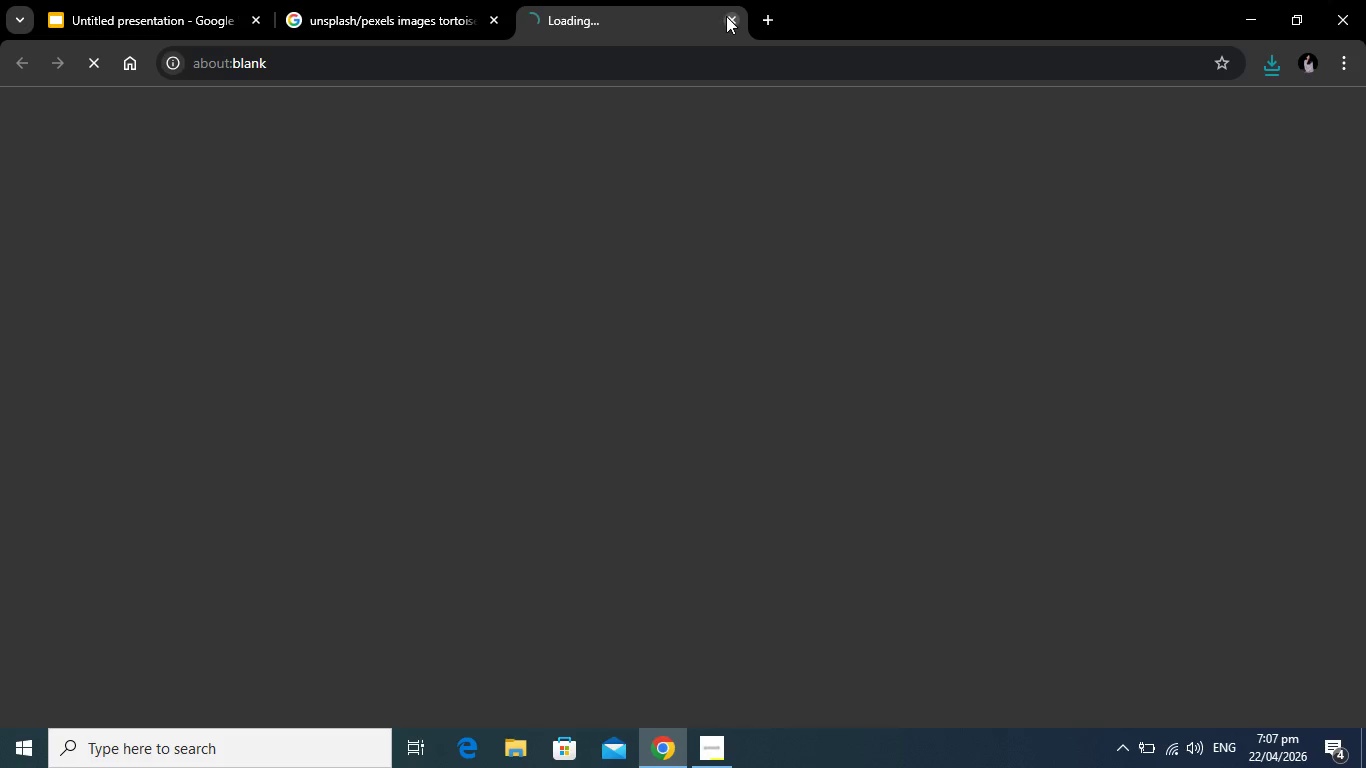 
left_click([726, 16])
 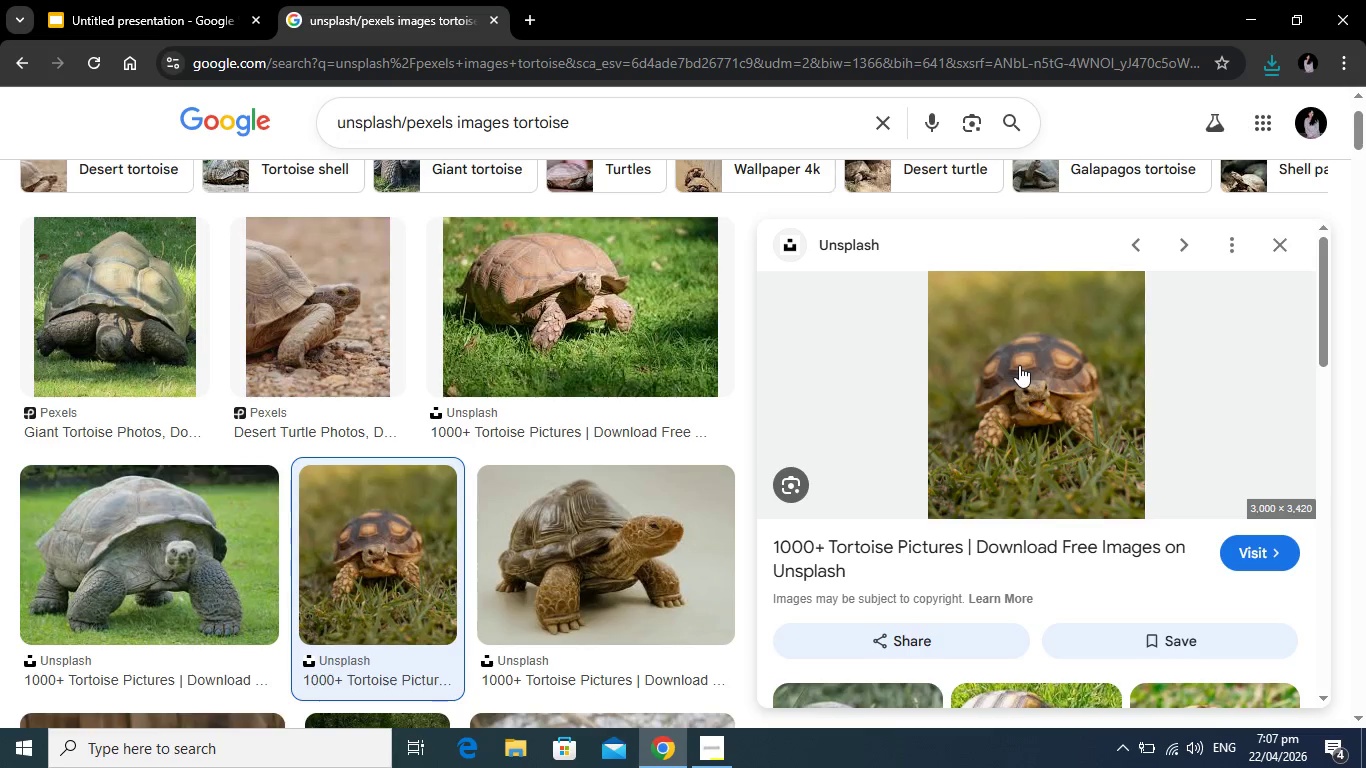 
right_click([1020, 365])
 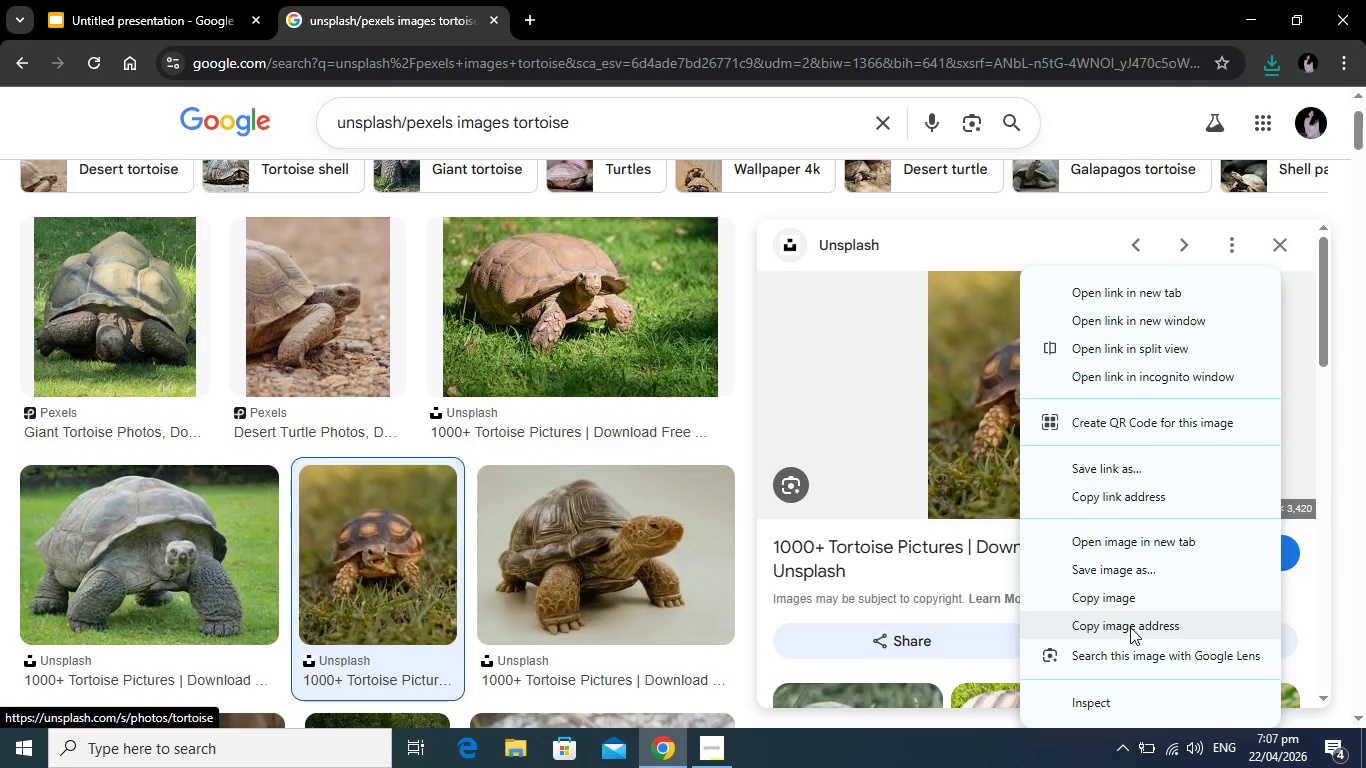 
left_click([1131, 627])
 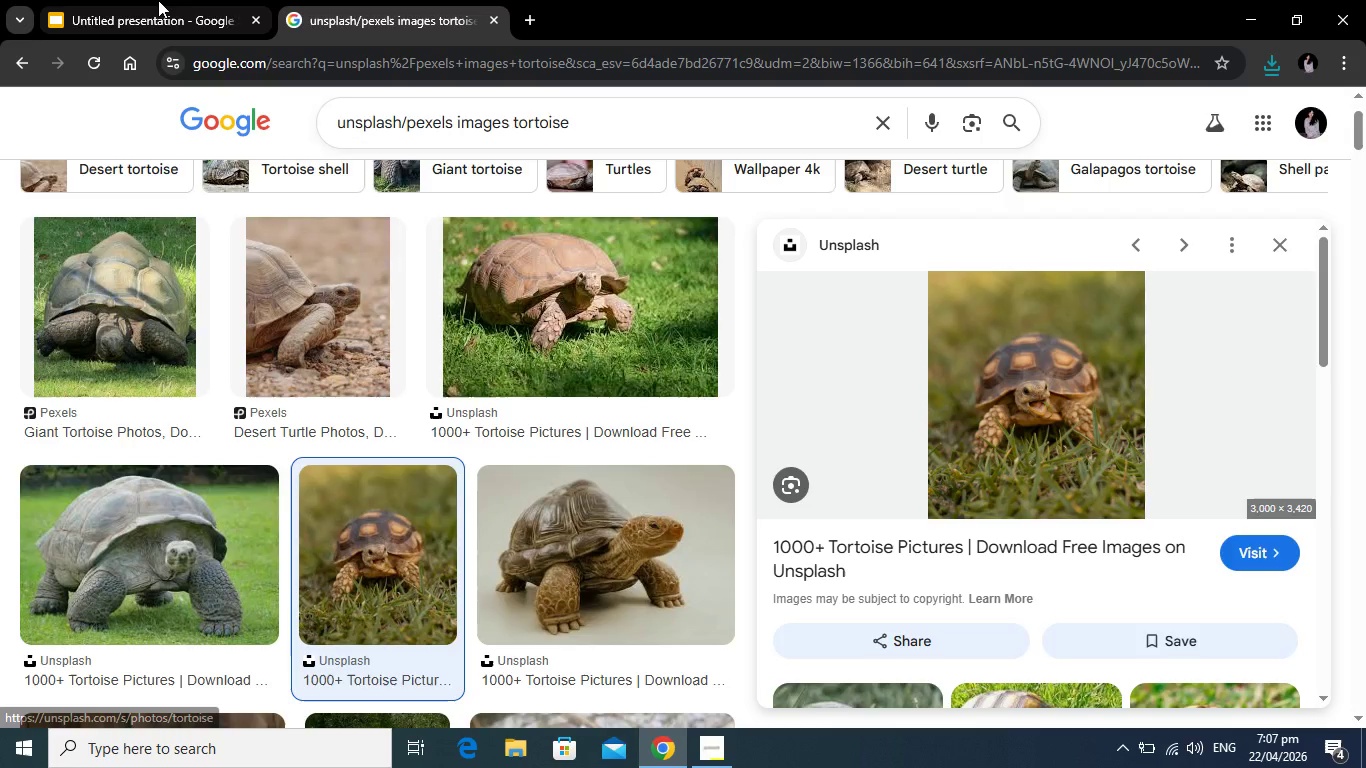 
left_click([158, 0])
 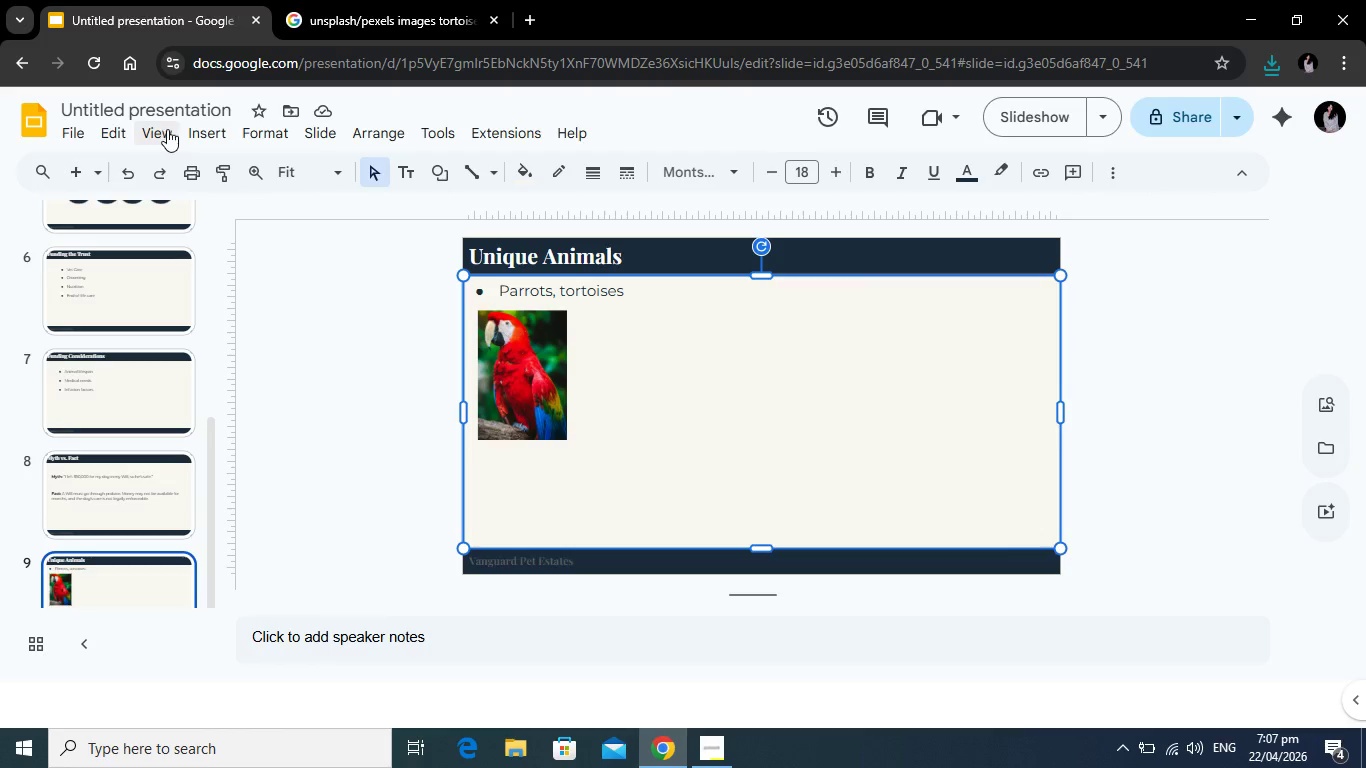 
left_click([168, 126])
 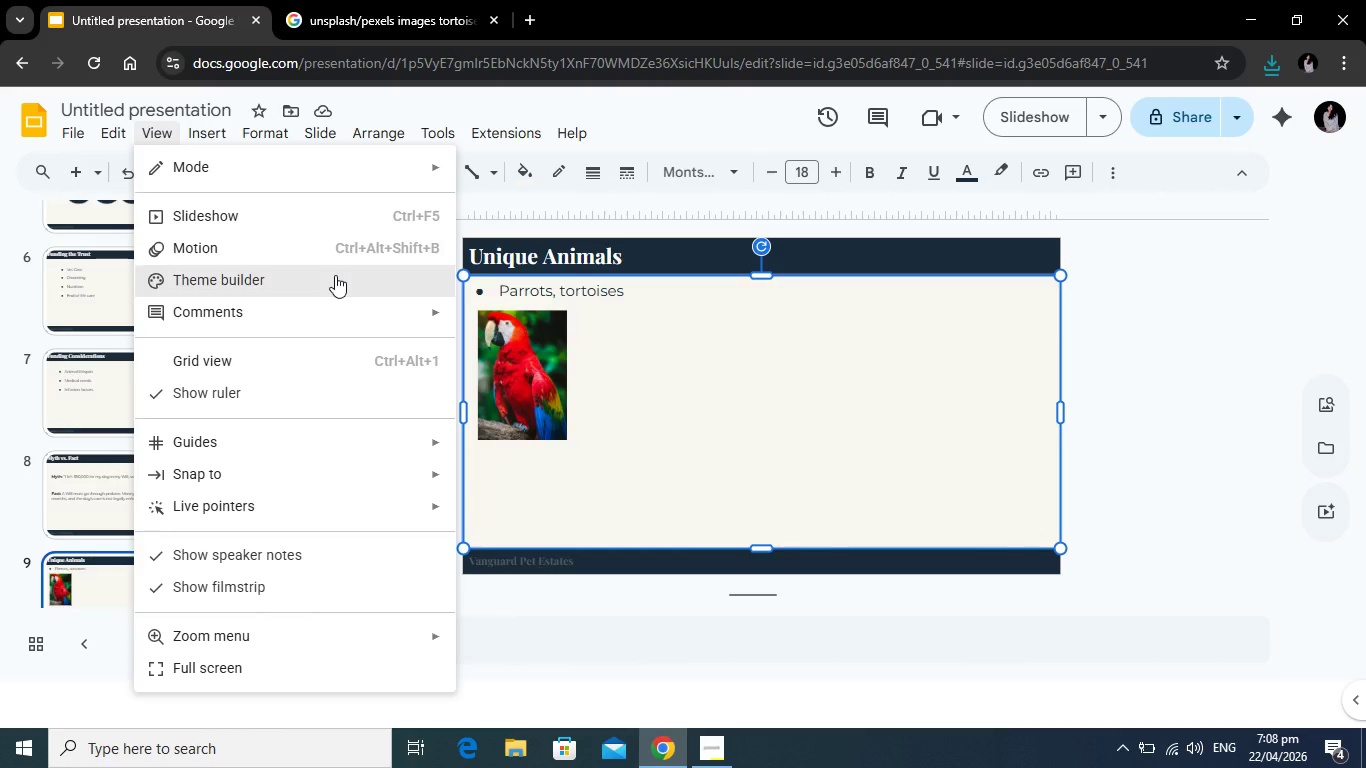 
wait(7.78)
 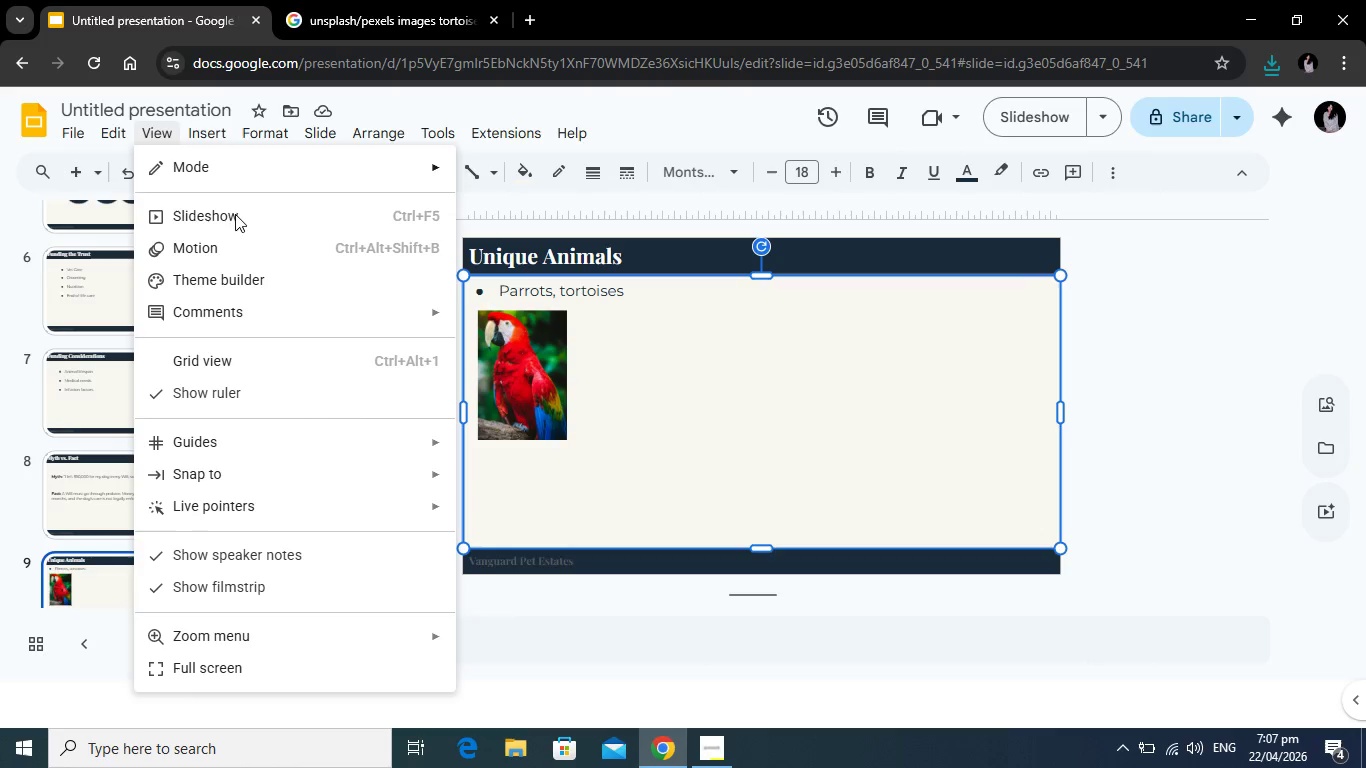 
left_click([335, 275])
 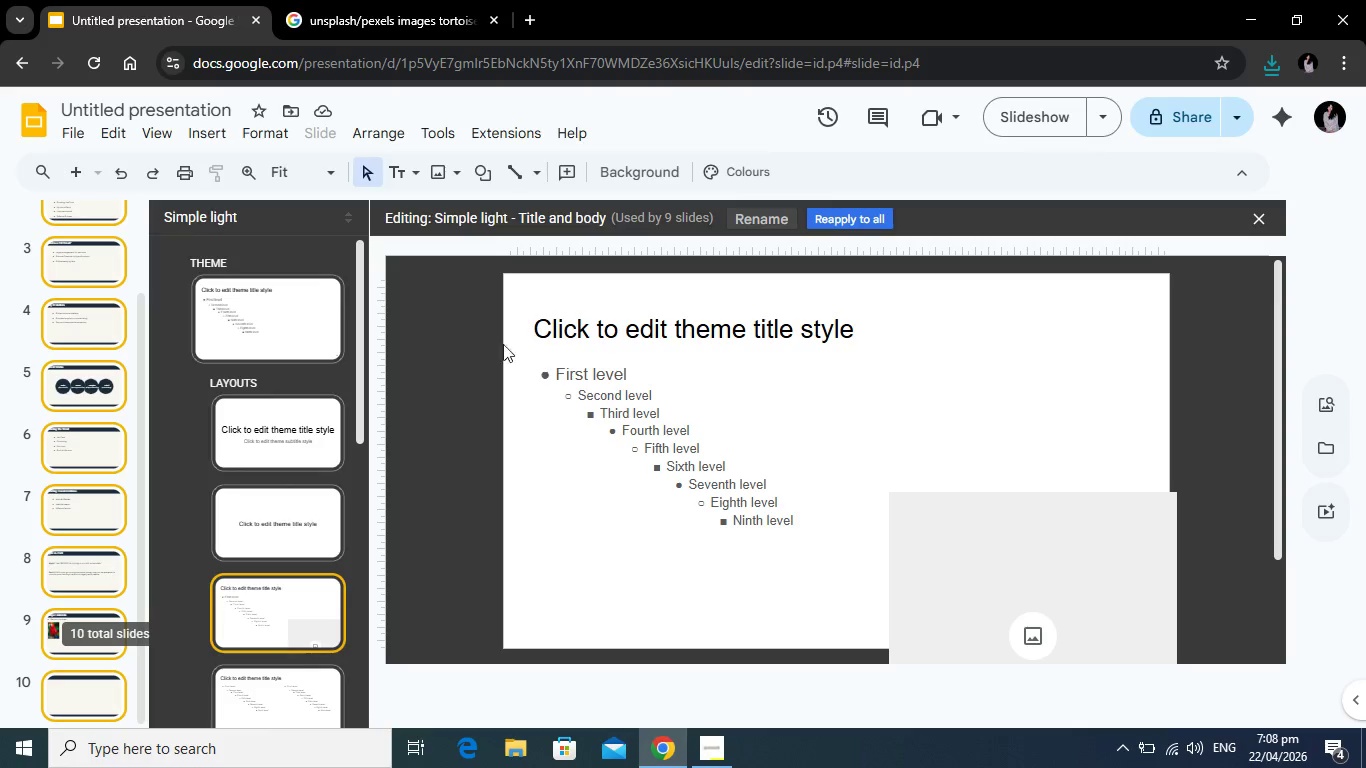 
mouse_move([229, 145])
 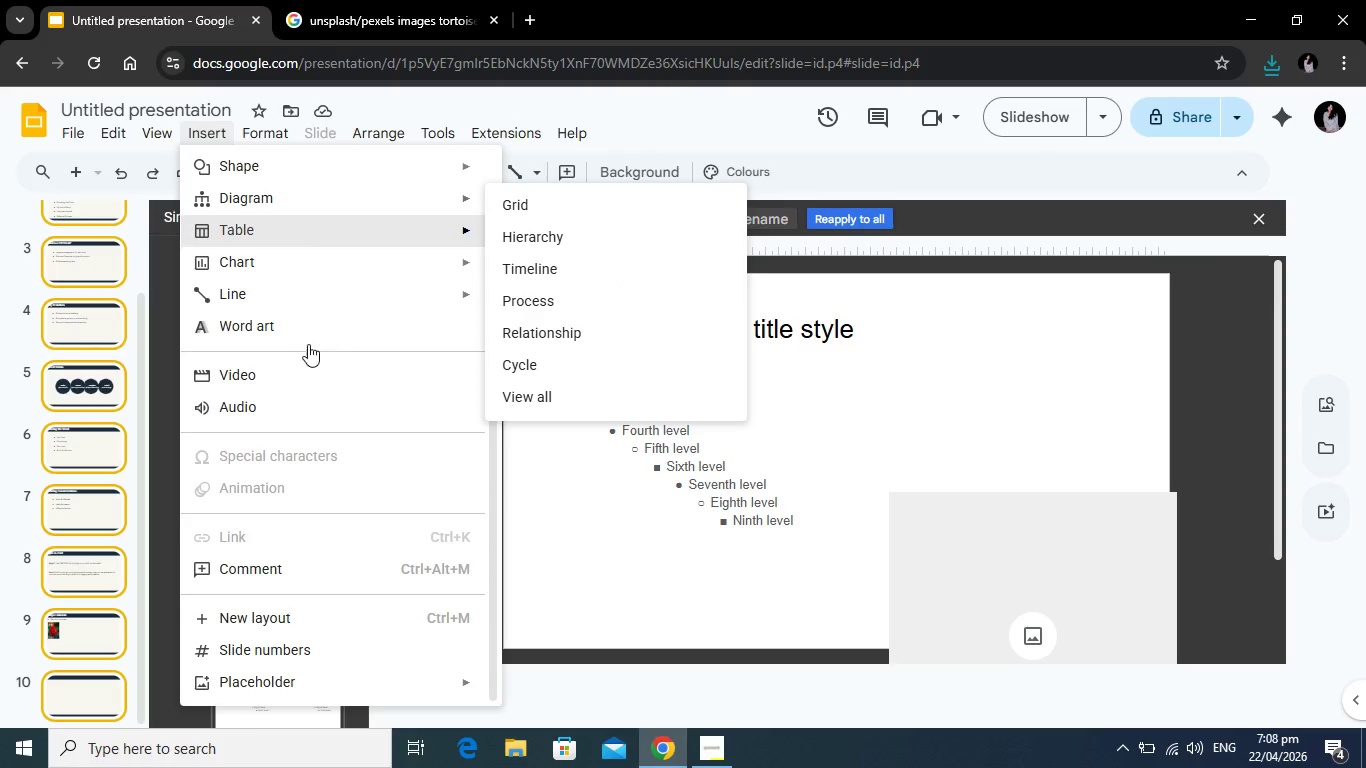 
scroll: coordinate [323, 466], scroll_direction: down, amount: 2.0
 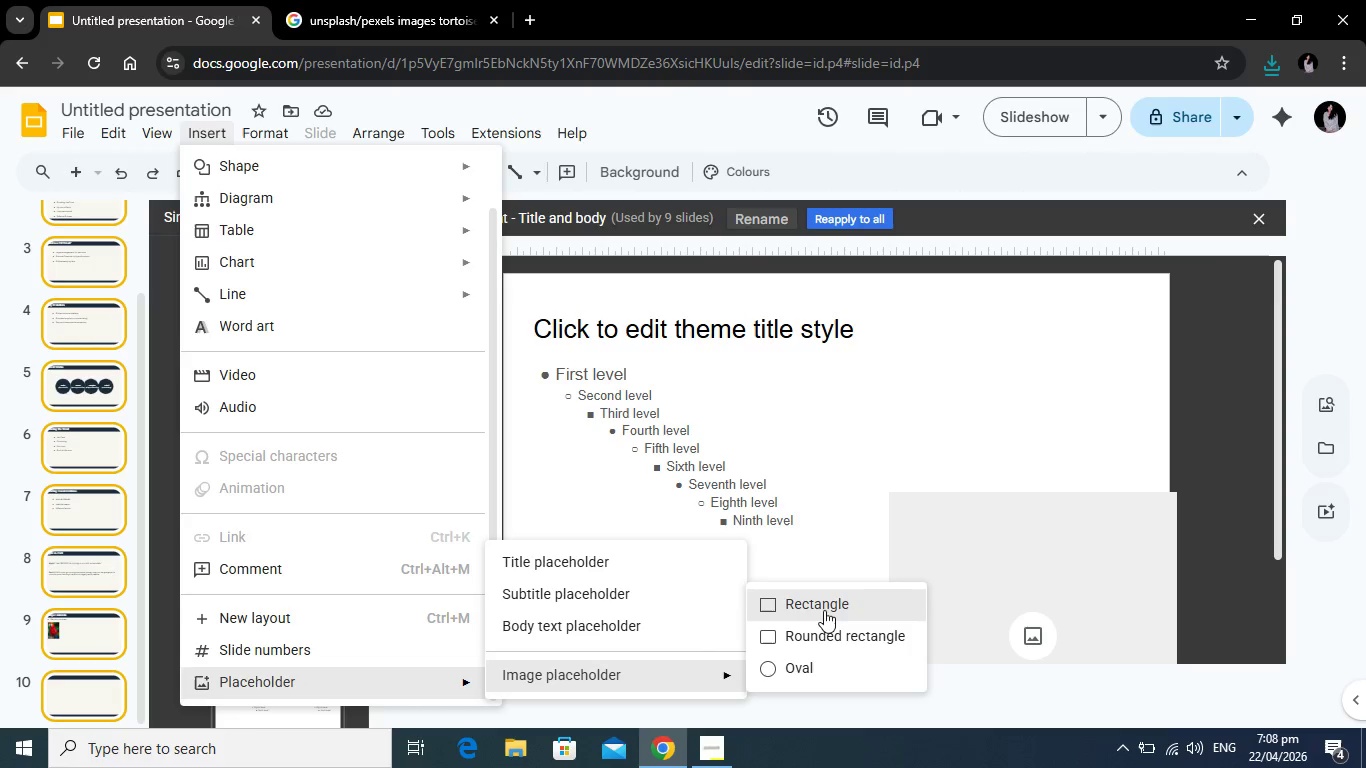 
left_click([824, 605])
 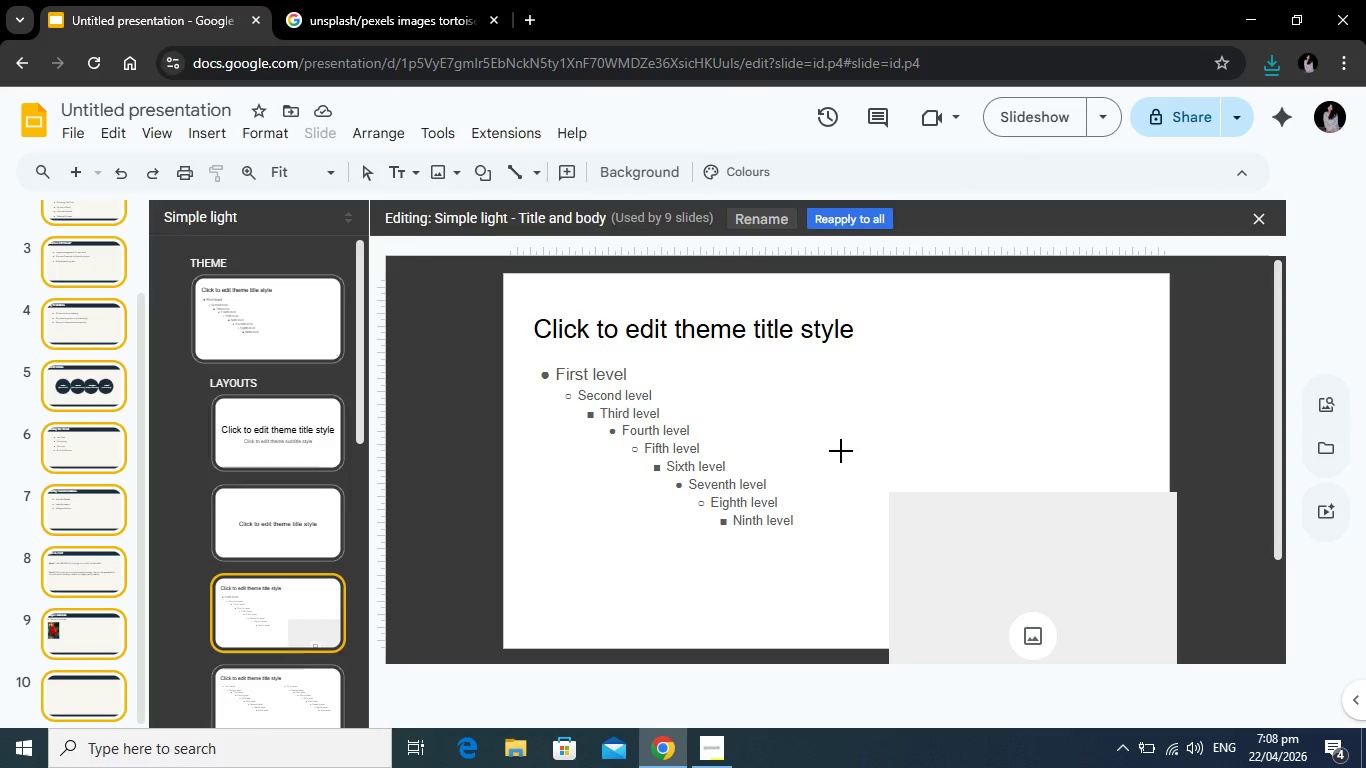 
left_click([841, 451])
 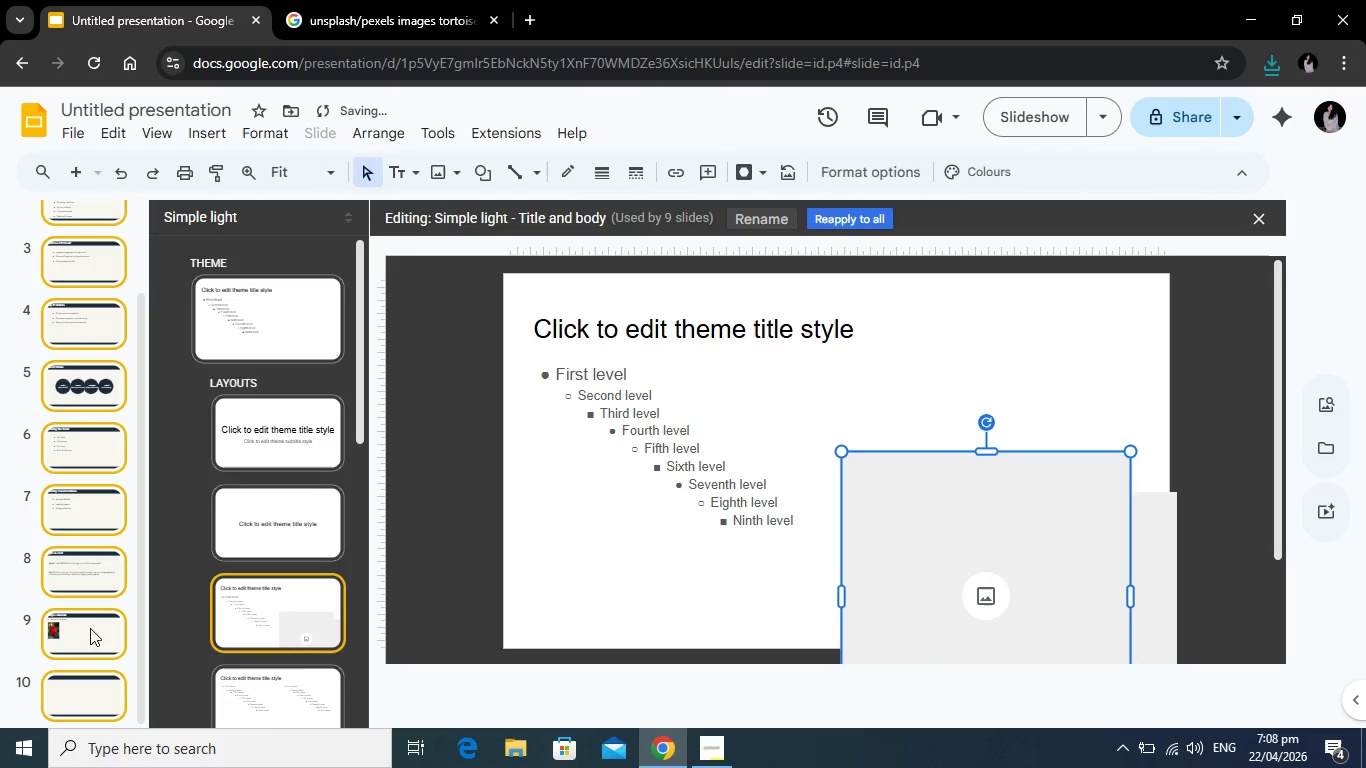 
left_click([96, 628])
 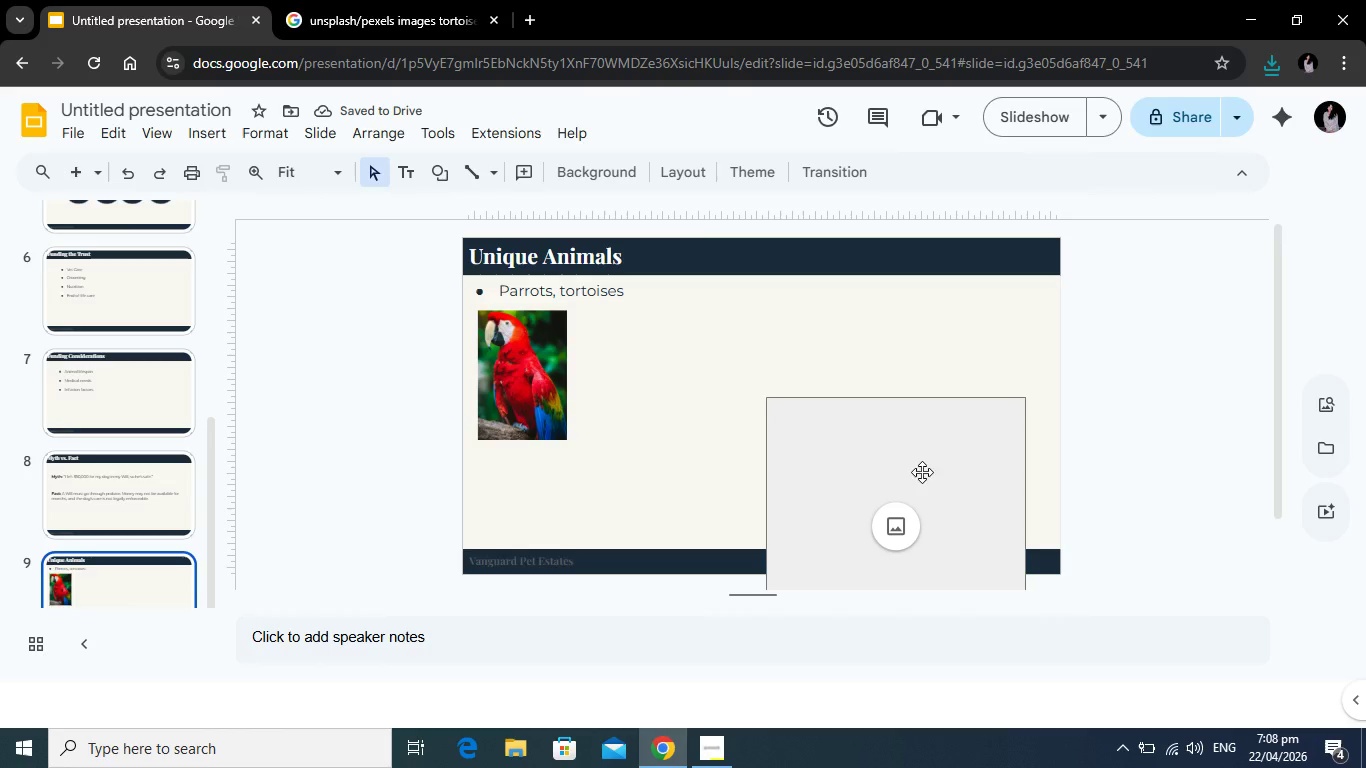 
left_click_drag(start_coordinate=[920, 472], to_coordinate=[744, 383])
 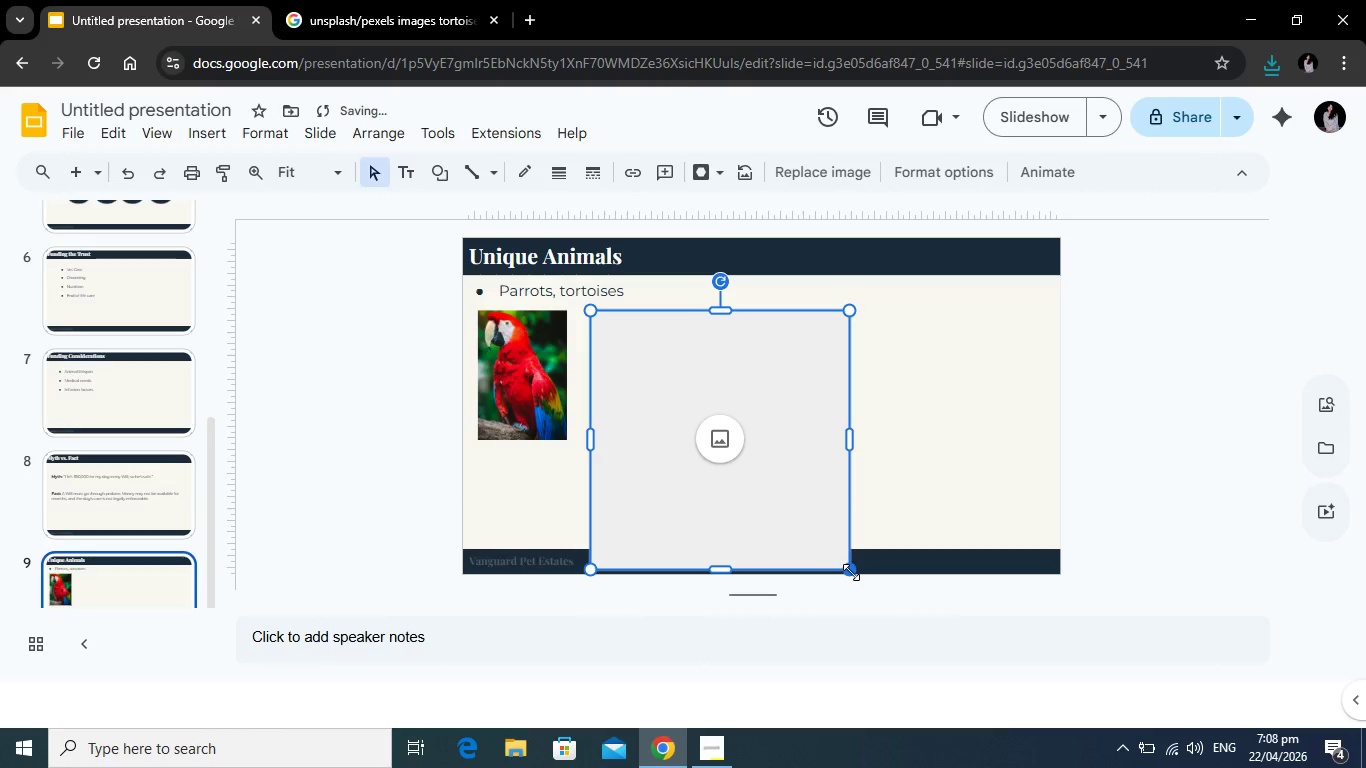 
left_click_drag(start_coordinate=[851, 572], to_coordinate=[684, 441])
 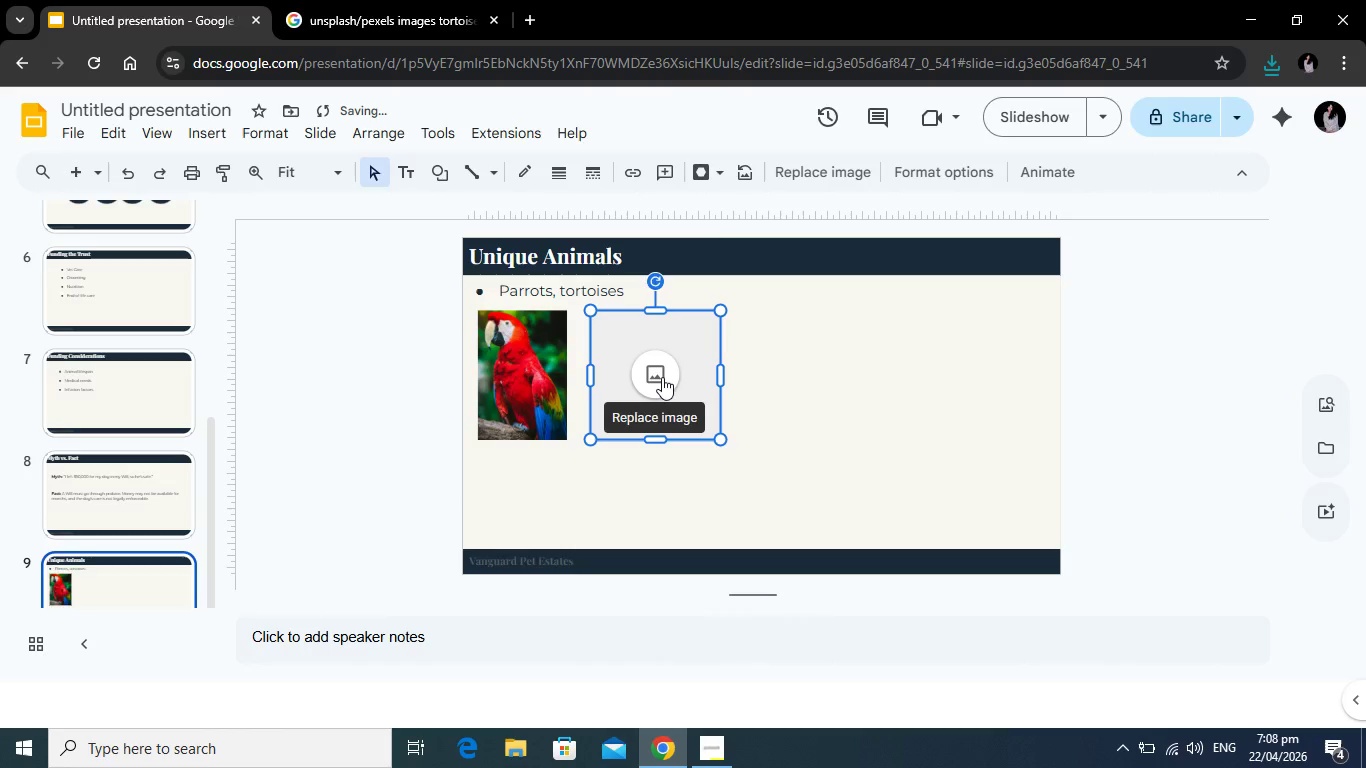 
left_click([661, 377])
 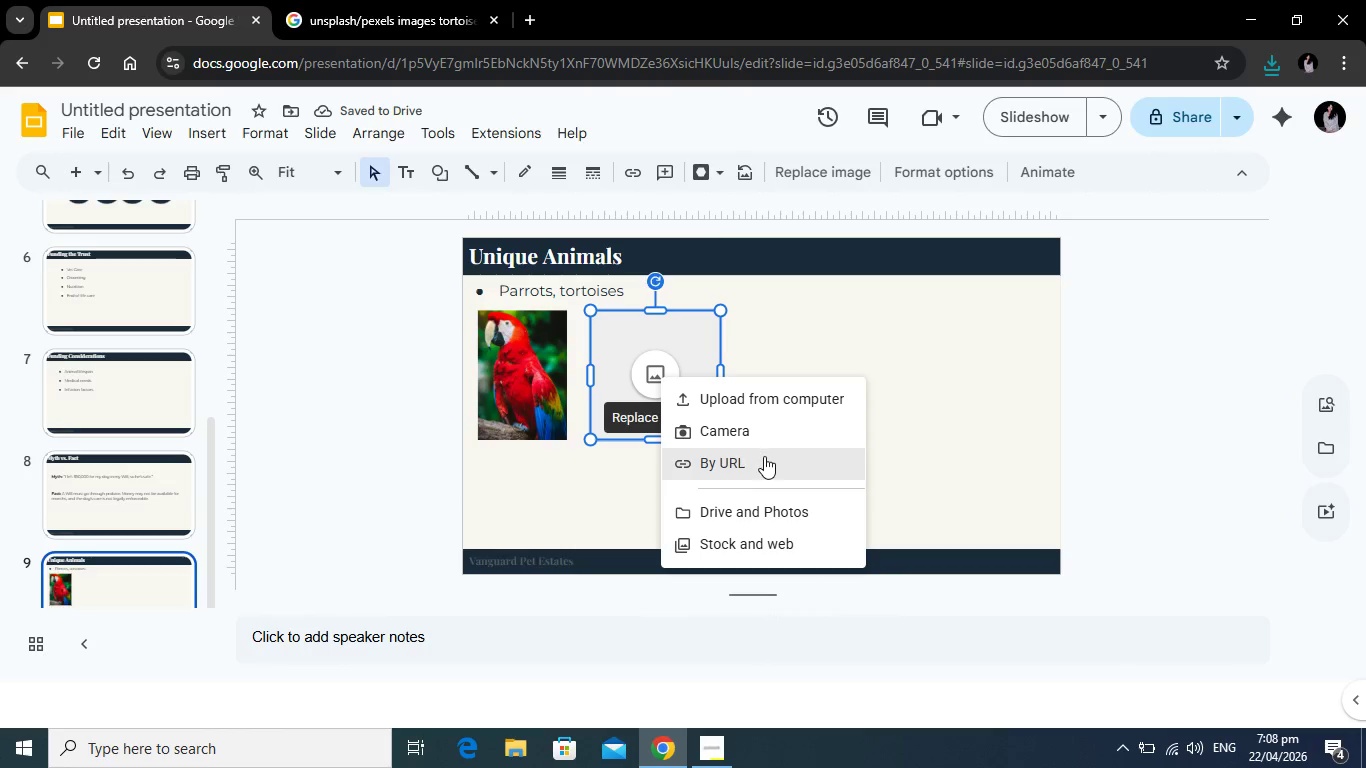 
left_click([764, 459])
 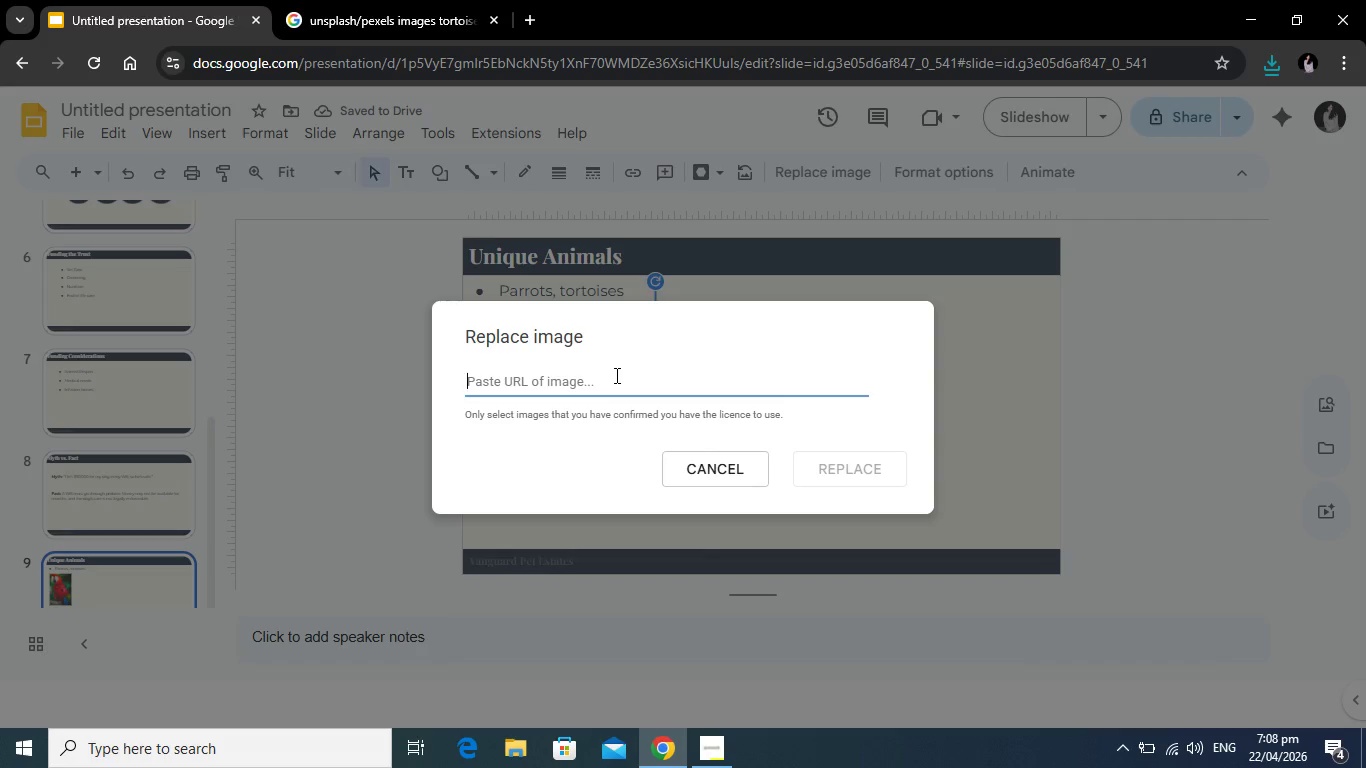 
left_click([615, 377])
 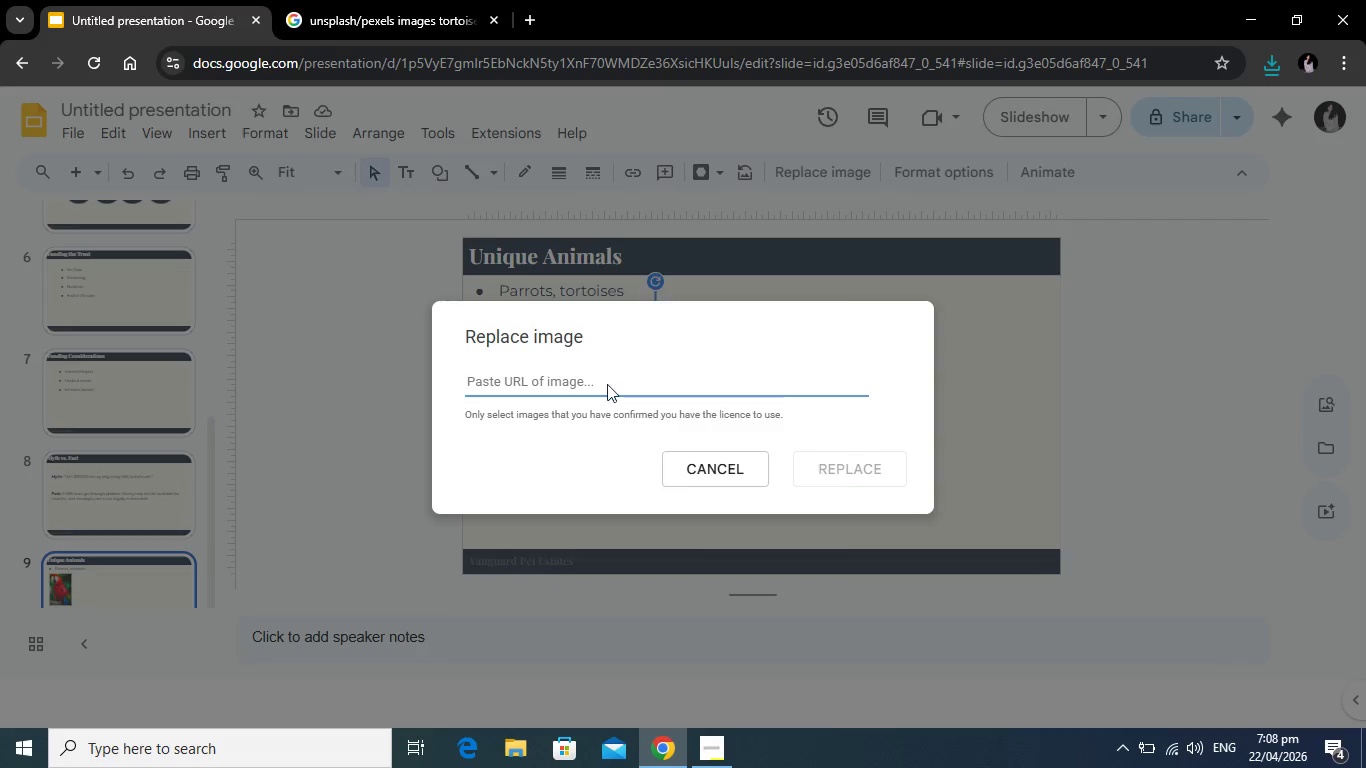 
right_click([607, 384])
 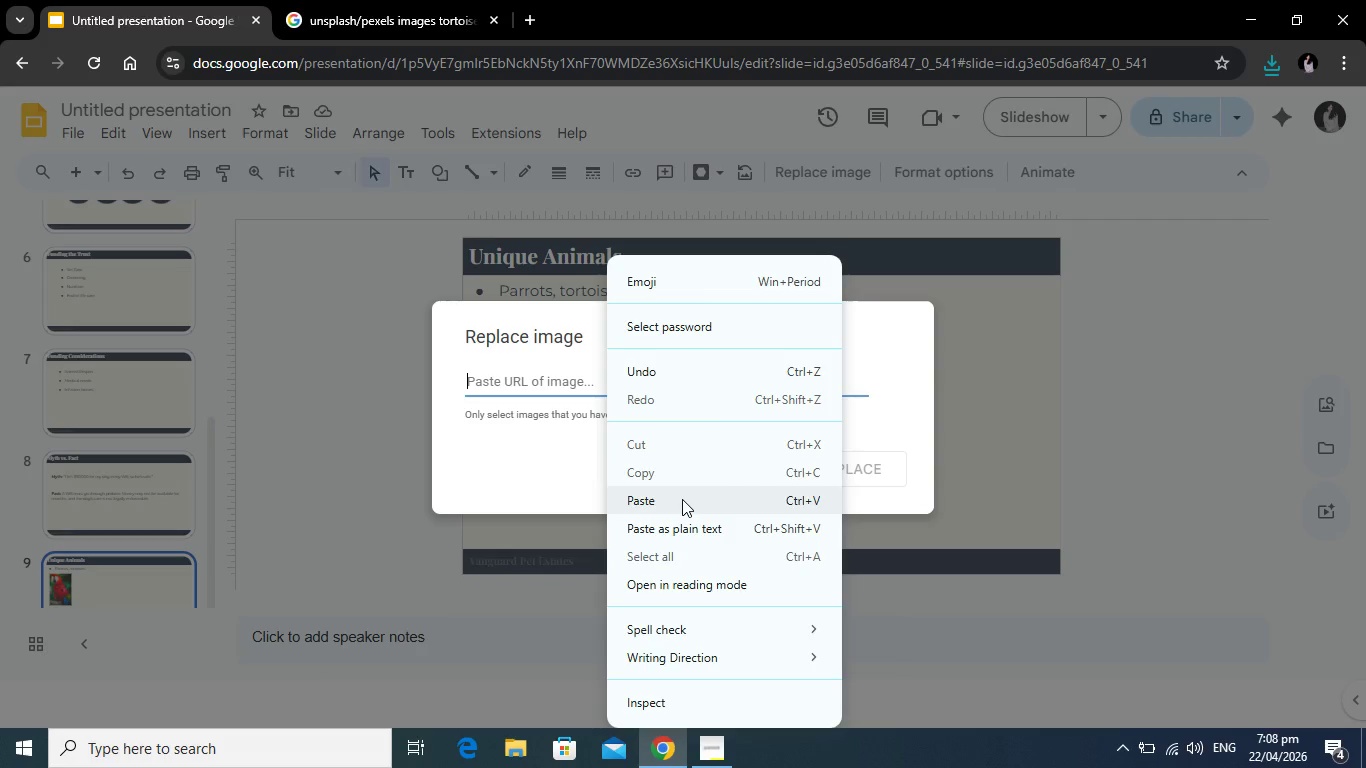 
left_click([682, 499])
 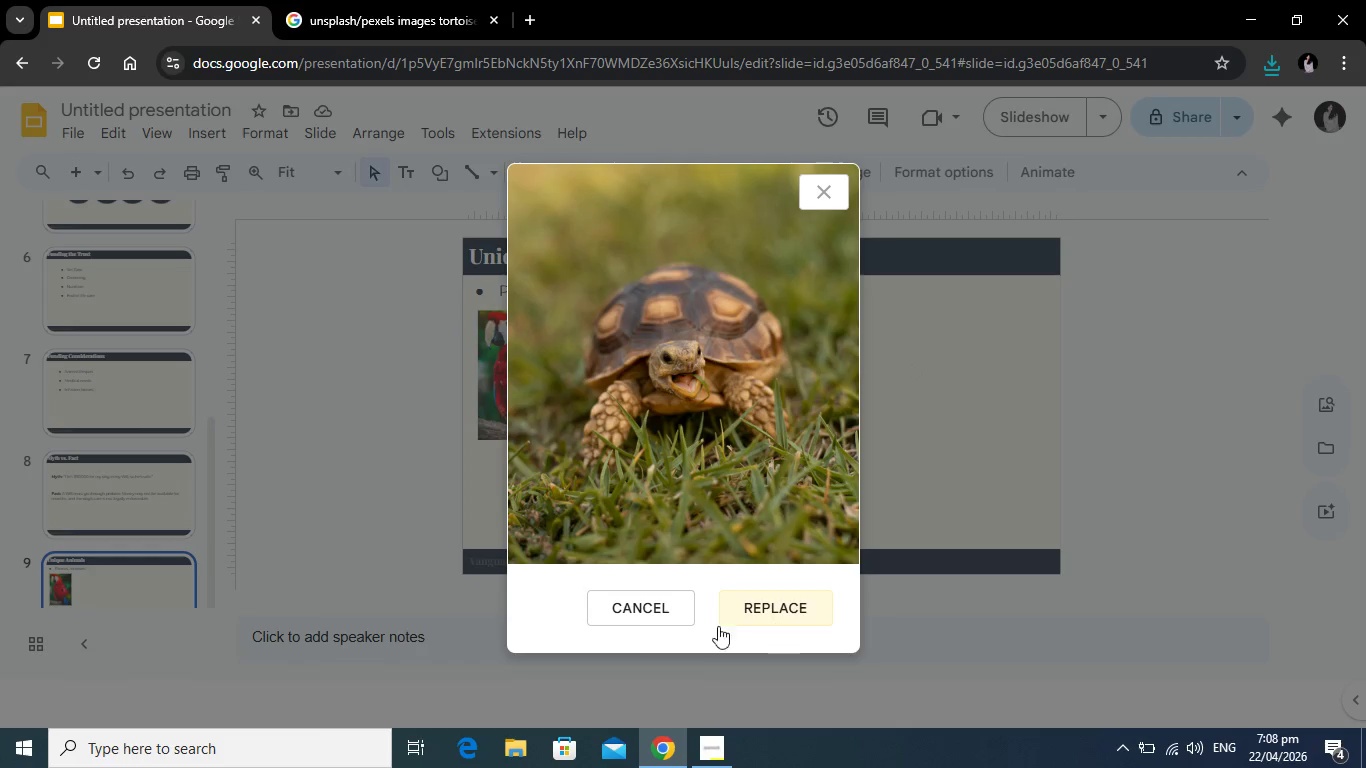 
left_click([755, 618])
 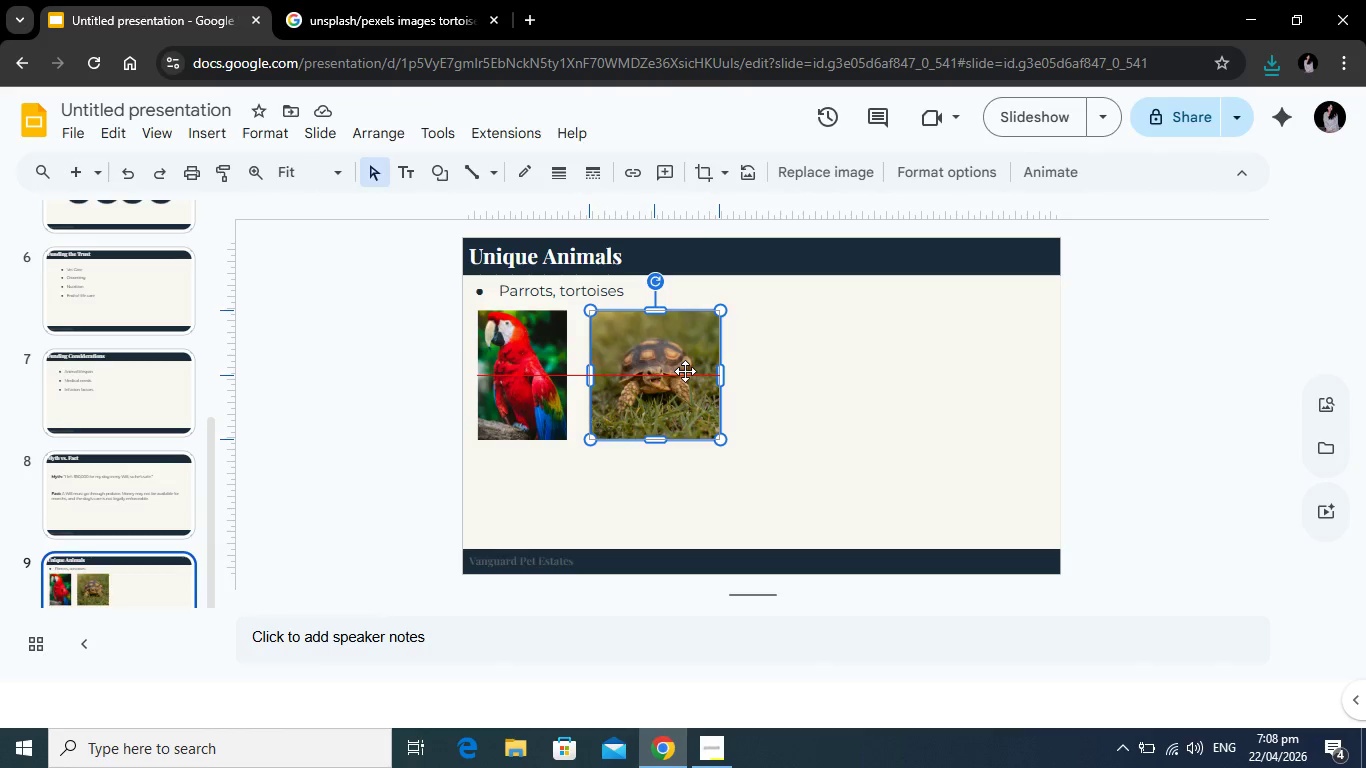 
wait(7.8)
 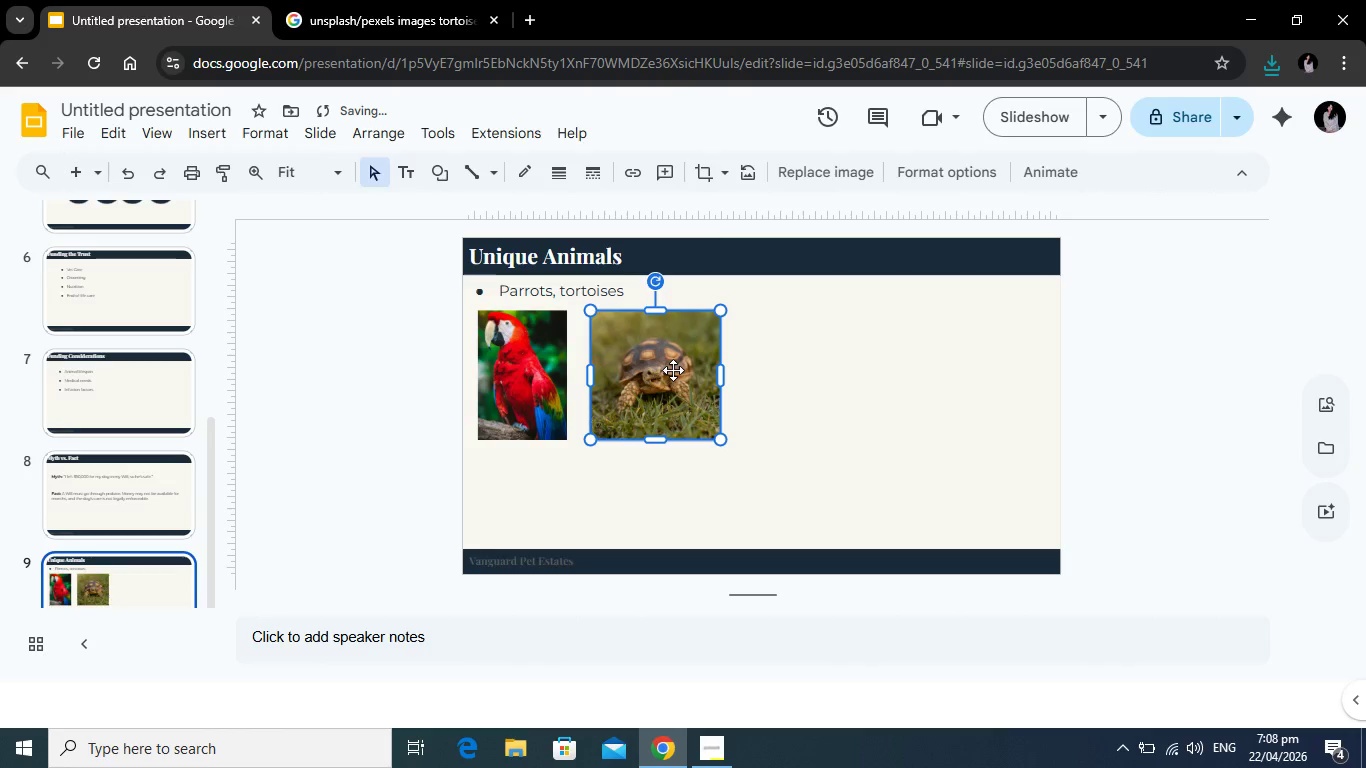 
left_click([537, 374])
 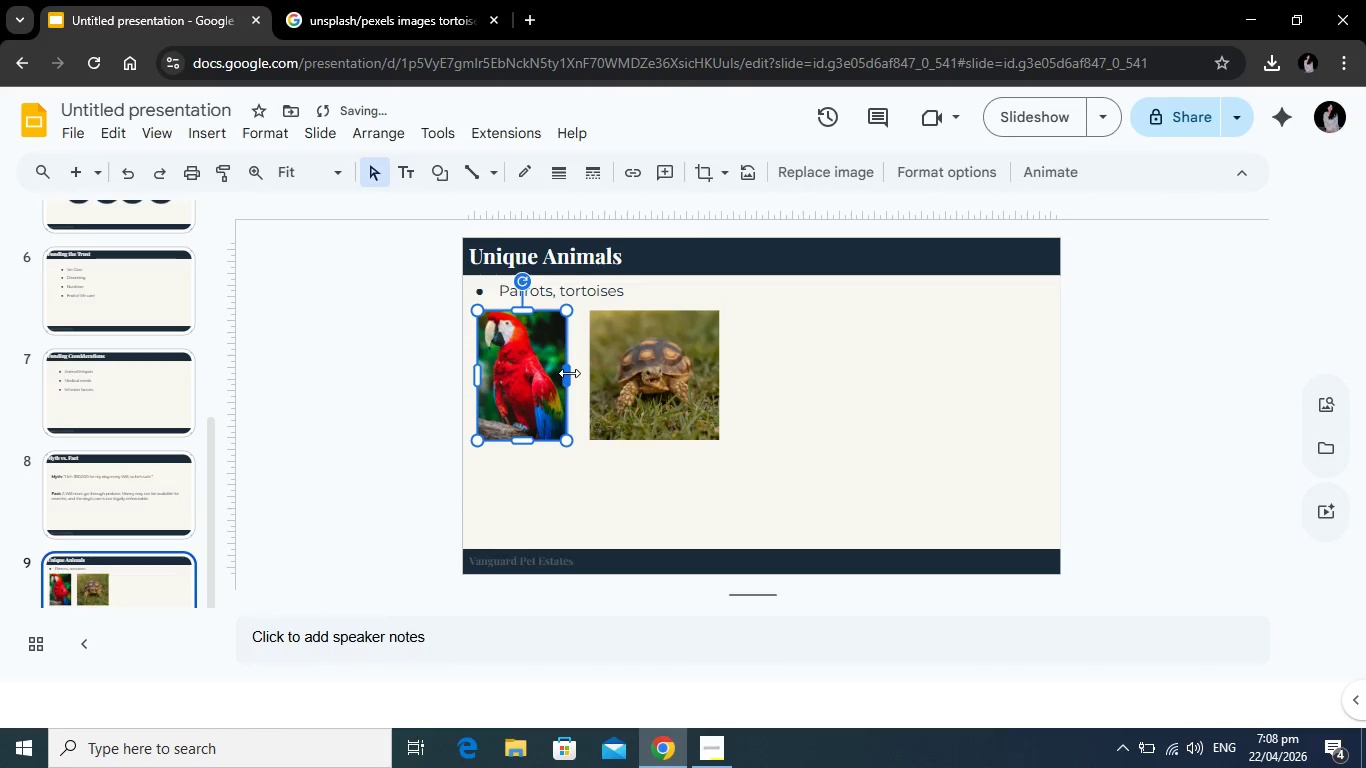 
left_click_drag(start_coordinate=[569, 373], to_coordinate=[579, 374])
 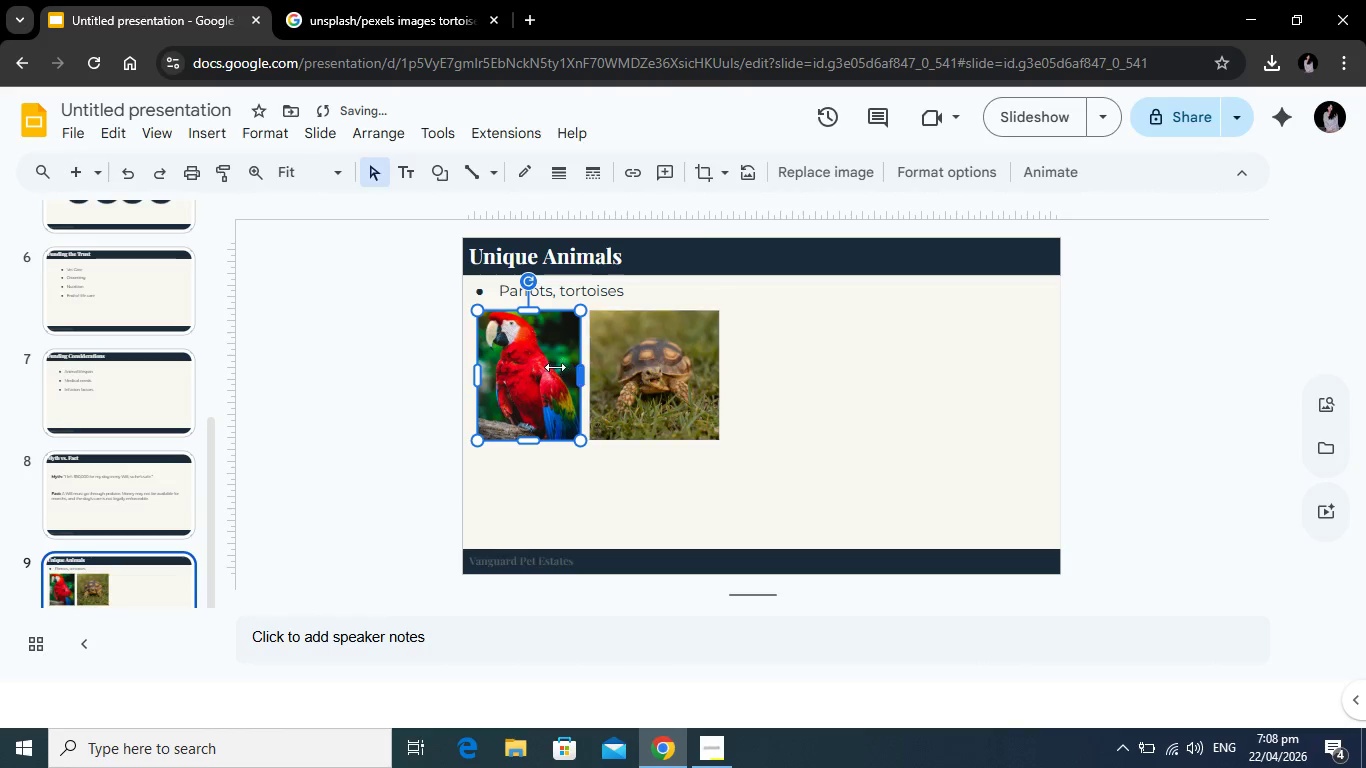 
left_click_drag(start_coordinate=[544, 368], to_coordinate=[654, 368])
 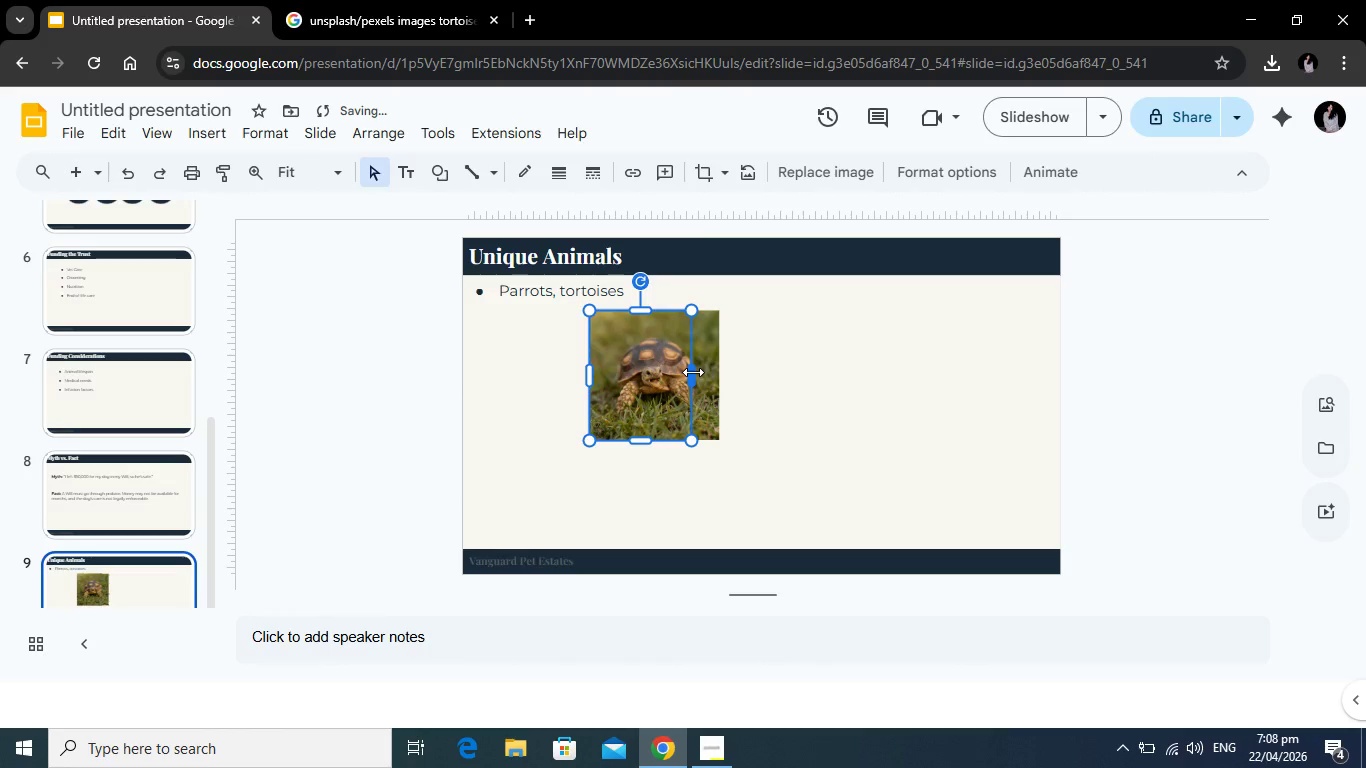 
left_click_drag(start_coordinate=[693, 372], to_coordinate=[716, 373])
 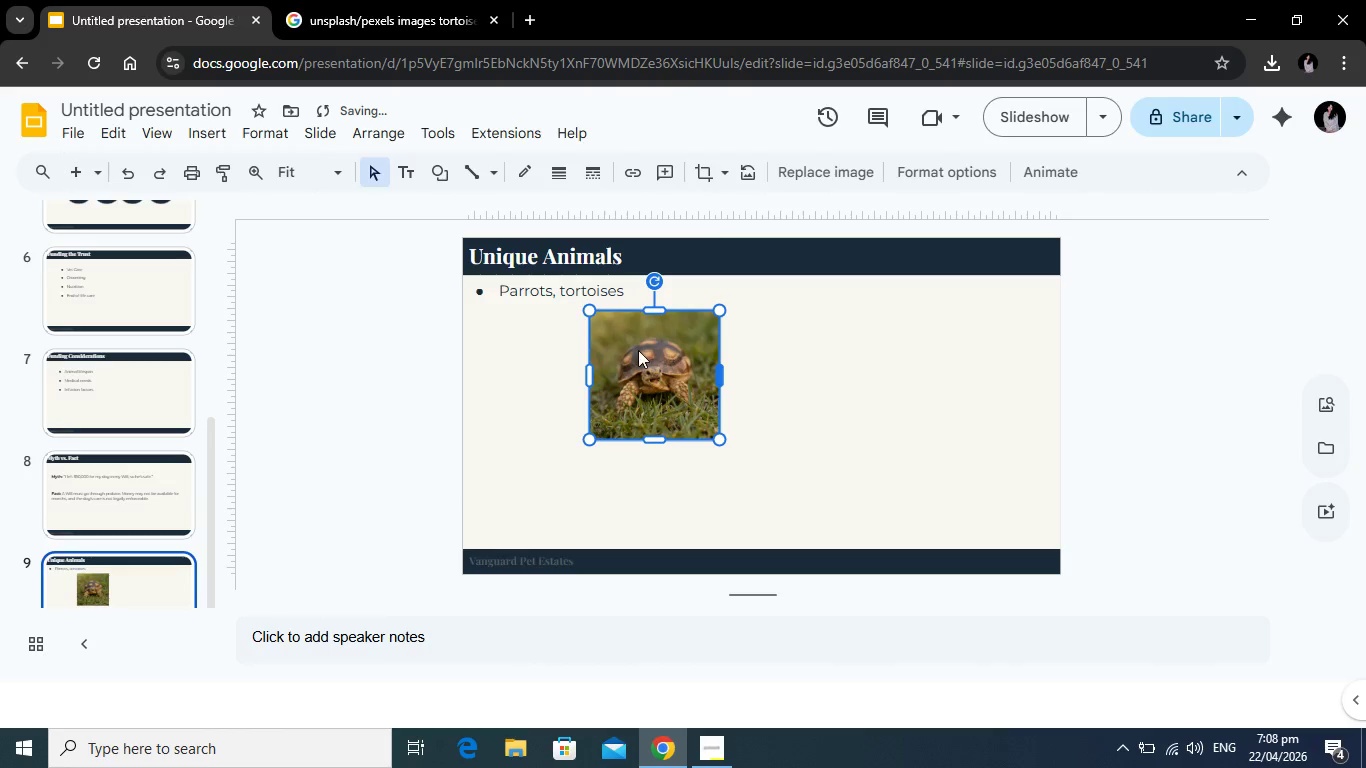 
left_click_drag(start_coordinate=[664, 349], to_coordinate=[549, 350])
 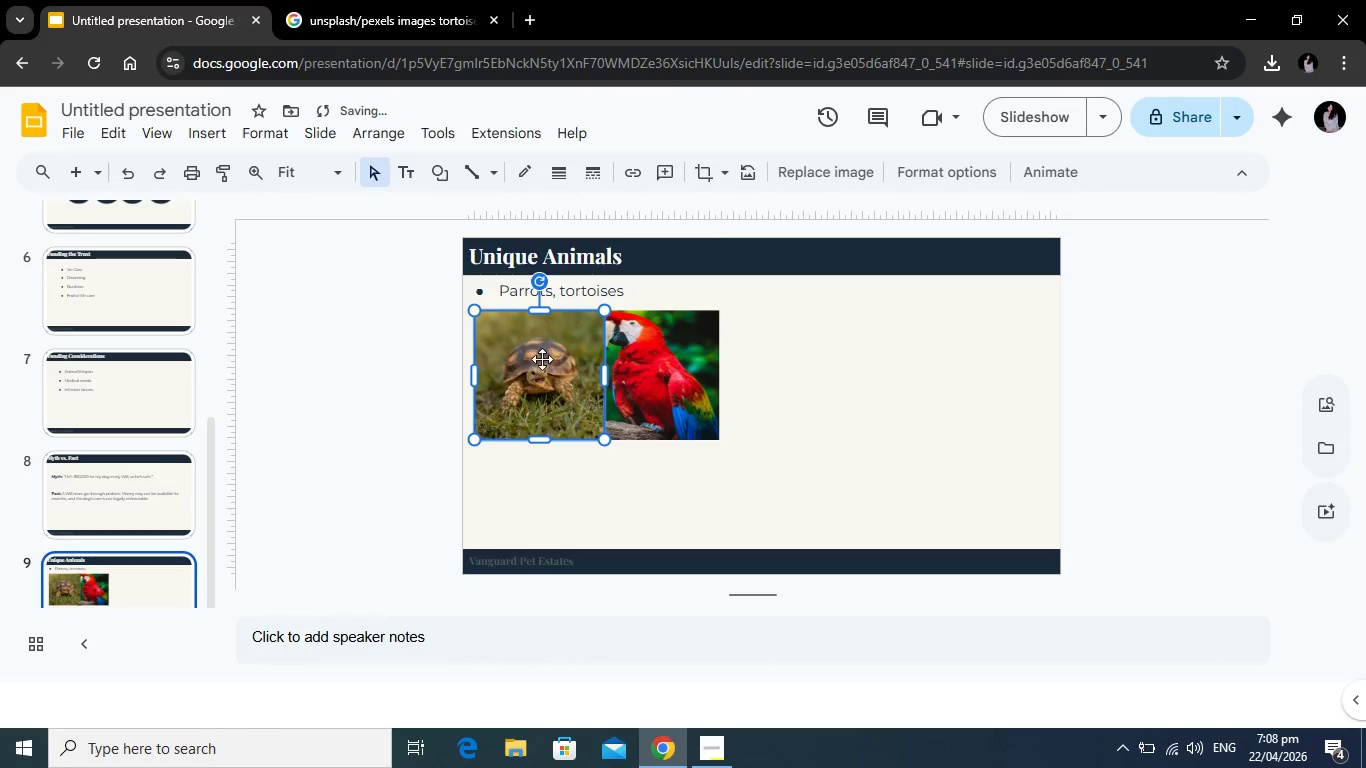 
left_click_drag(start_coordinate=[541, 359], to_coordinate=[649, 455])
 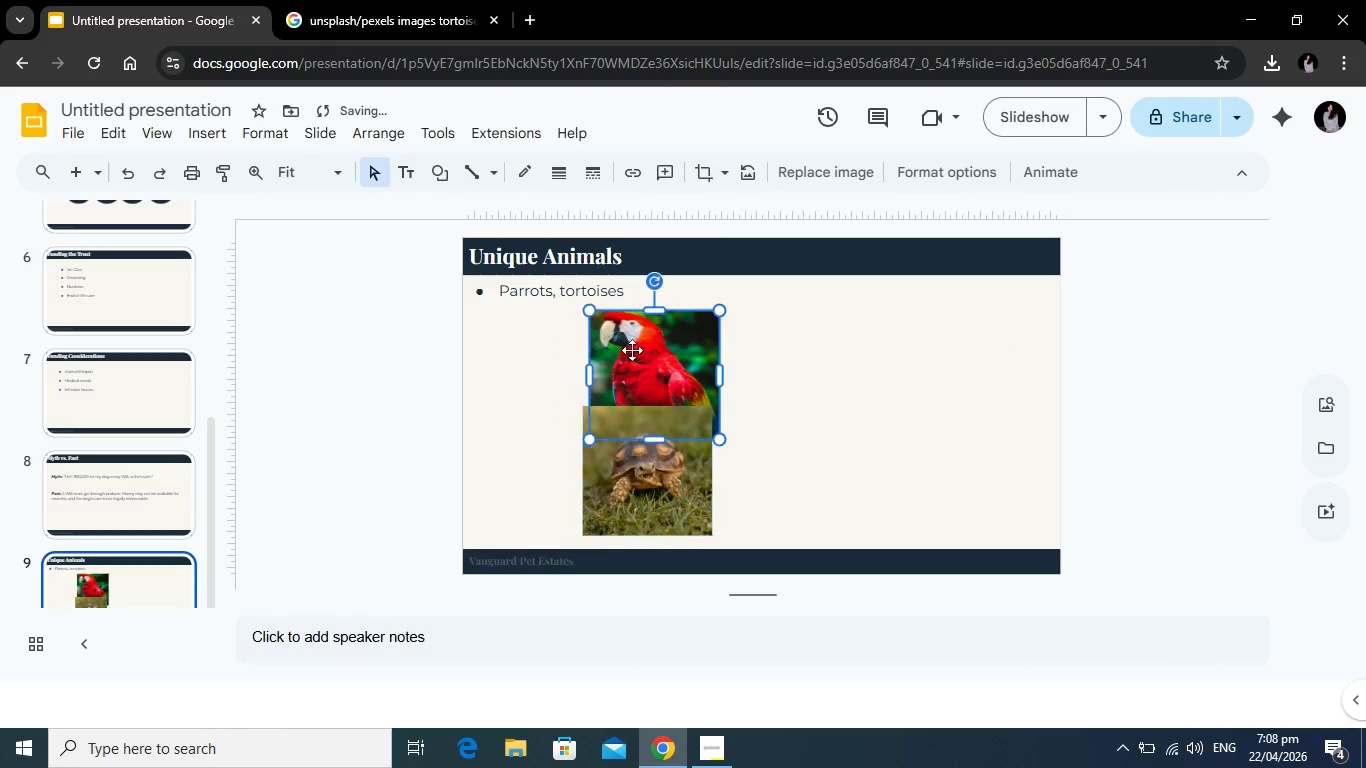 
left_click_drag(start_coordinate=[653, 350], to_coordinate=[535, 345])
 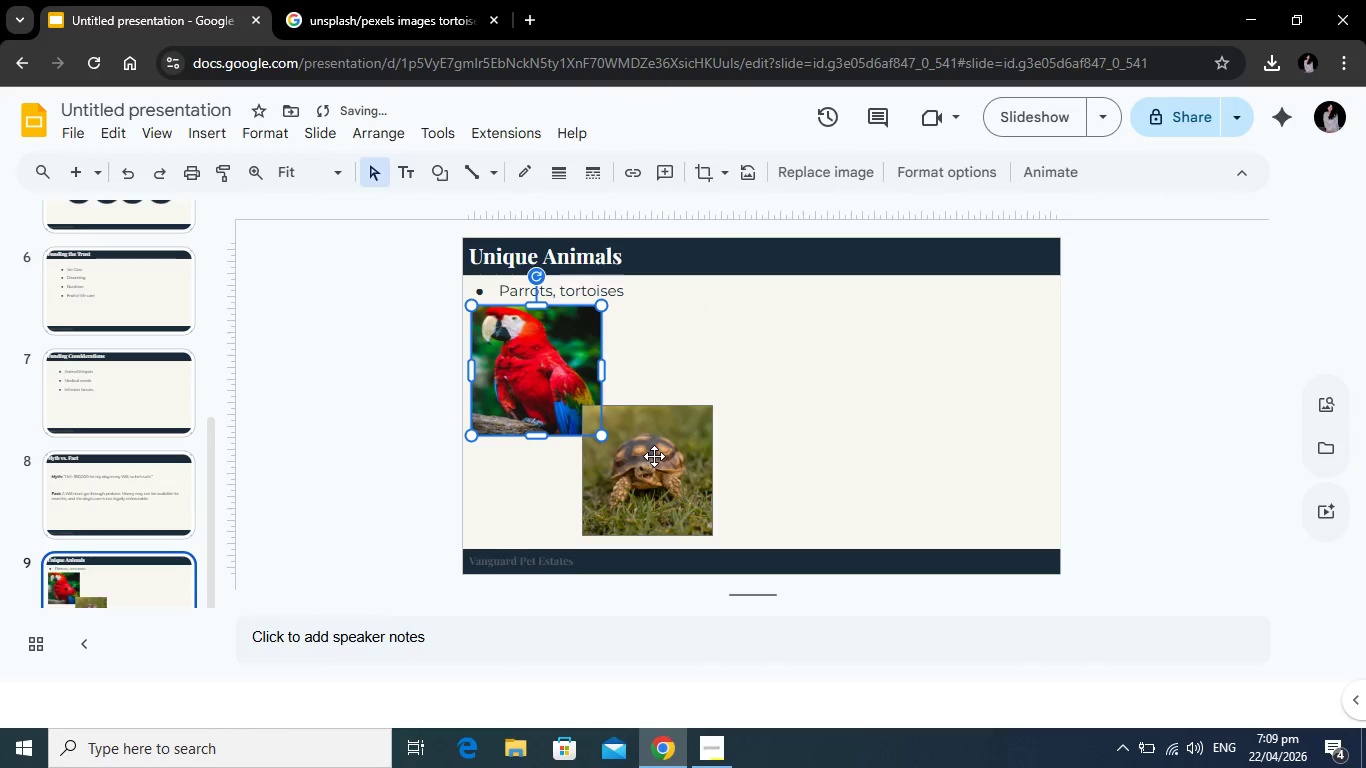 
left_click_drag(start_coordinate=[654, 456], to_coordinate=[682, 456])
 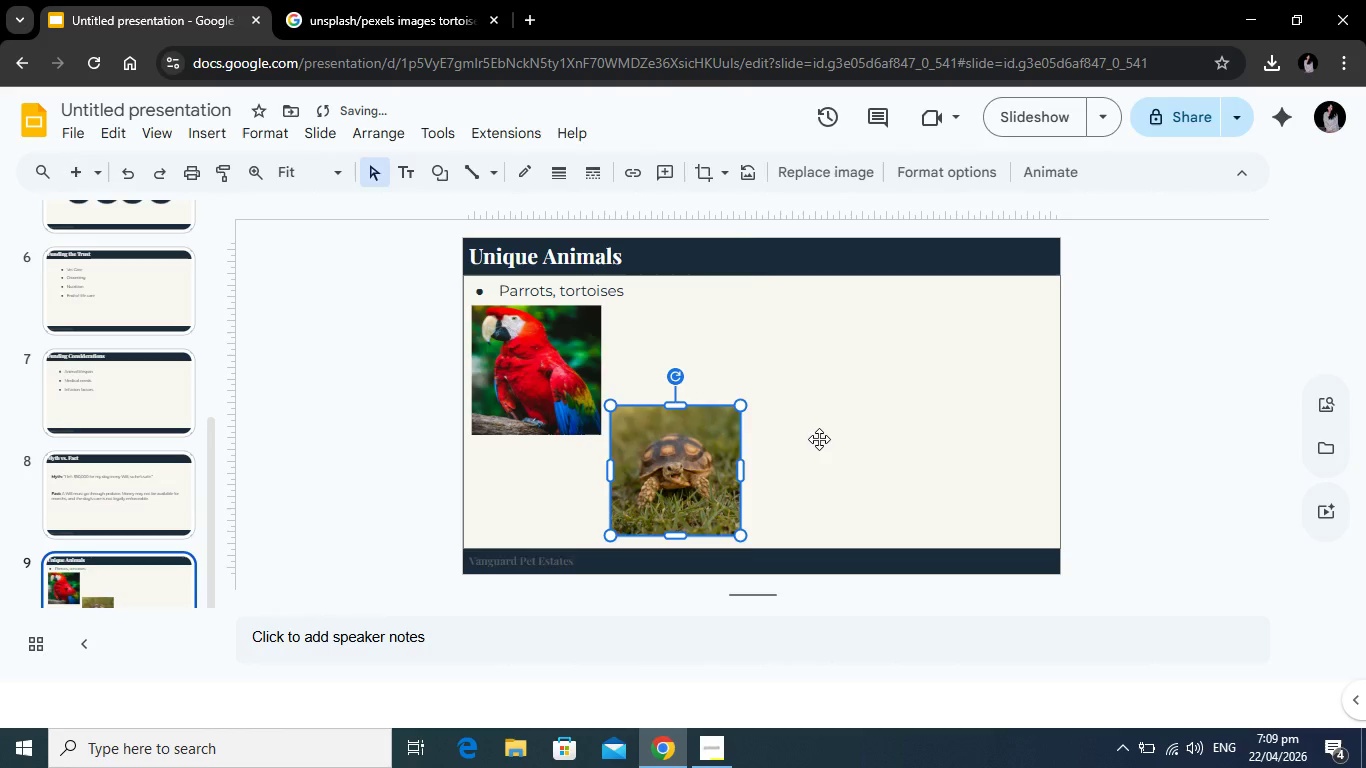 
left_click([819, 439])
 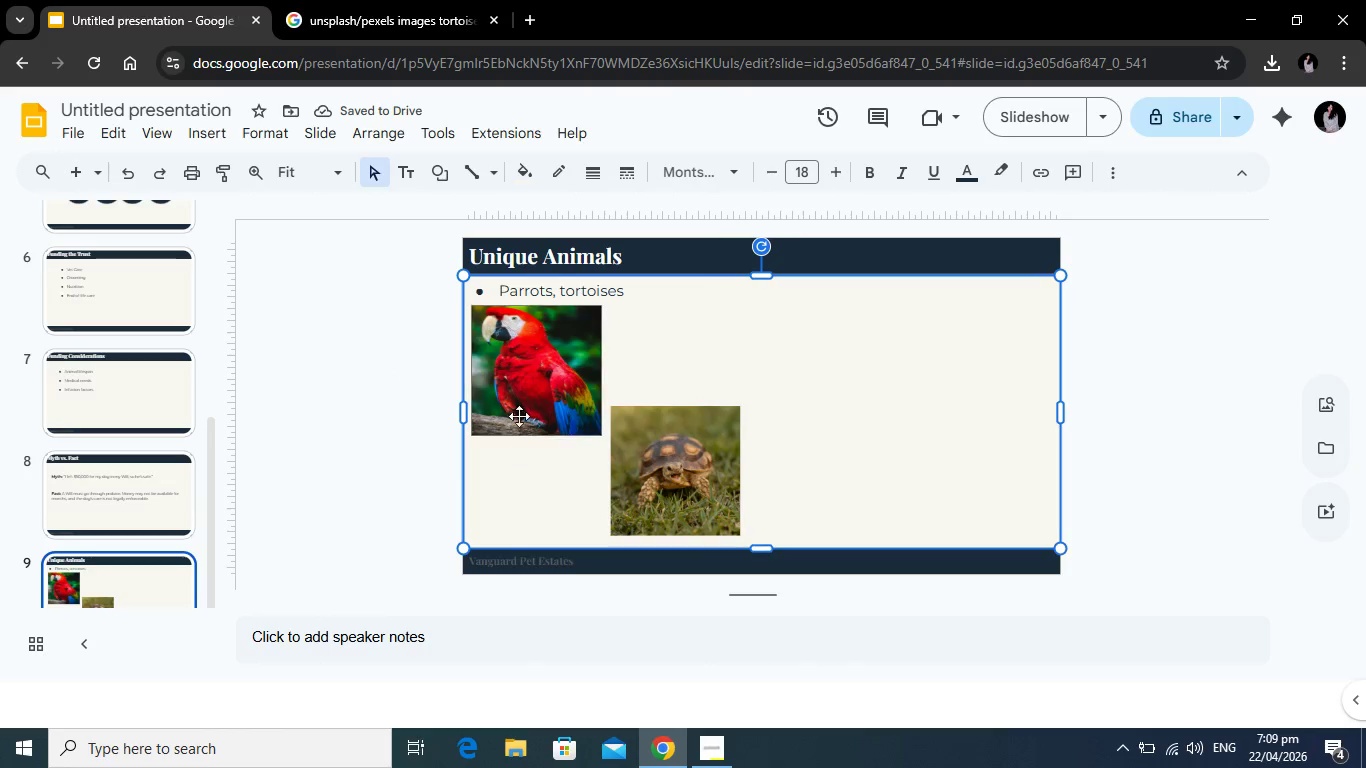 
left_click([543, 384])
 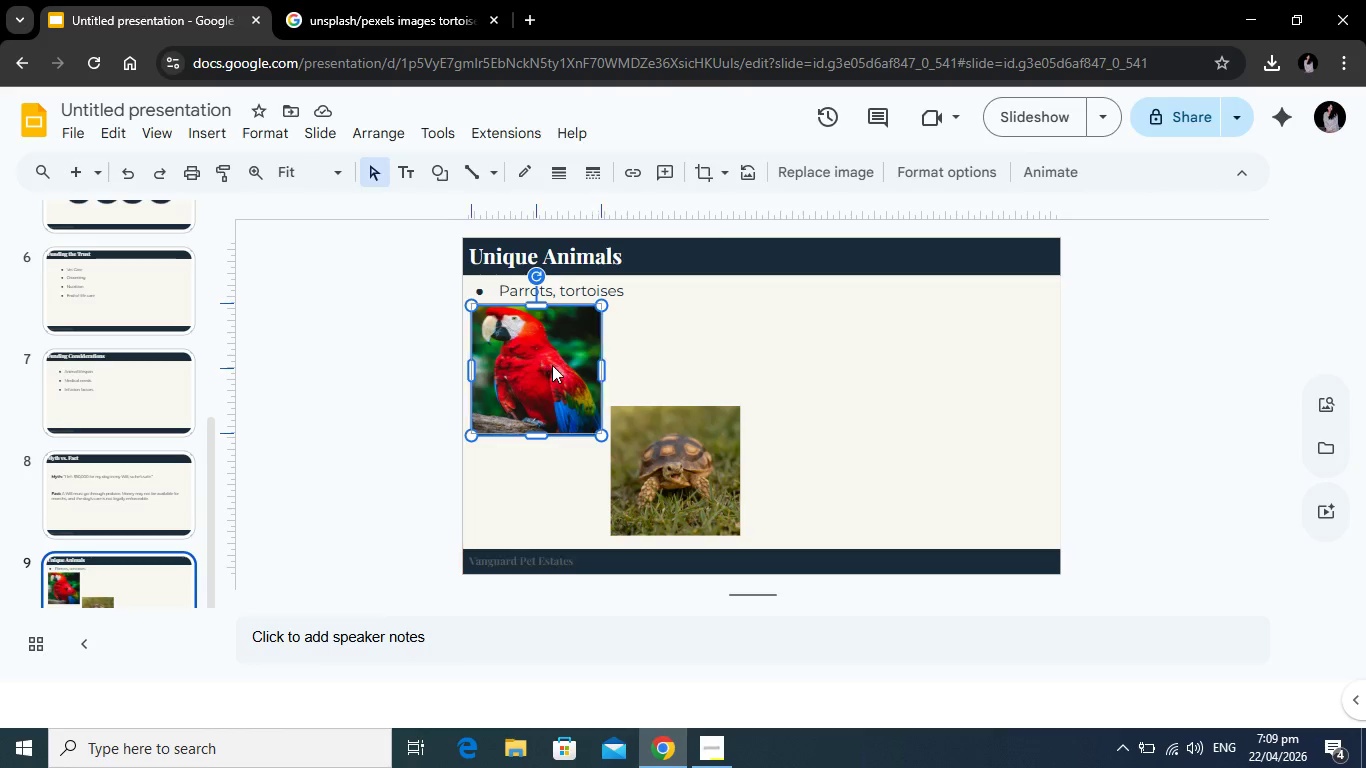 
wait(8.61)
 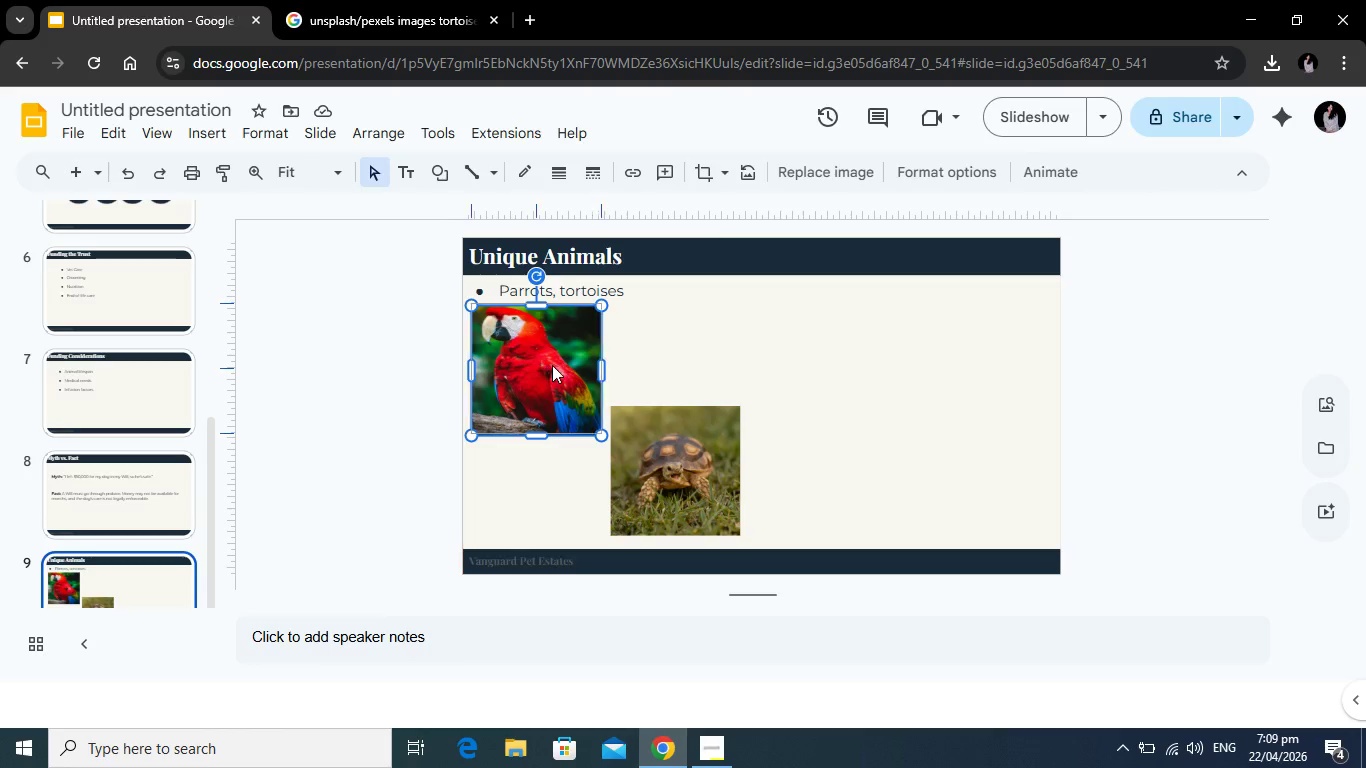 
left_click([570, 504])
 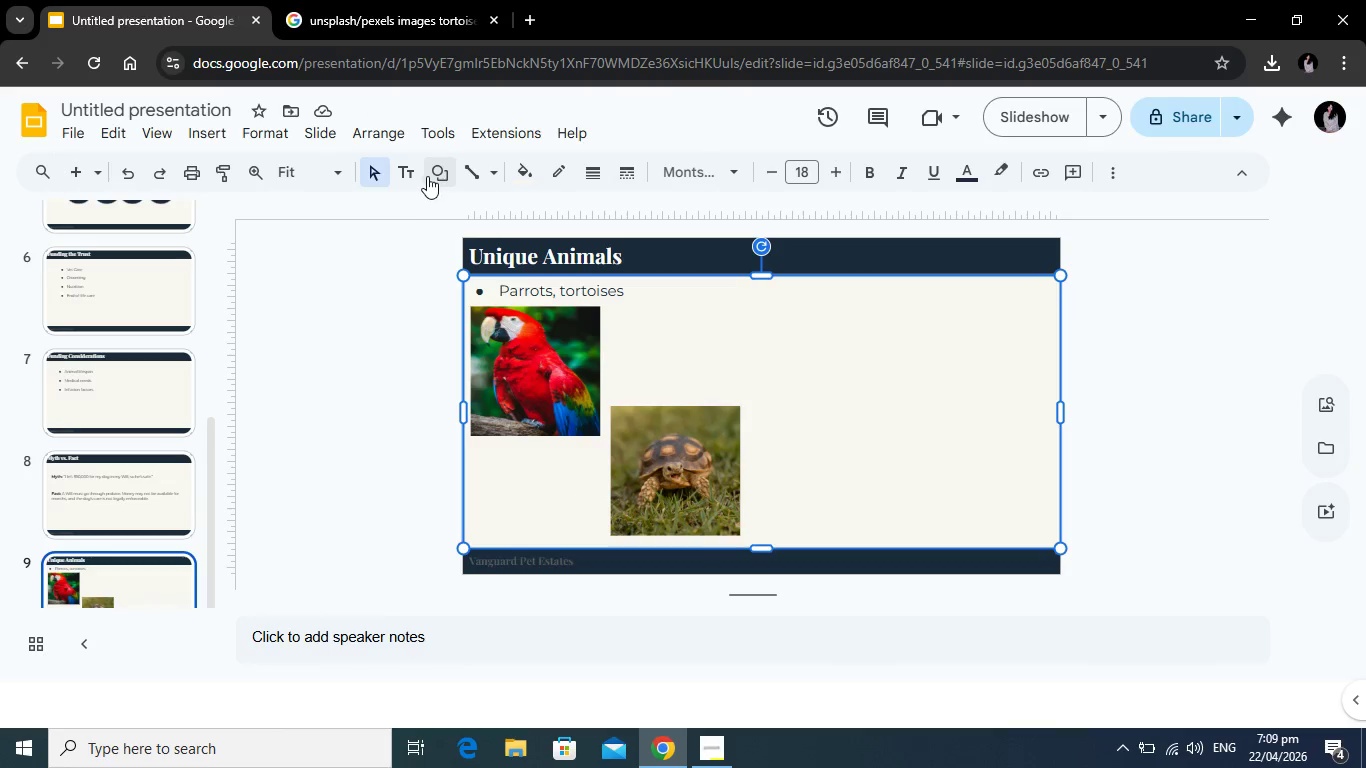 
wait(7.44)
 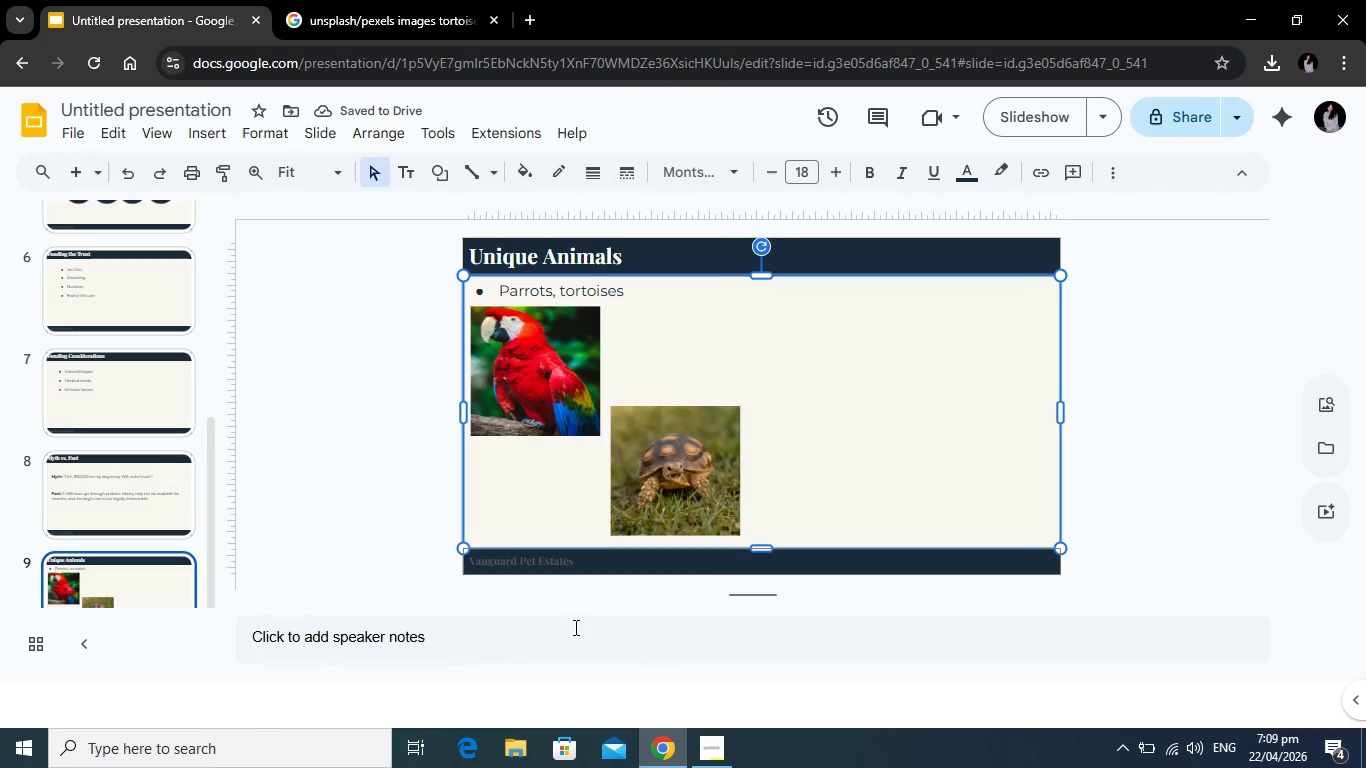 
left_click([412, 171])
 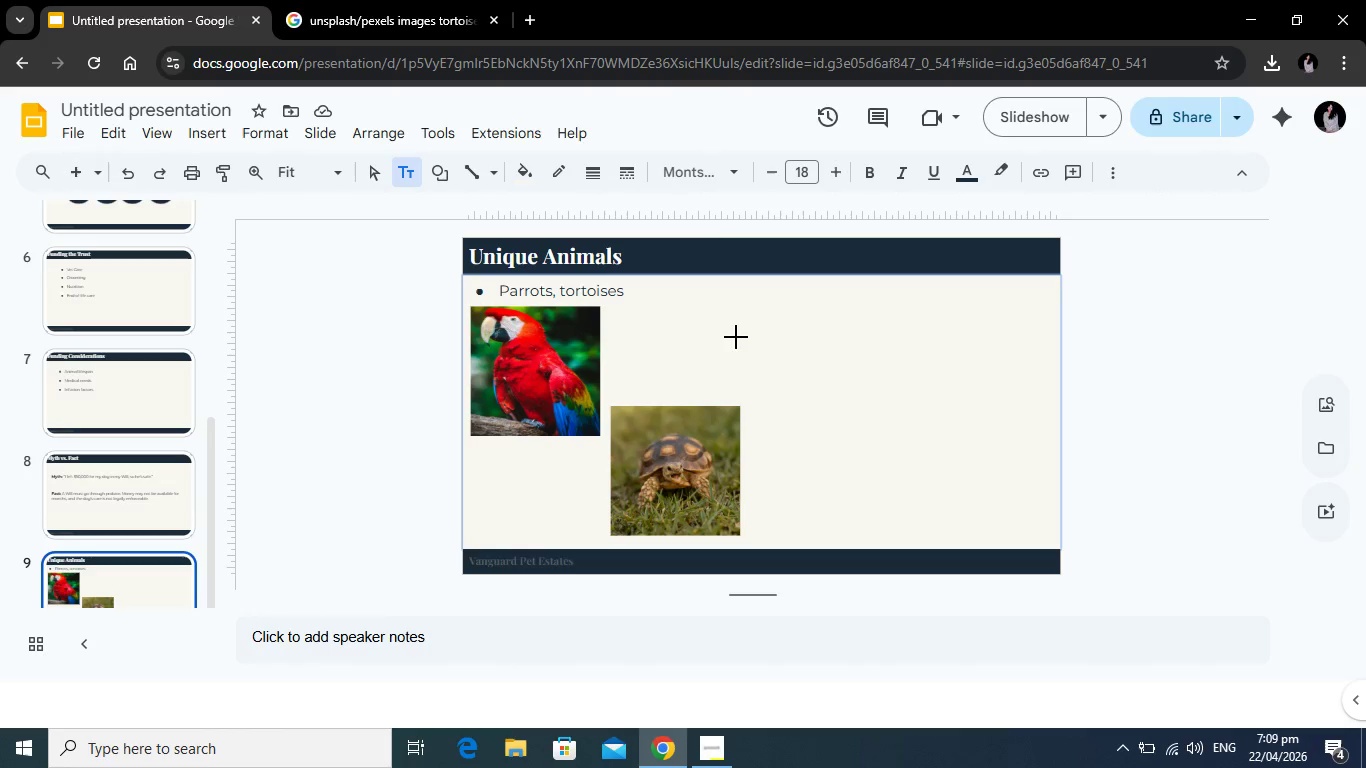 
left_click_drag(start_coordinate=[736, 332], to_coordinate=[905, 365])
 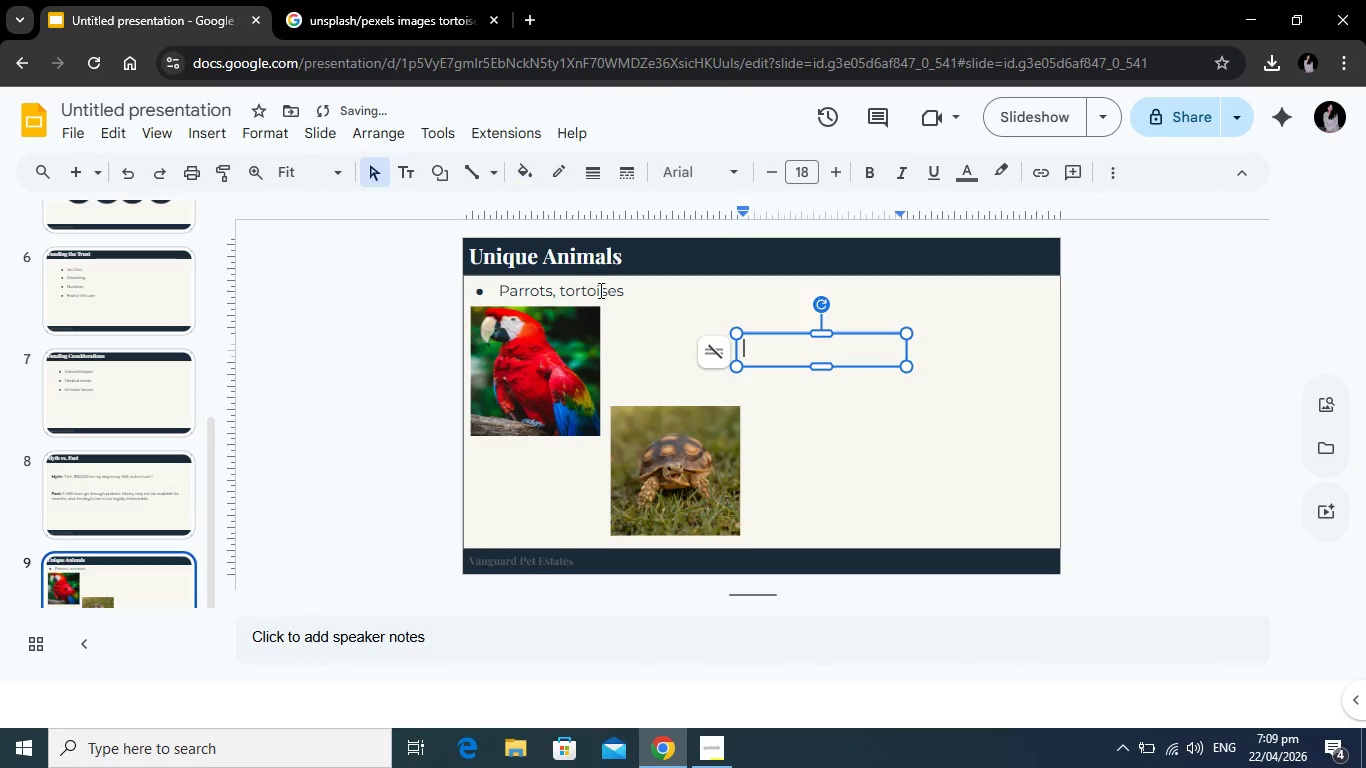 
left_click([599, 290])
 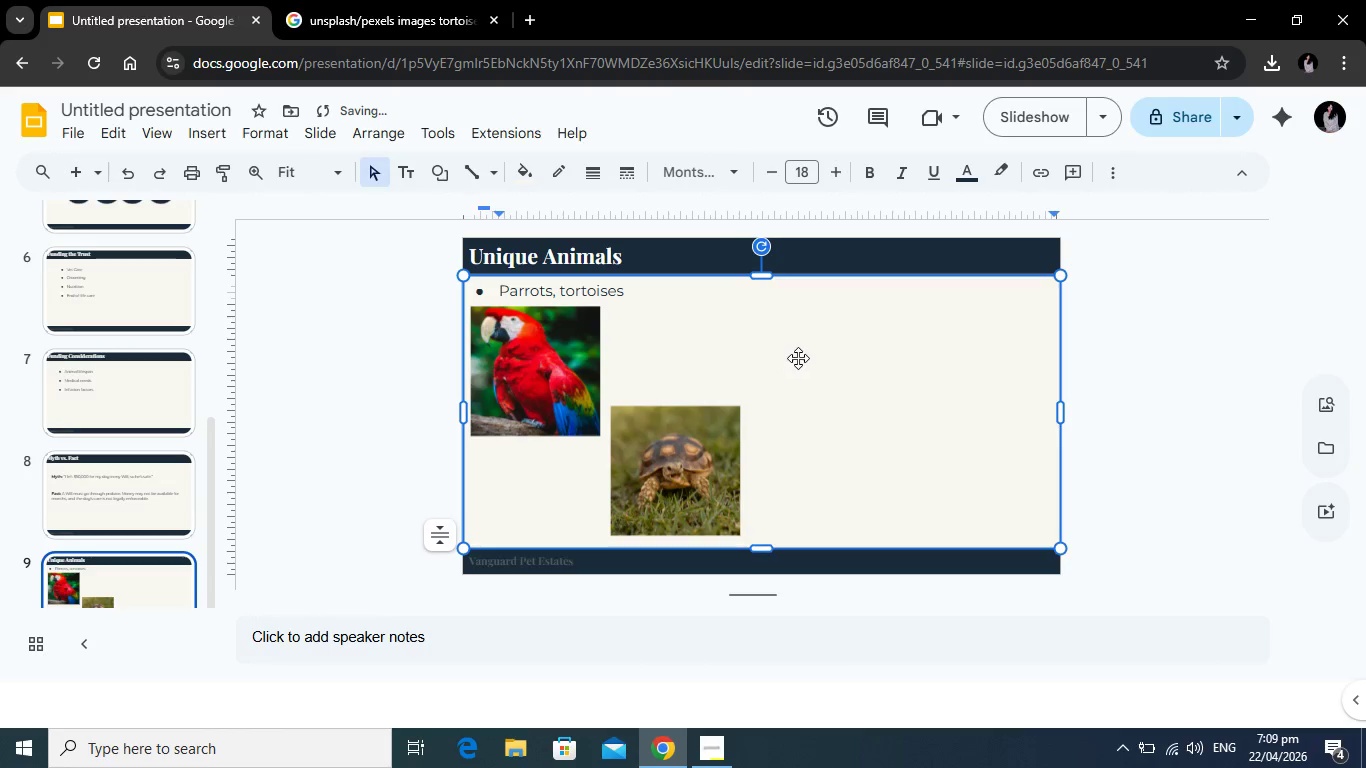 
left_click([802, 352])
 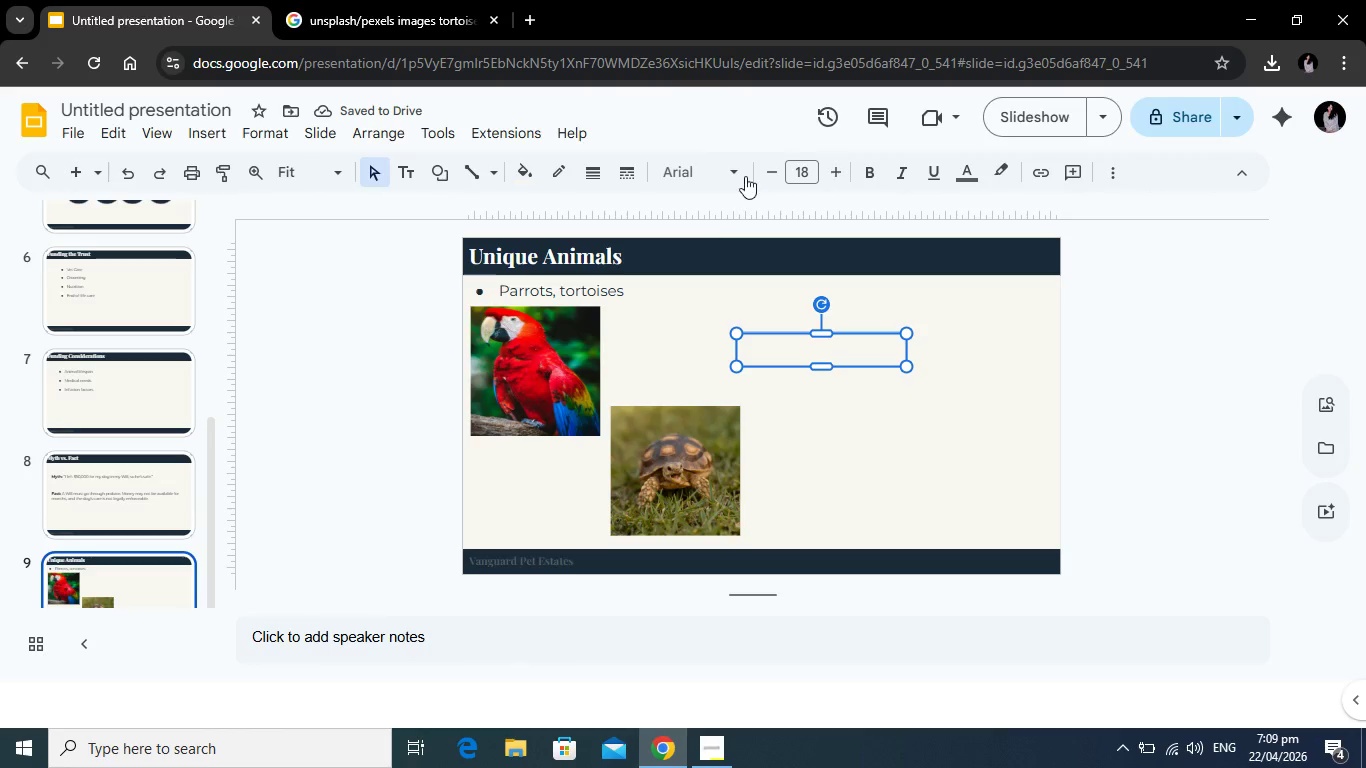 
left_click([744, 173])
 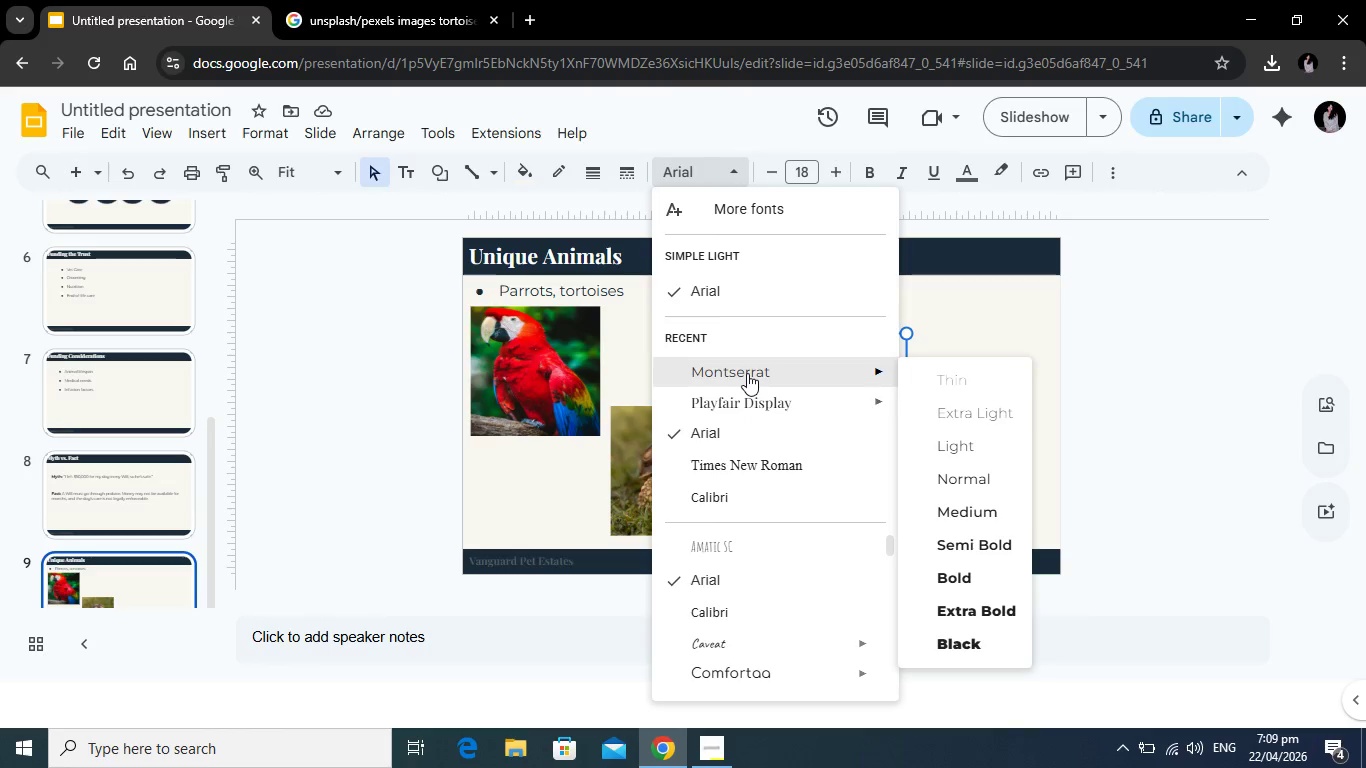 
left_click([747, 373])
 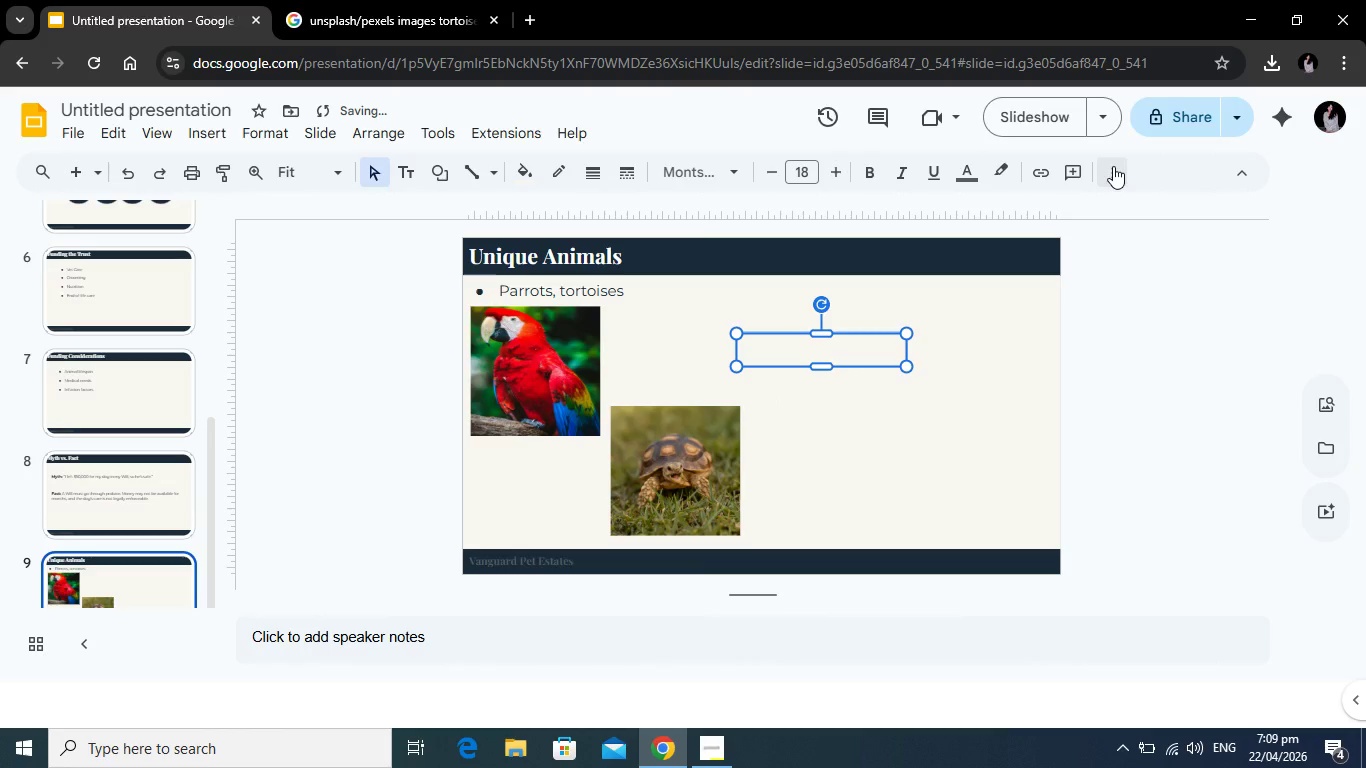 
left_click([1113, 166])
 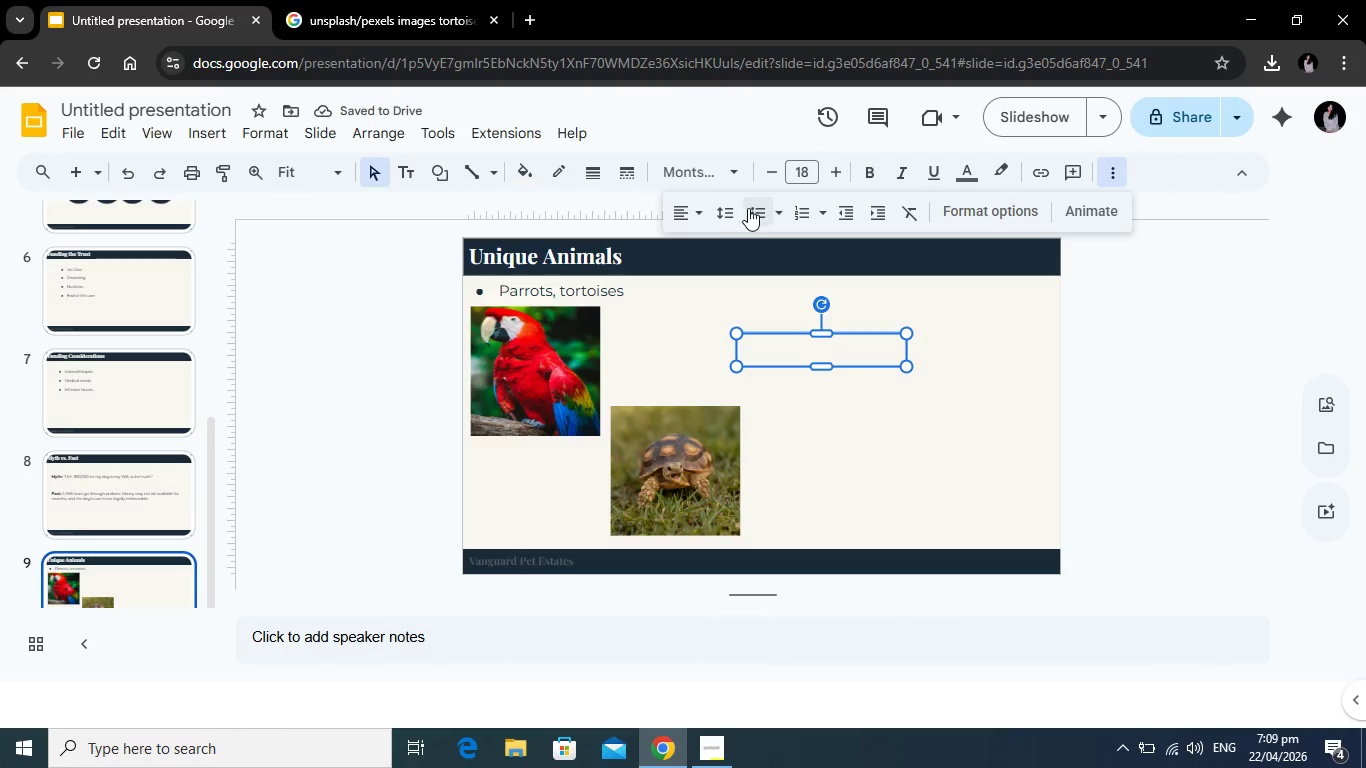 
left_click([753, 209])
 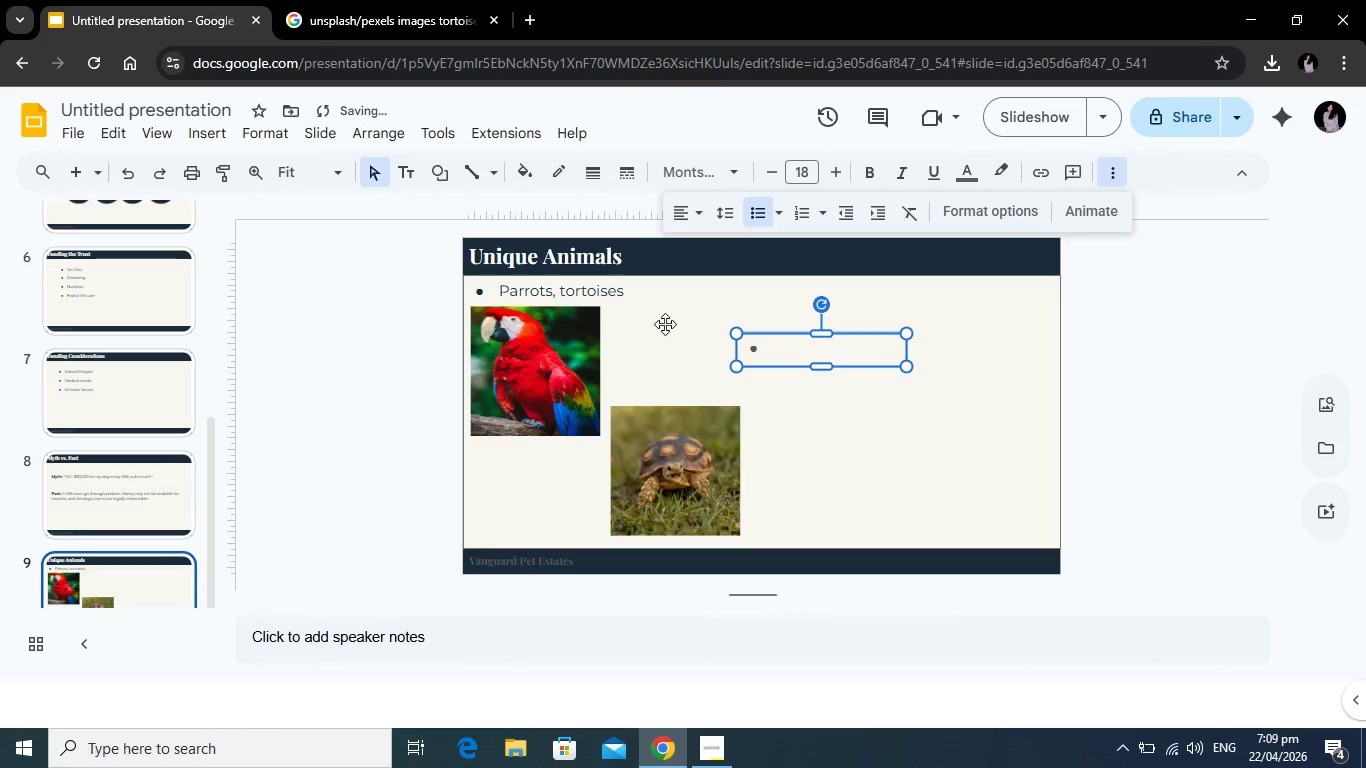 
type(Long)
 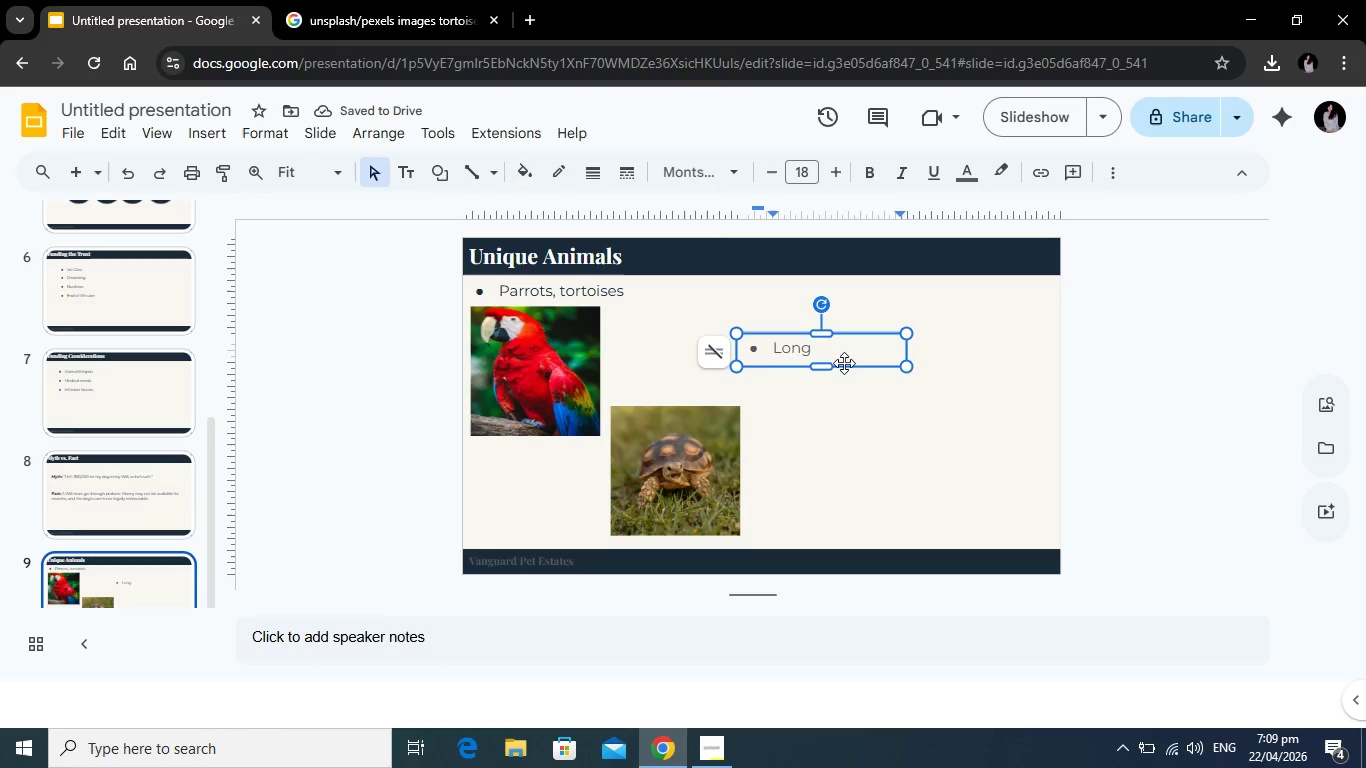 
left_click_drag(start_coordinate=[841, 353], to_coordinate=[748, 349])
 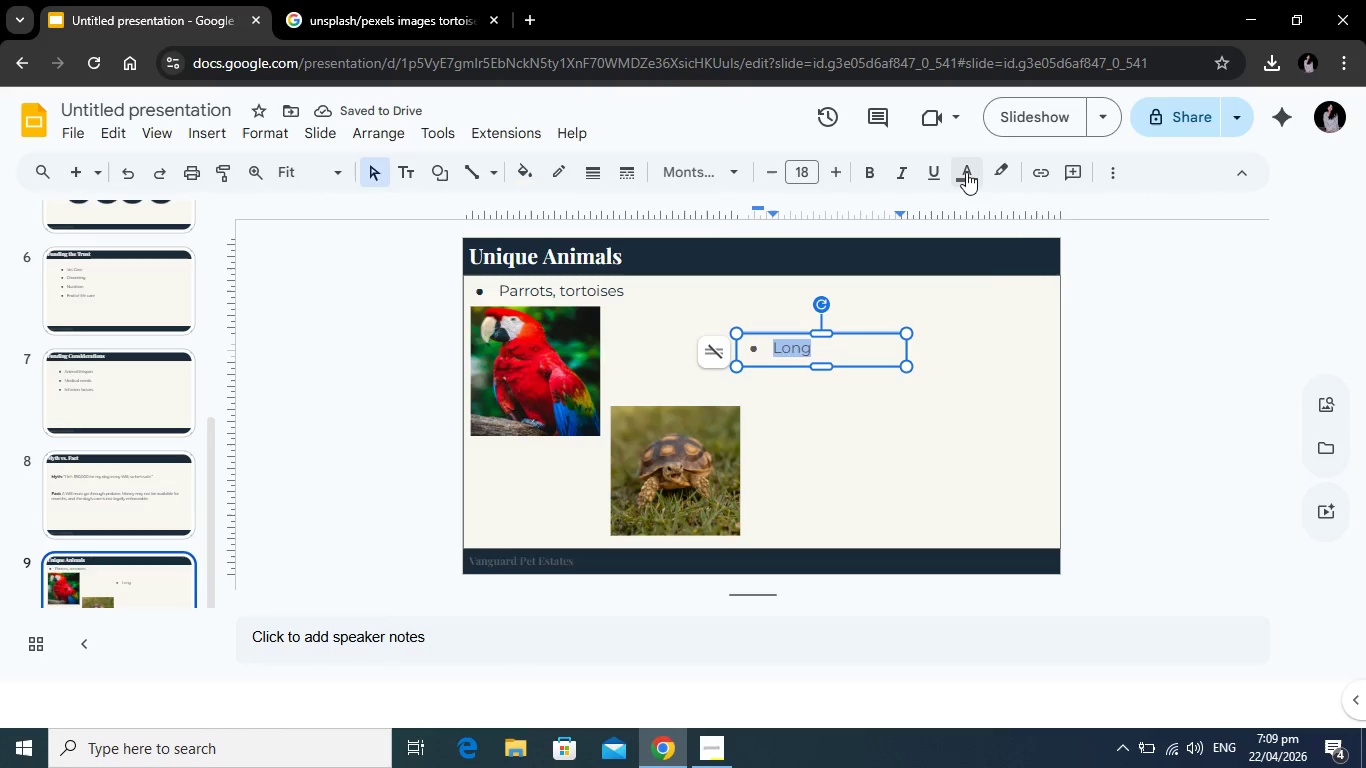 
left_click([966, 172])
 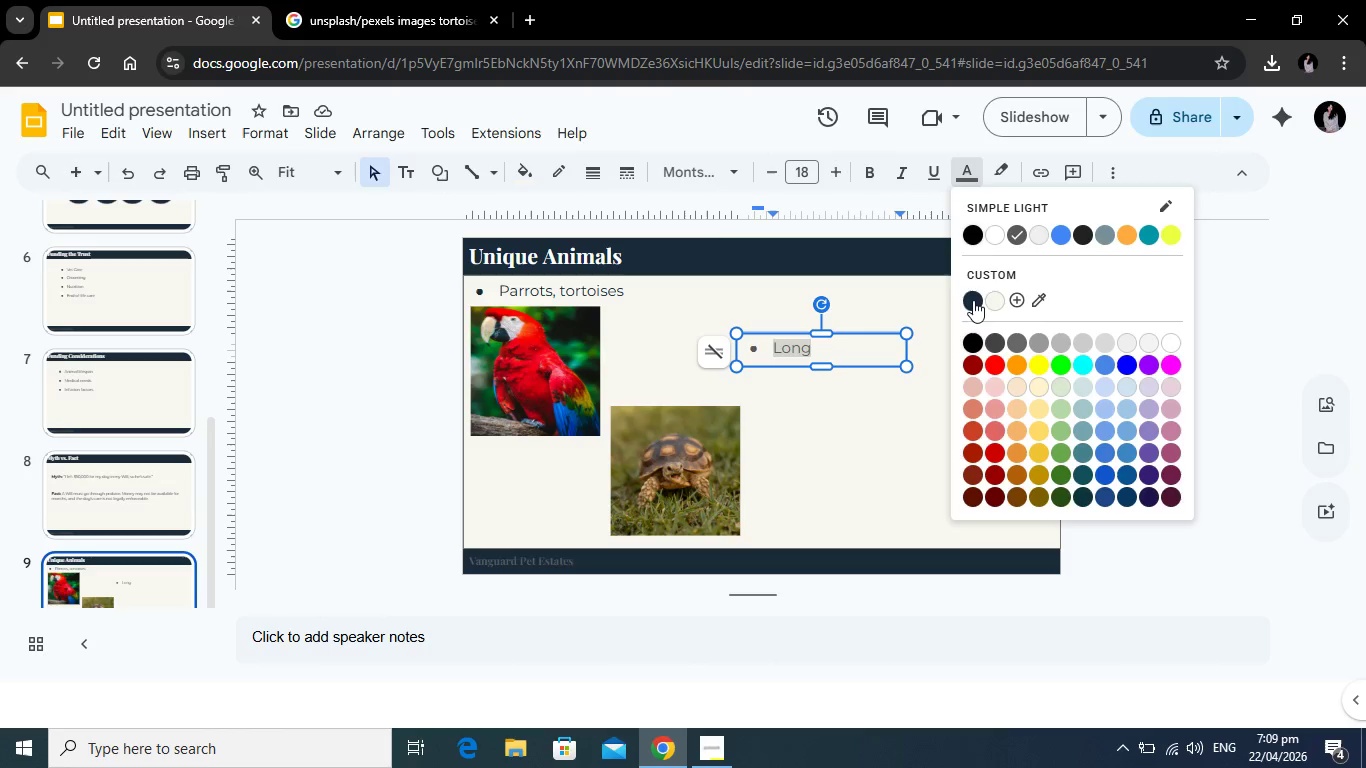 
left_click([973, 299])
 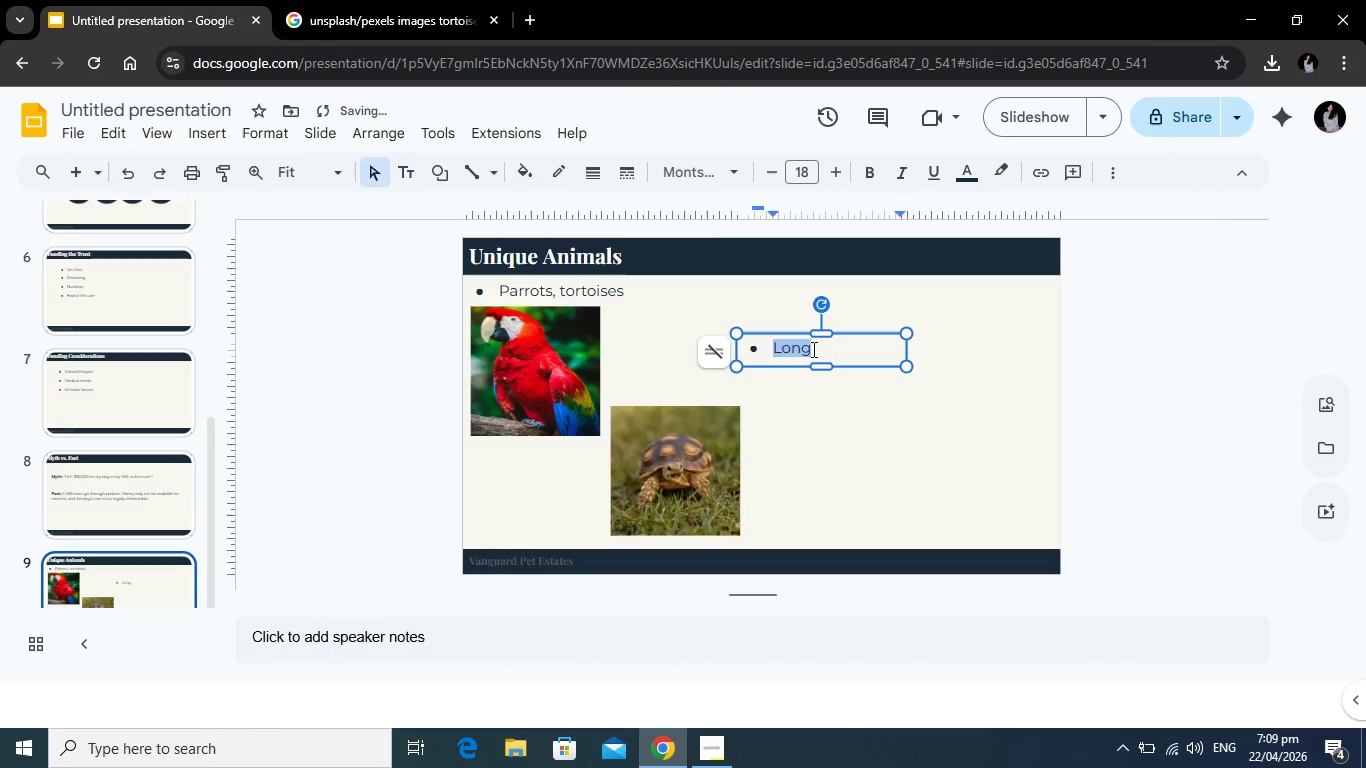 
left_click([812, 349])
 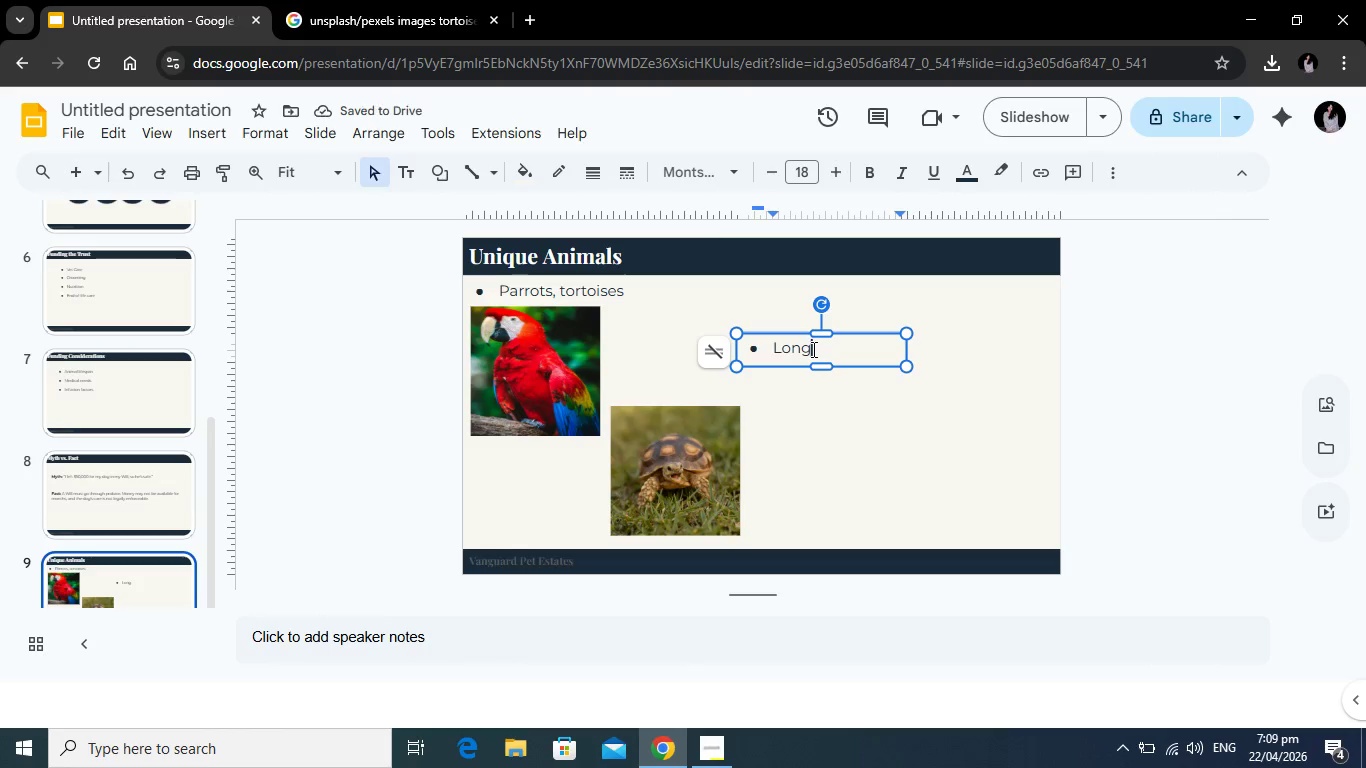 
type( lifespans)
 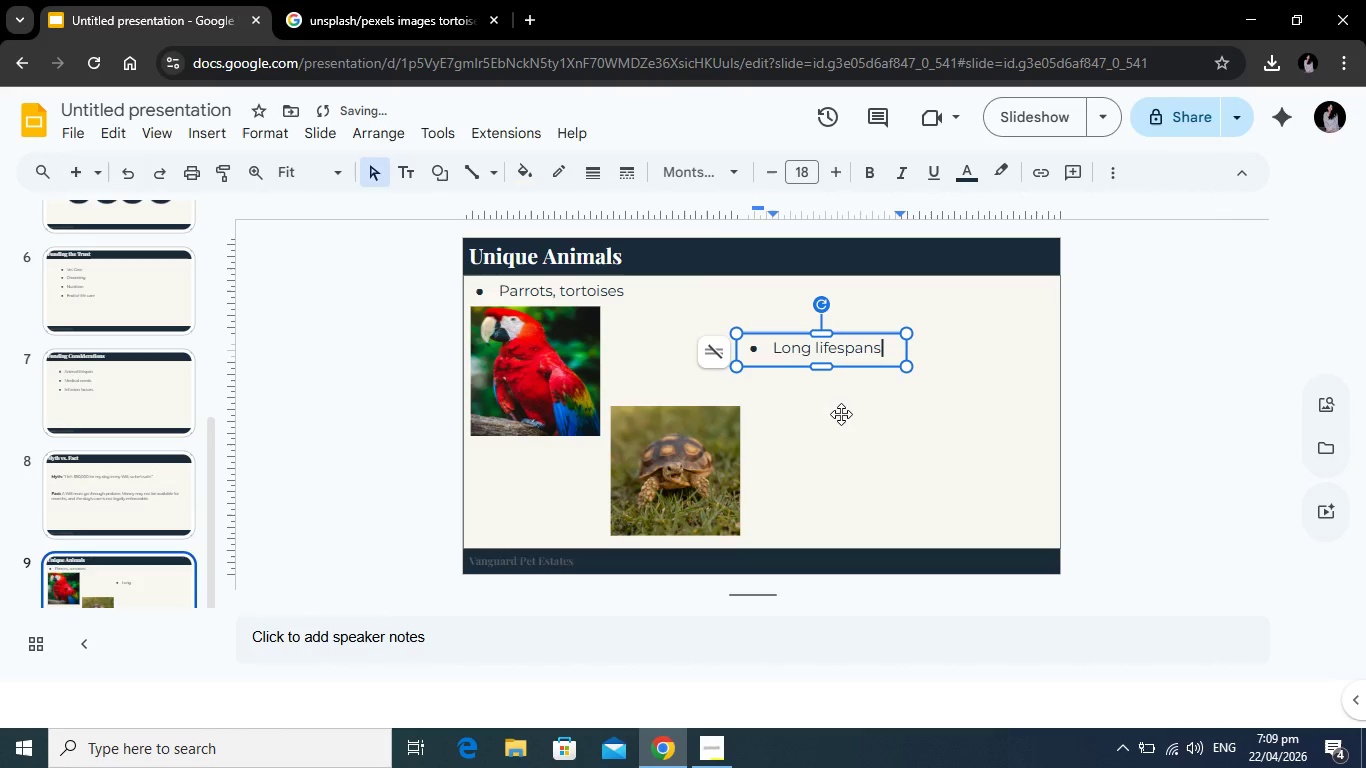 
left_click([841, 414])
 